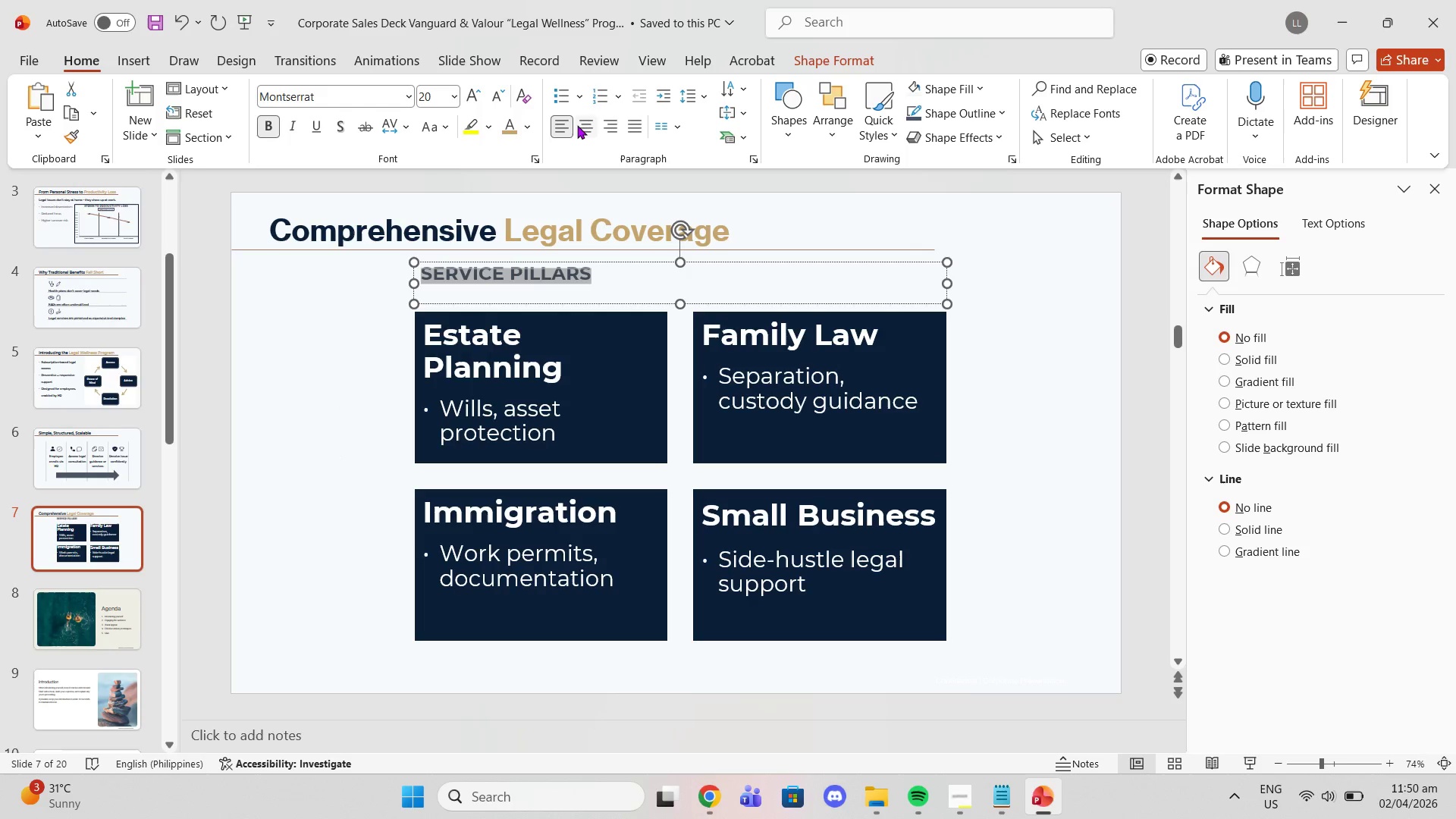 
left_click([579, 125])
 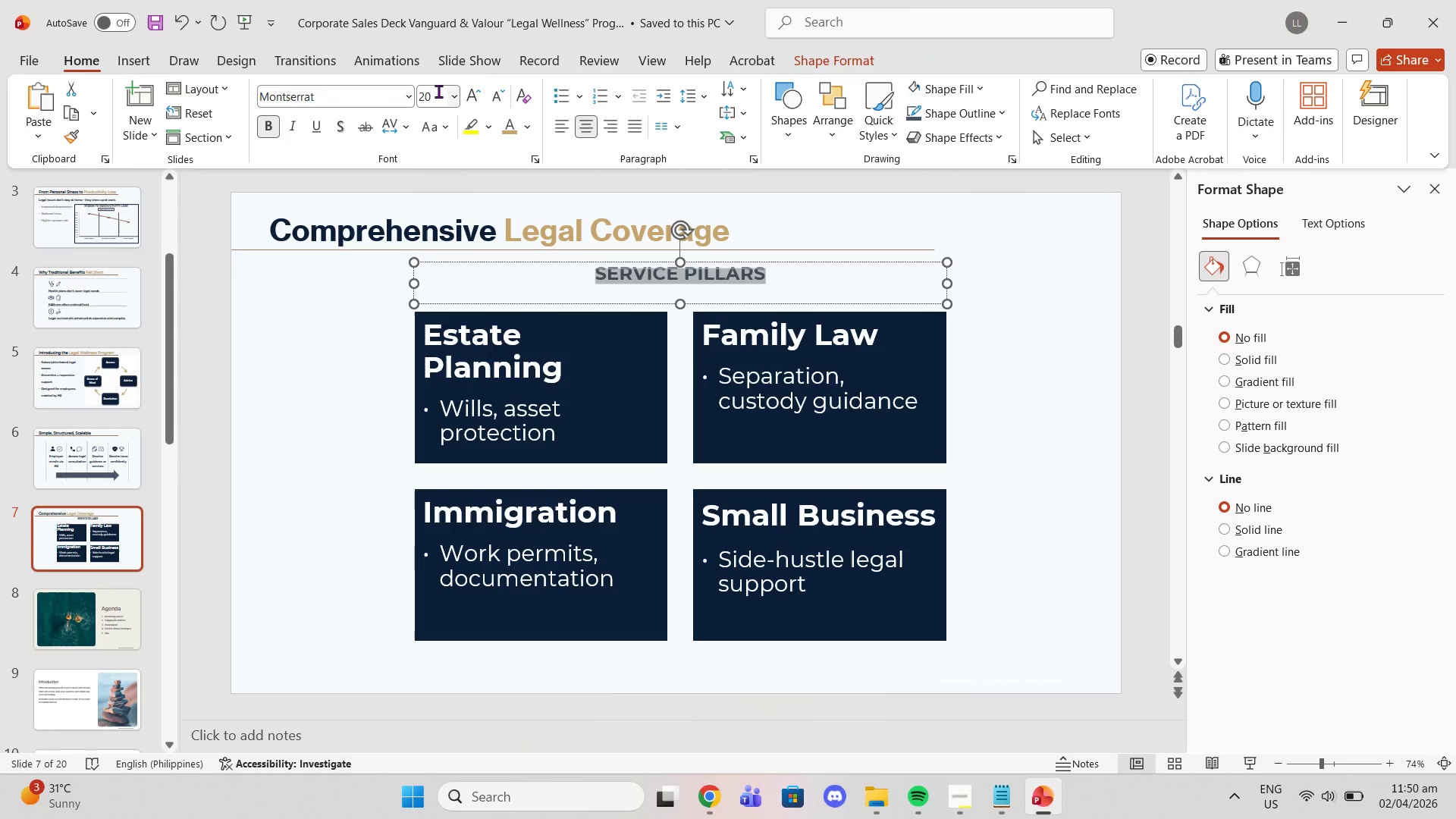 
left_click([447, 99])
 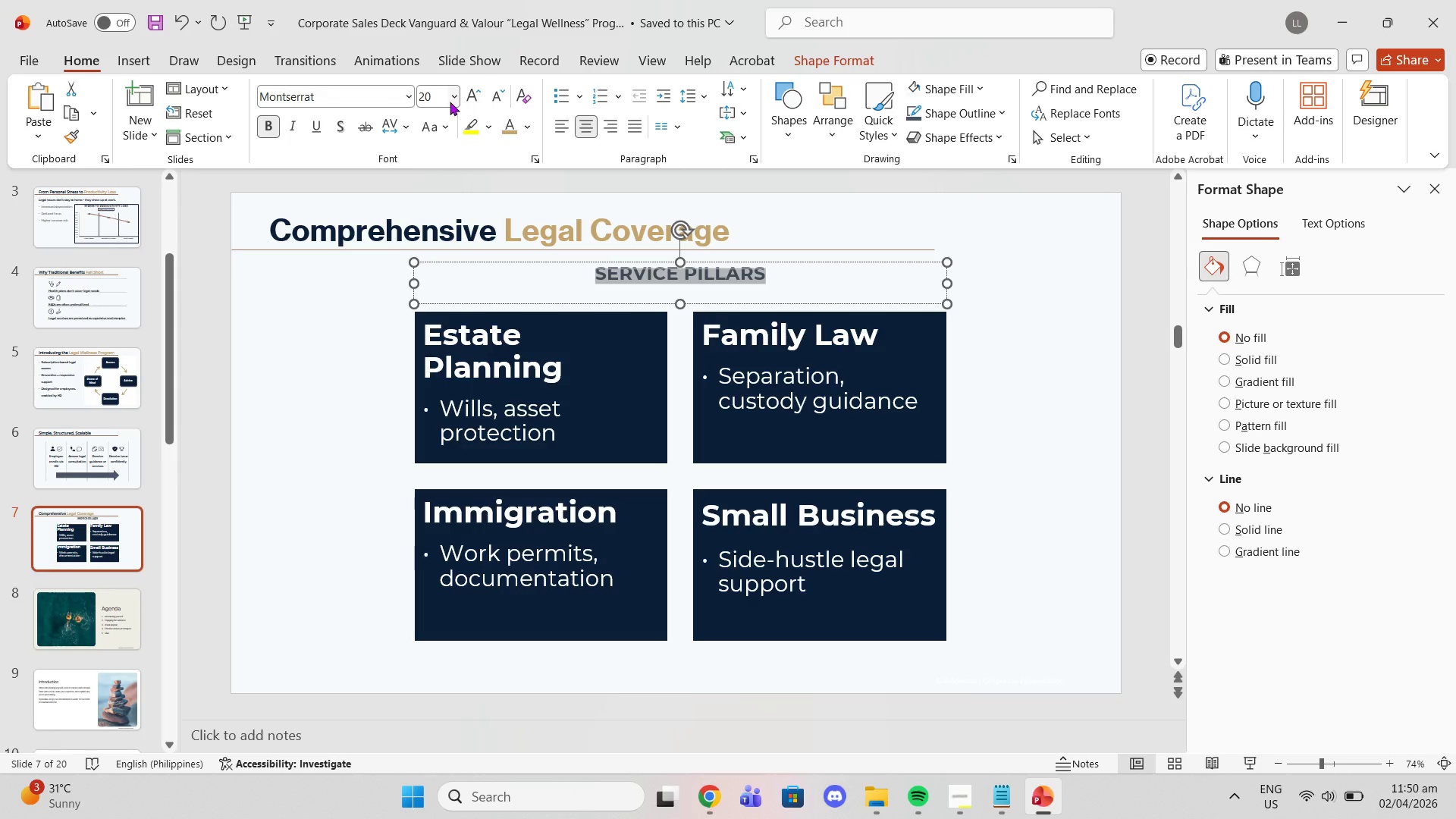 
left_click([450, 96])
 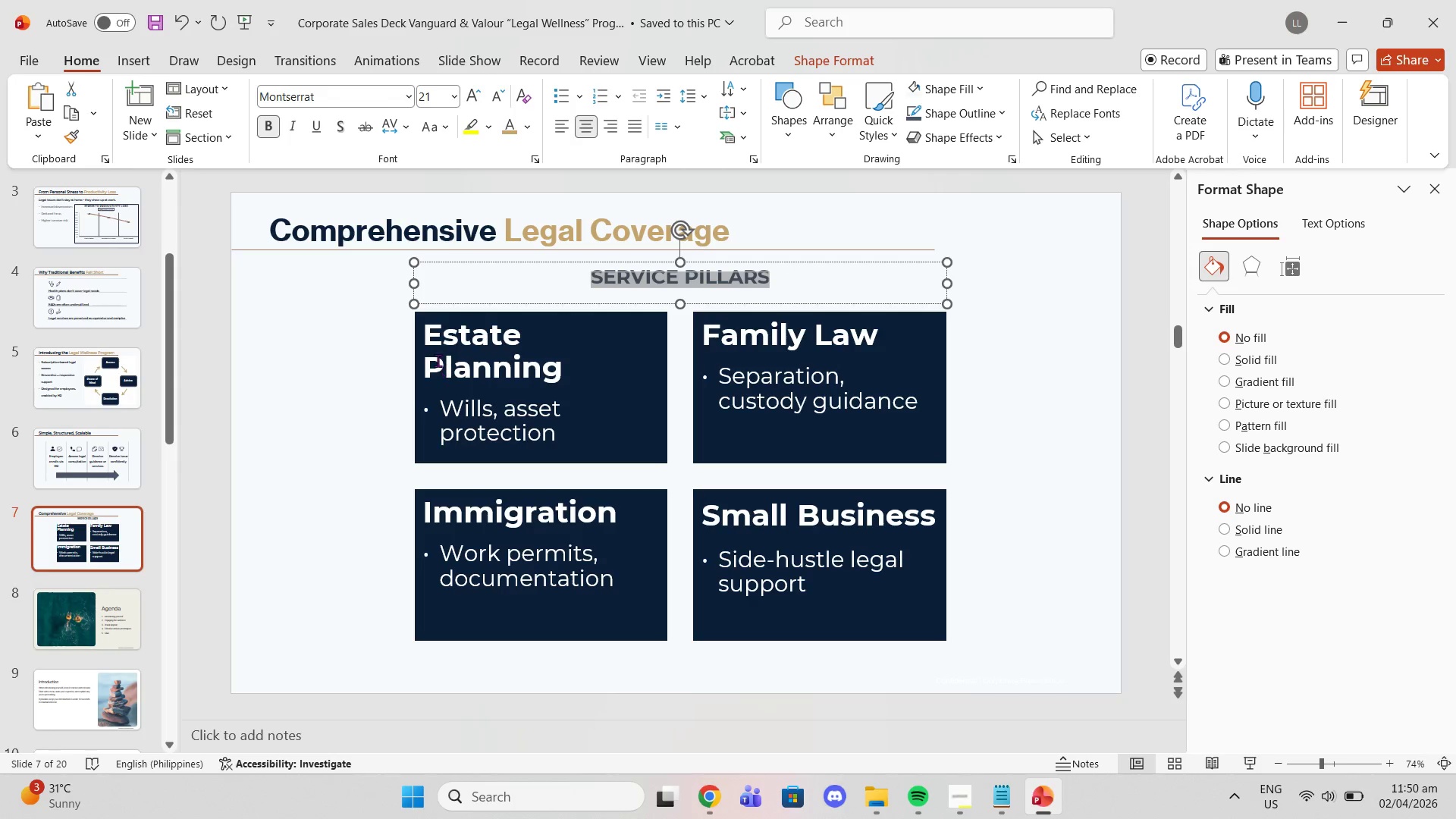 
left_click([449, 101])
 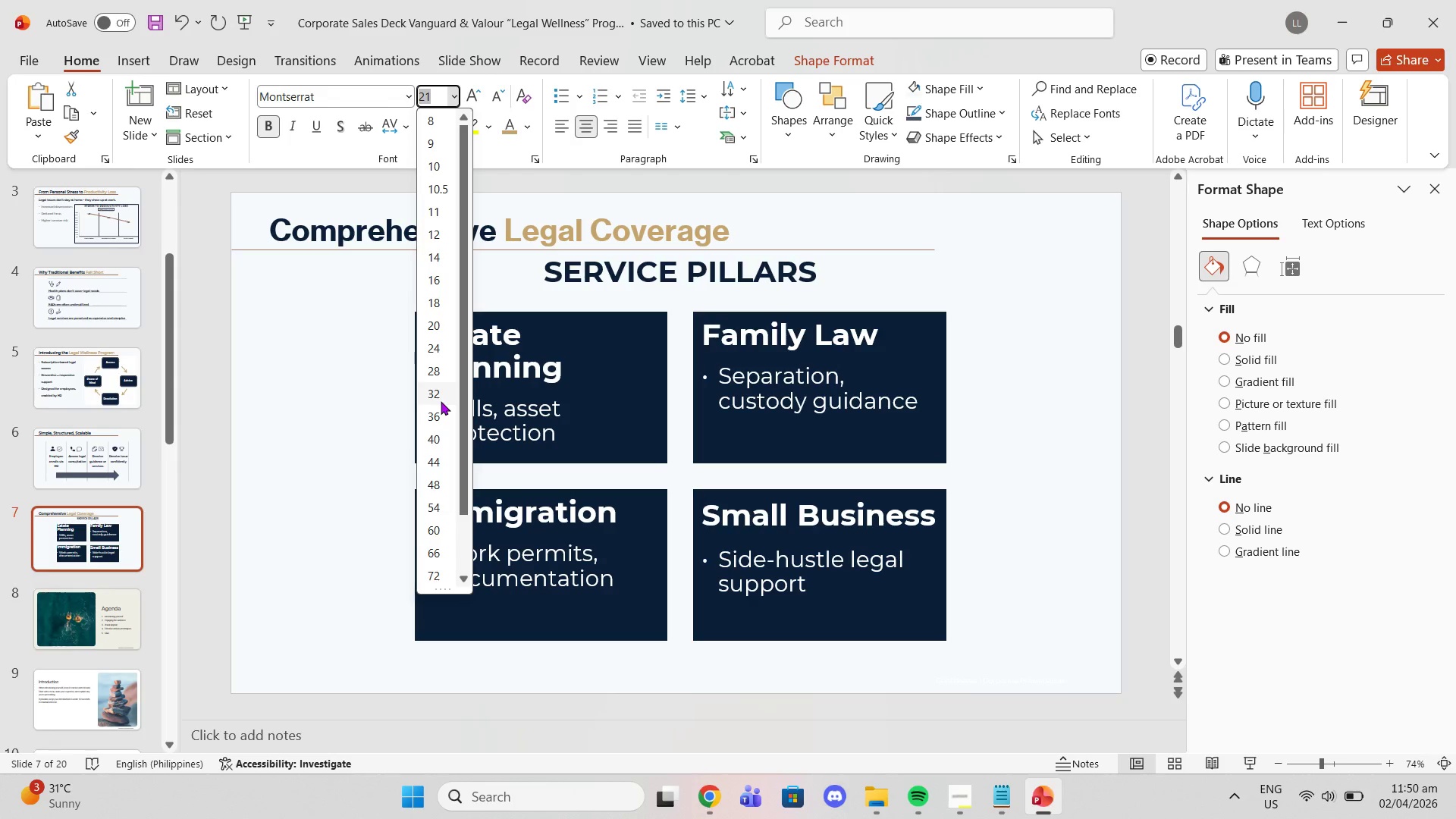 
left_click([437, 368])
 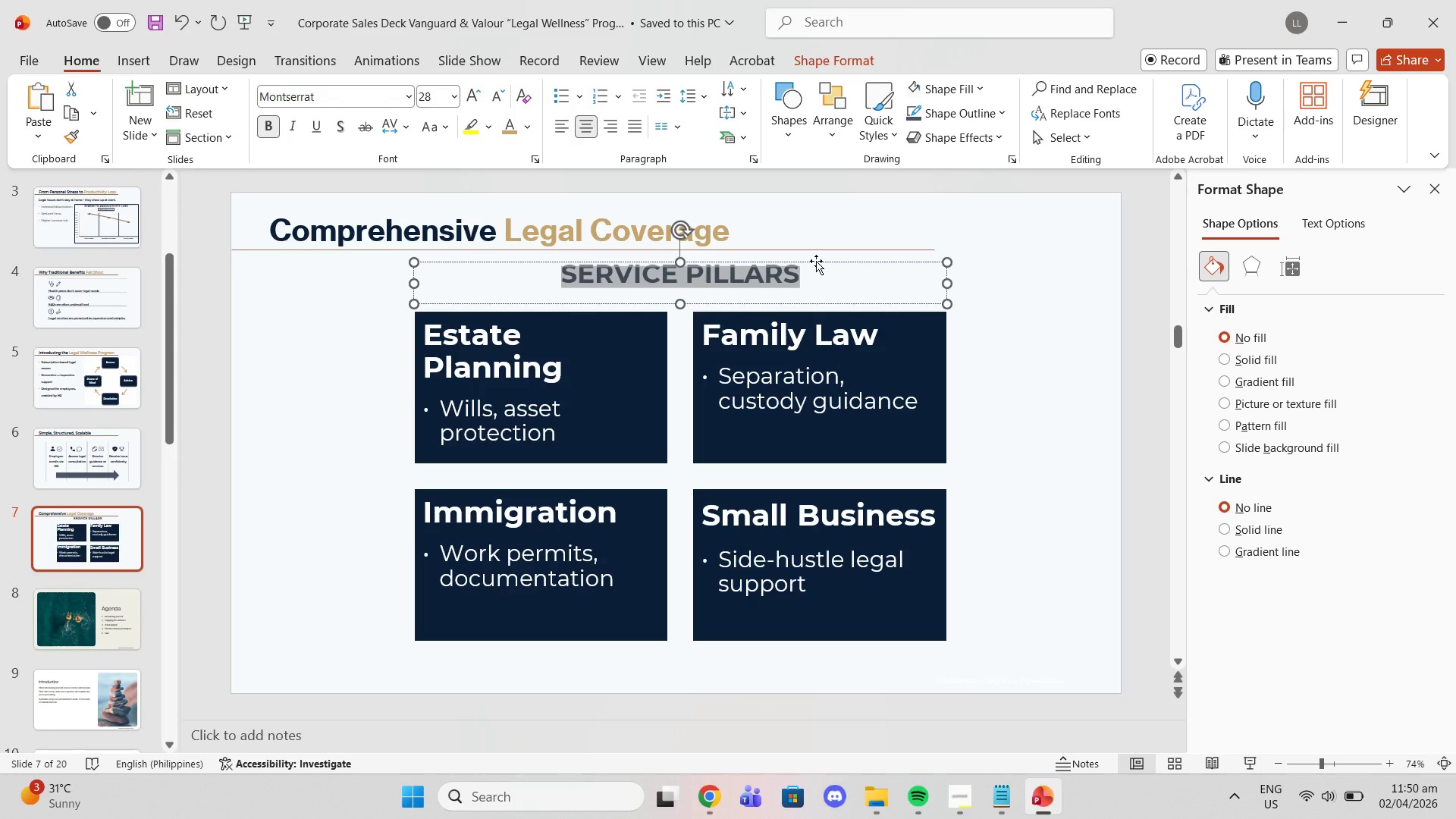 
left_click_drag(start_coordinate=[816, 261], to_coordinate=[819, 267])
 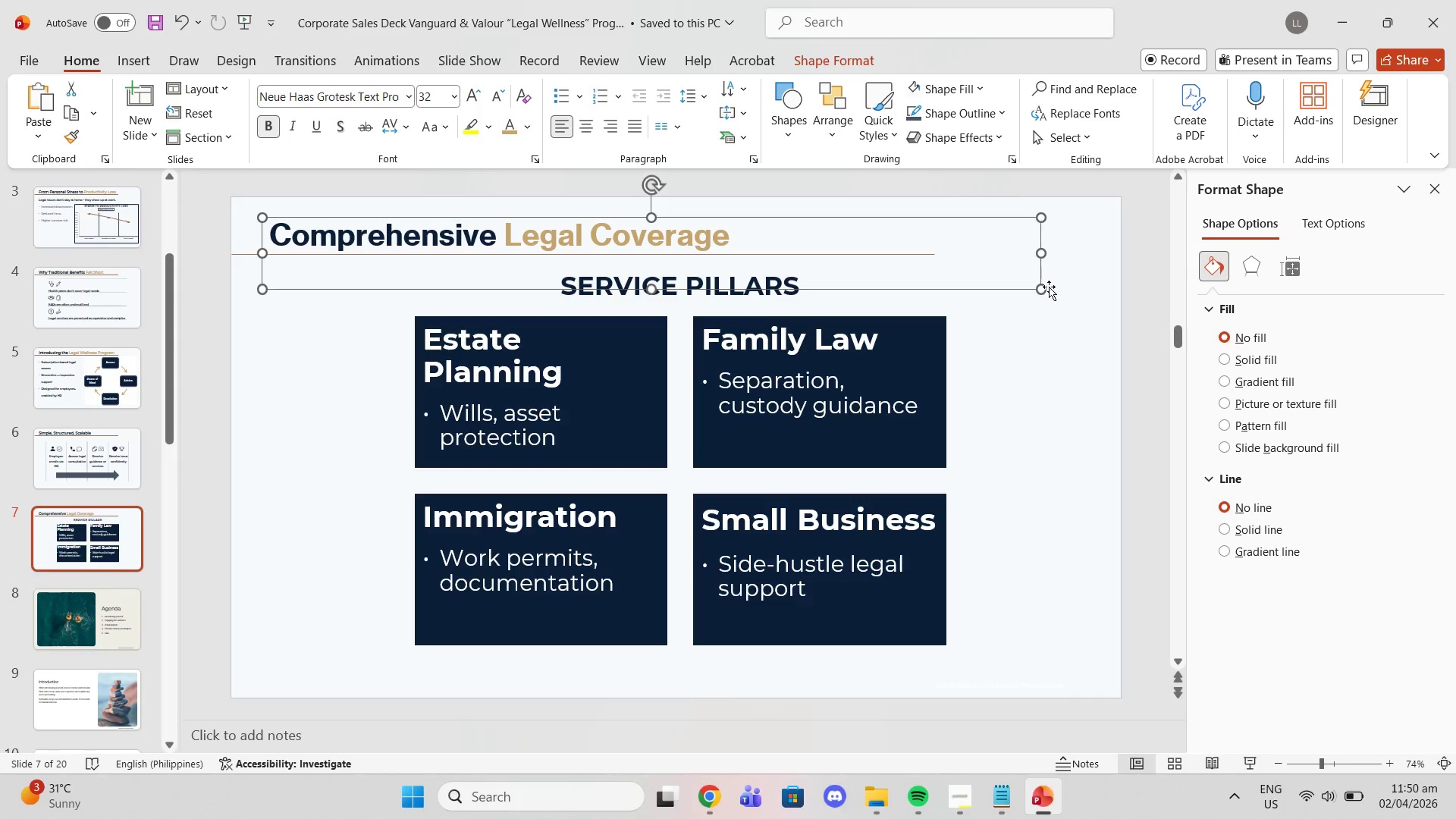 
left_click([1058, 341])
 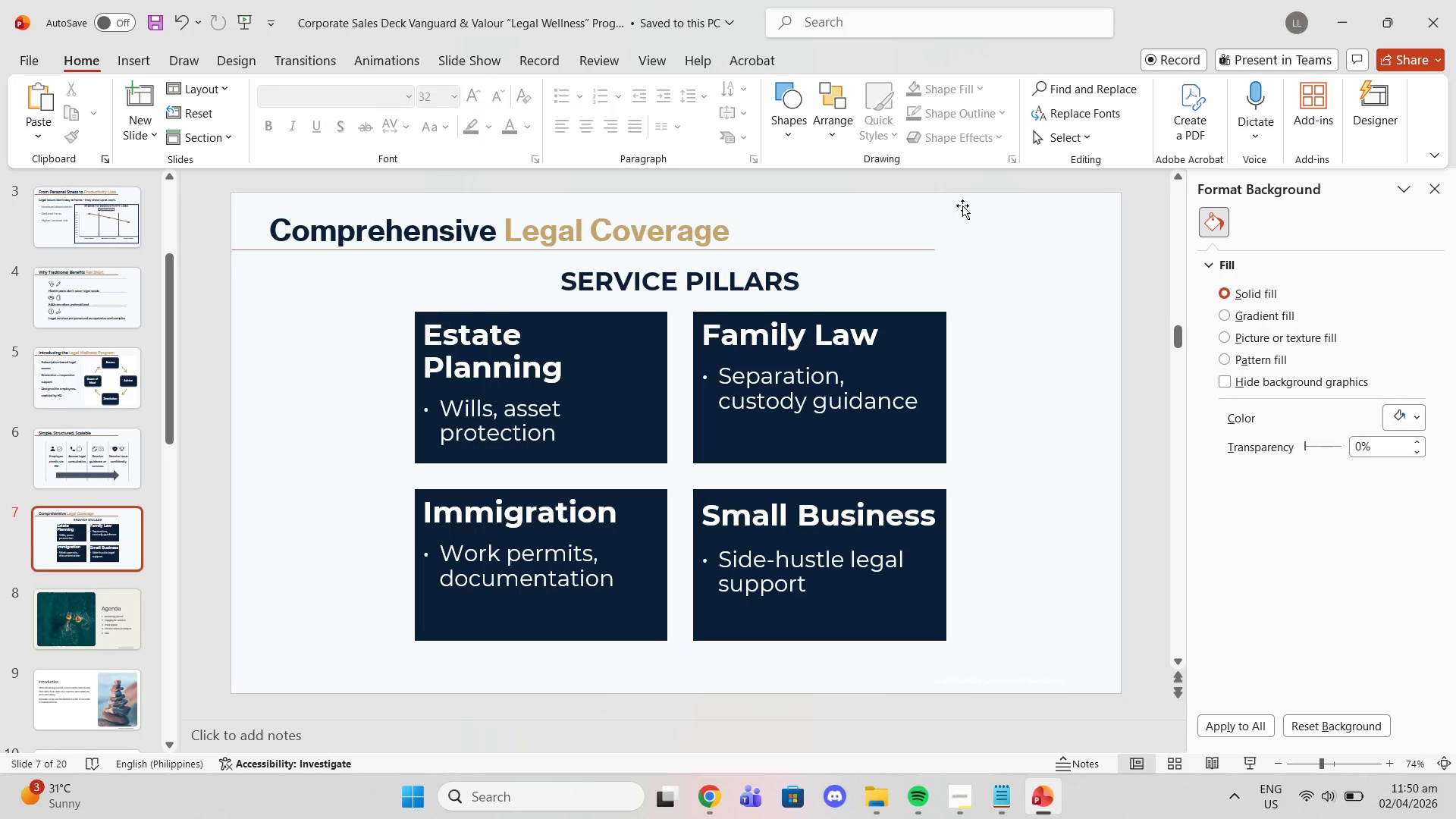 
wait(5.41)
 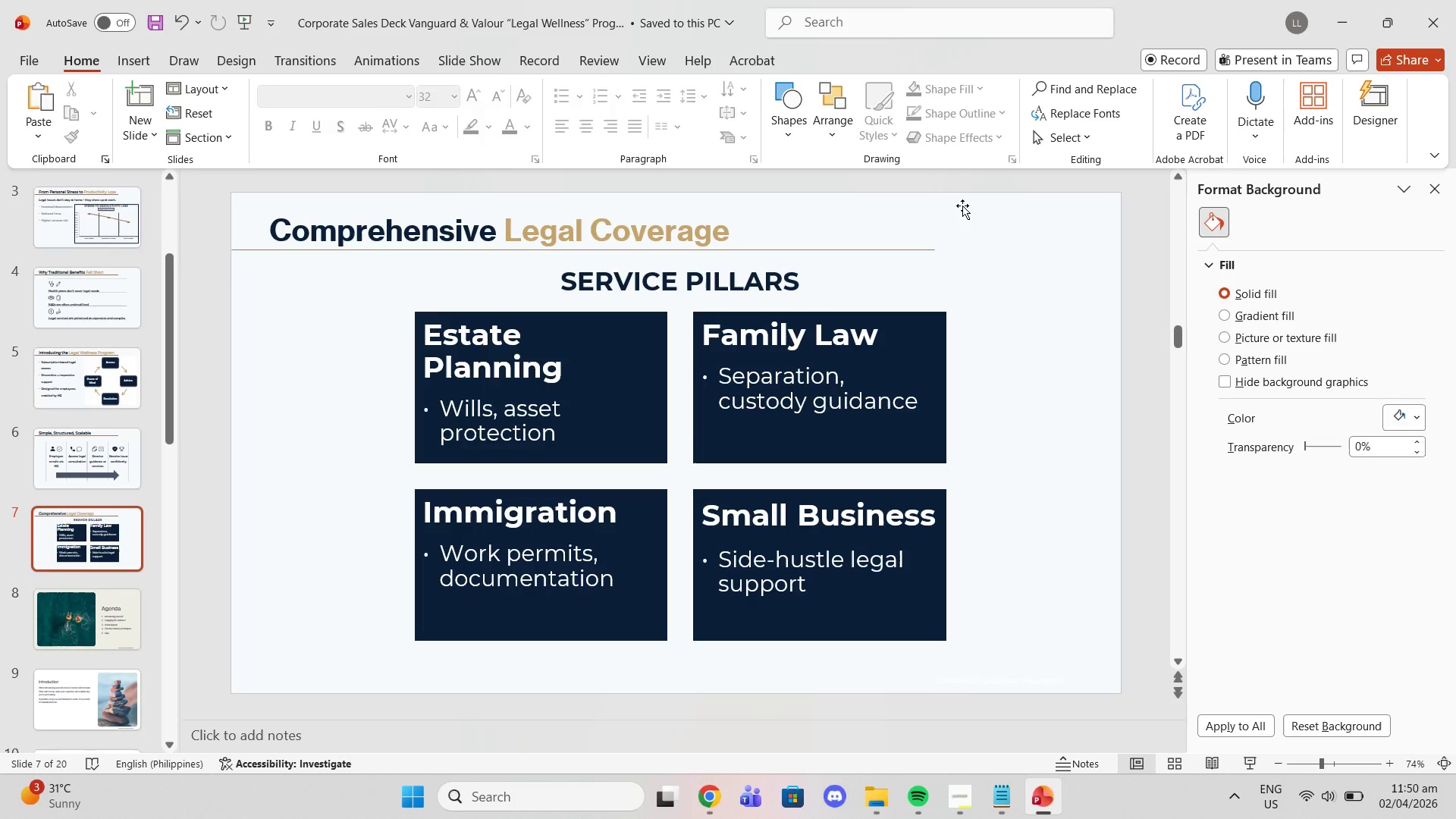 
left_click([439, 477])
 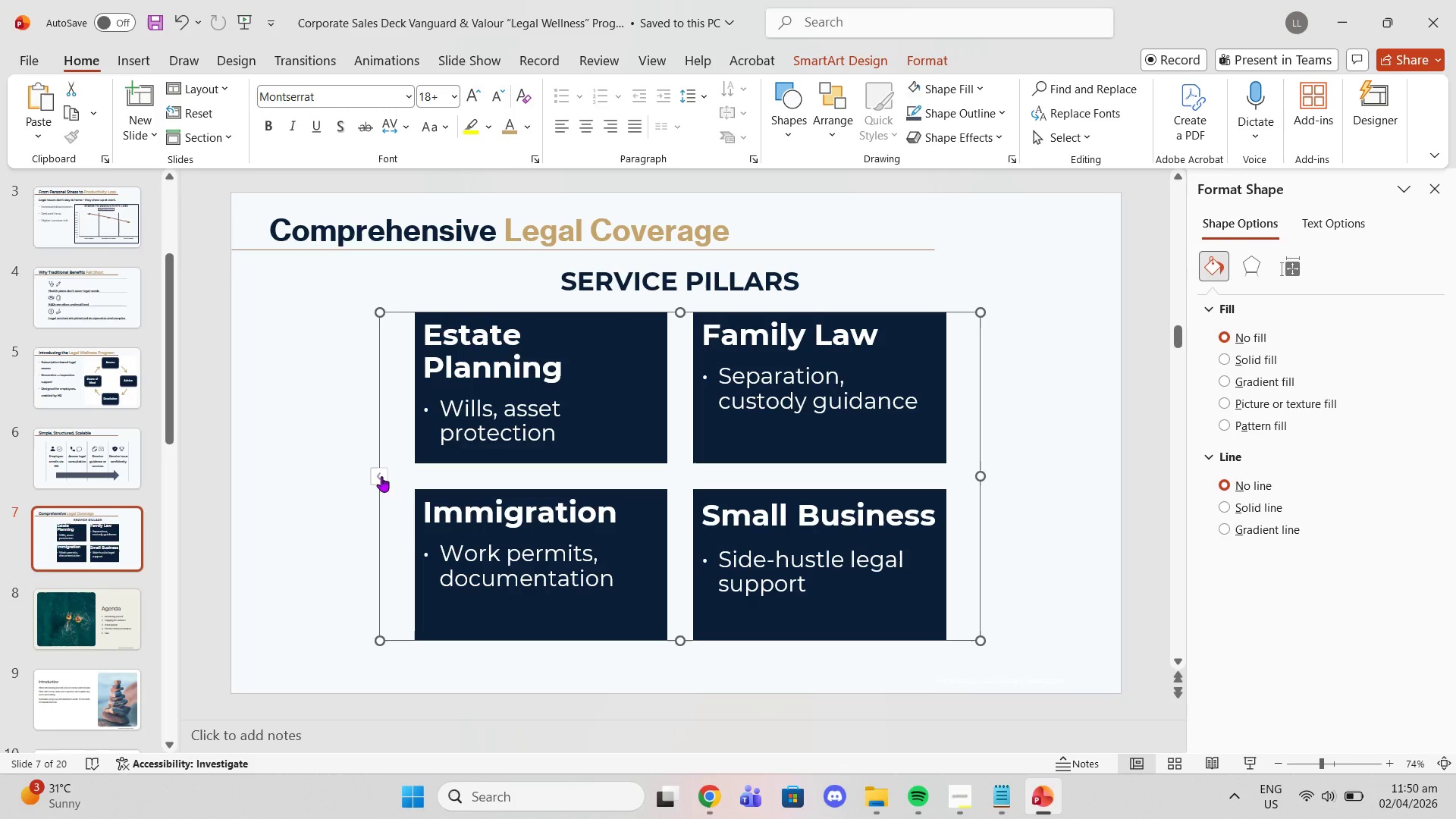 
left_click([381, 476])
 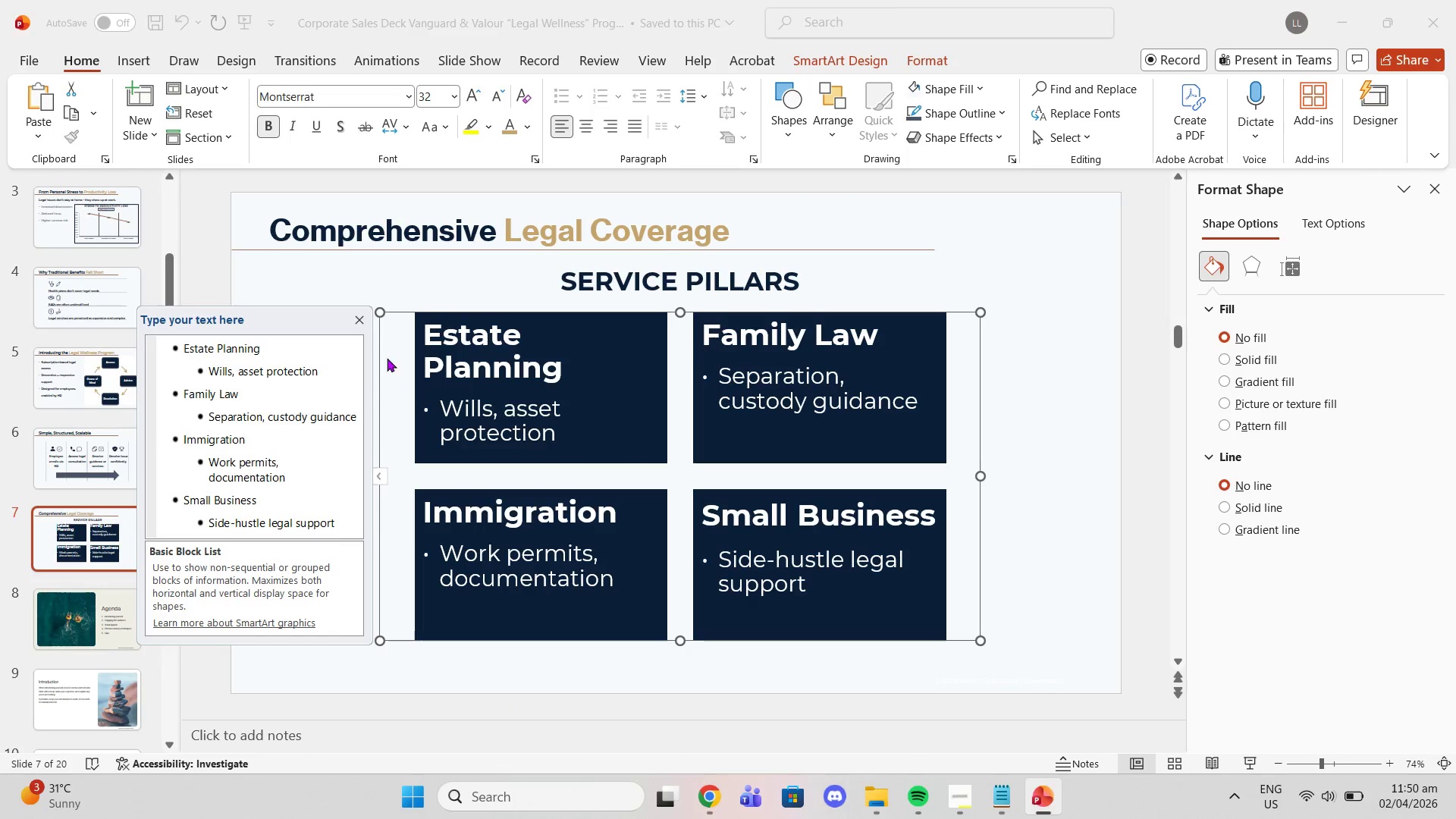 
left_click([406, 369])
 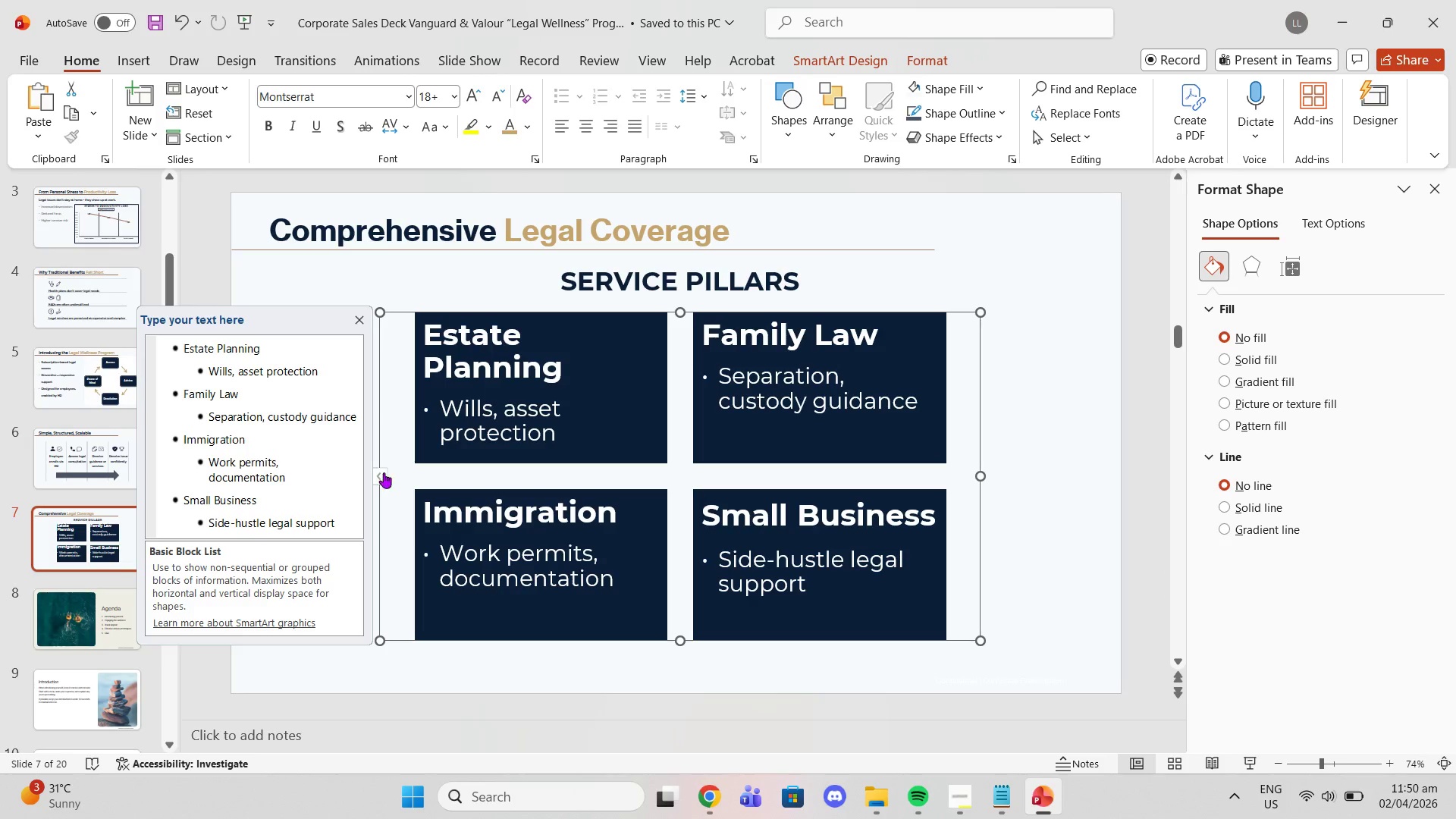 
left_click([382, 478])
 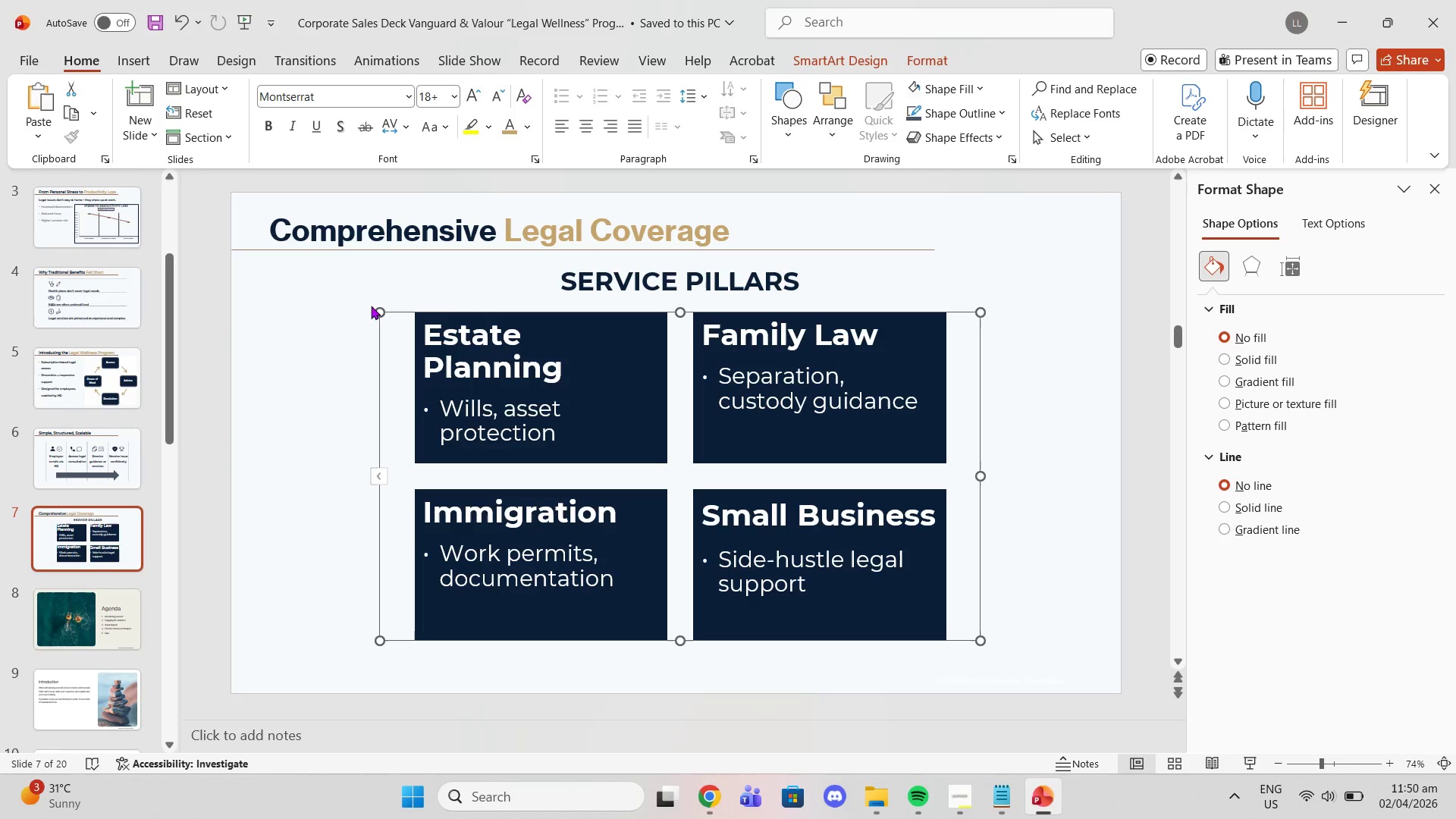 
left_click_drag(start_coordinate=[378, 315], to_coordinate=[313, 315])
 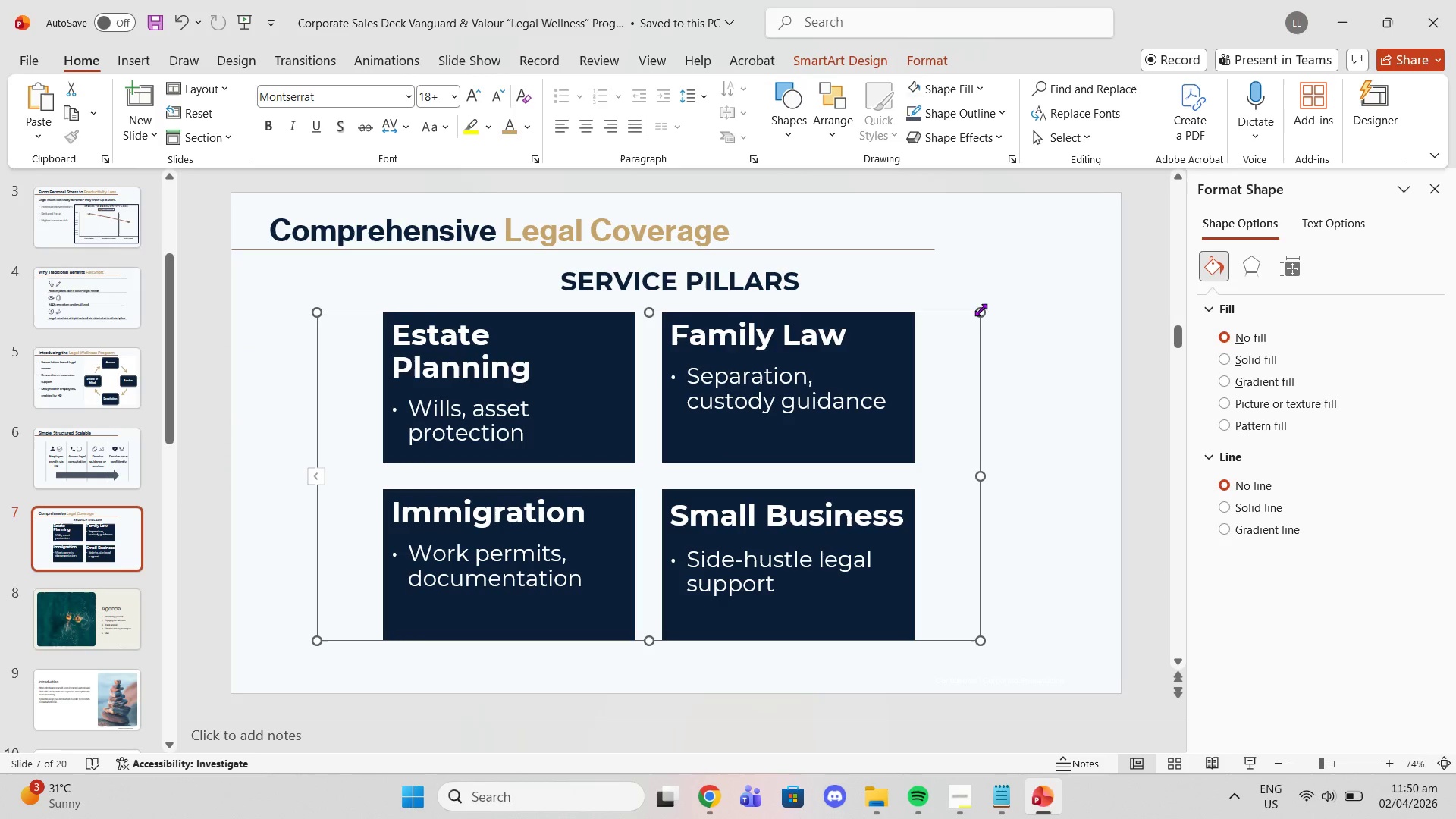 
left_click_drag(start_coordinate=[981, 314], to_coordinate=[1042, 312])
 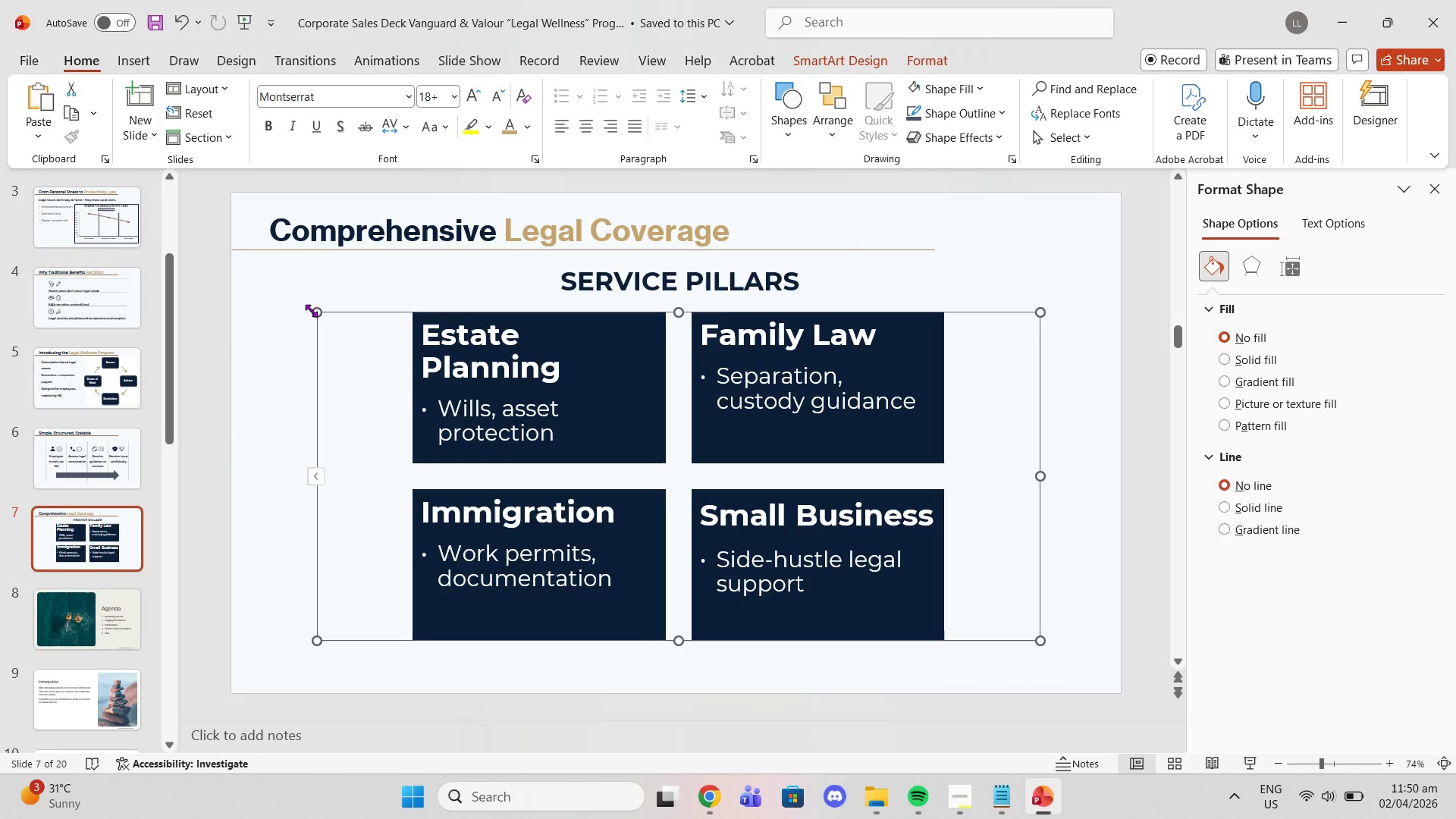 
left_click_drag(start_coordinate=[311, 310], to_coordinate=[317, 312])
 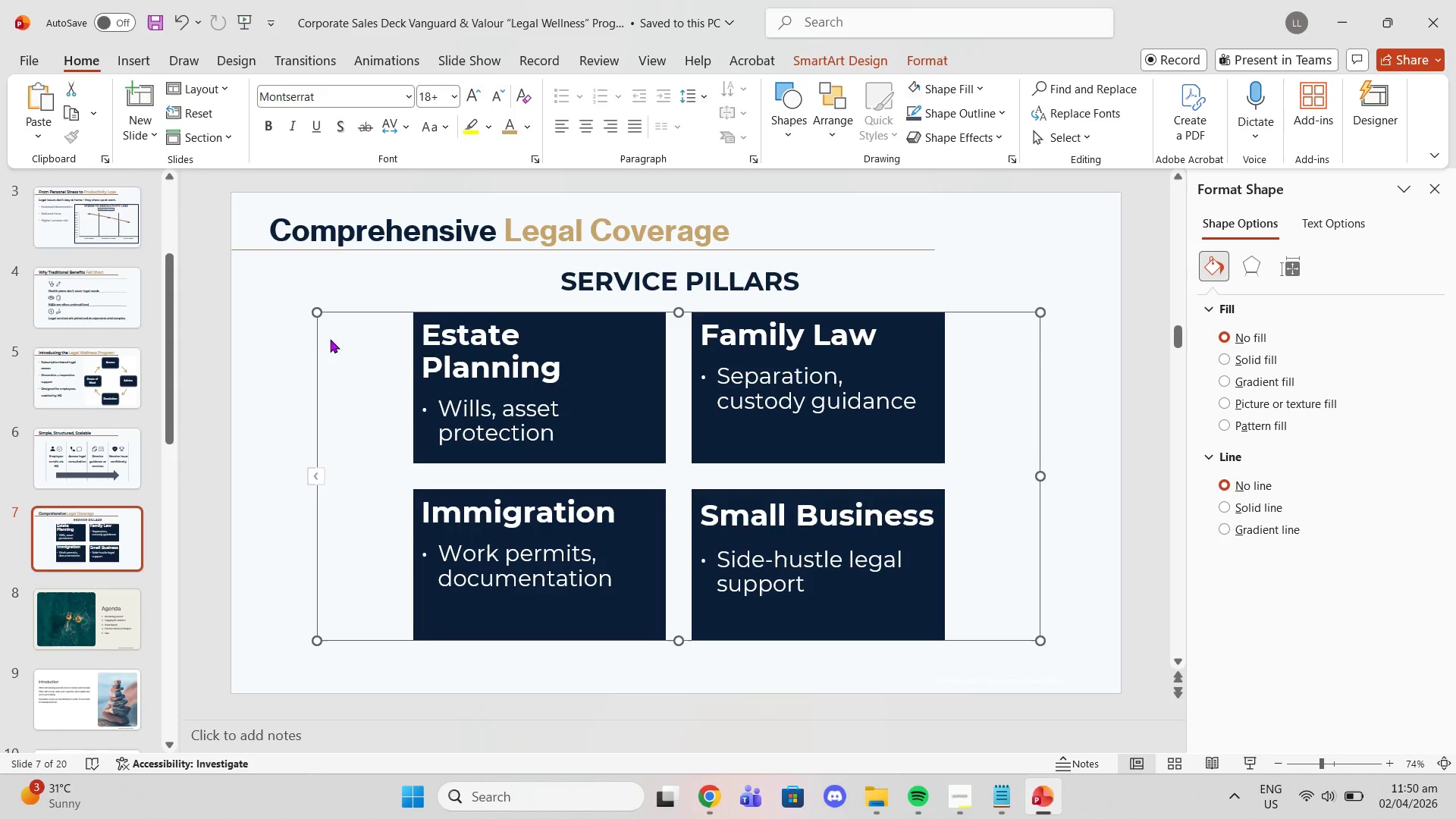 
left_click([326, 339])
 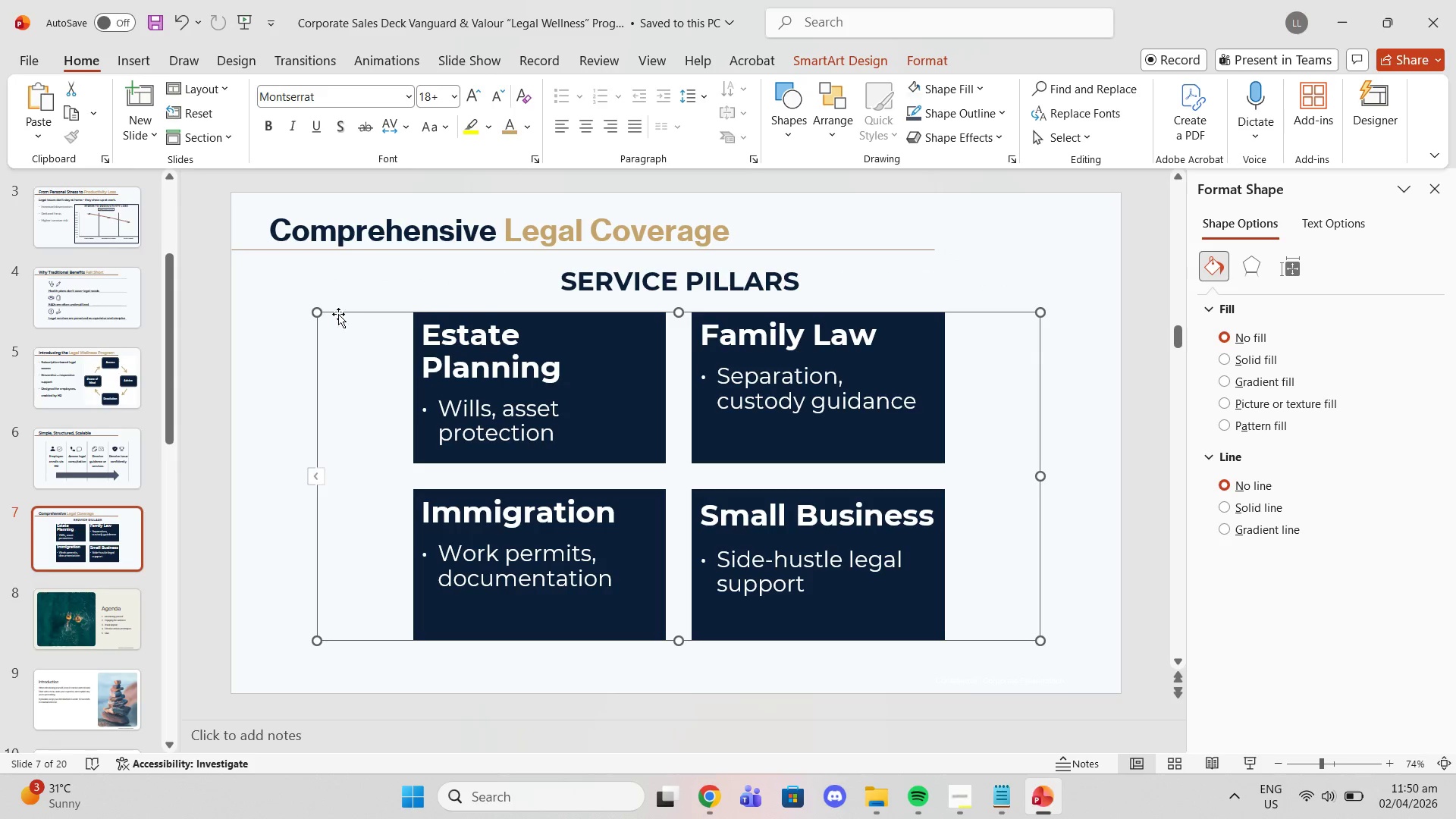 
left_click_drag(start_coordinate=[338, 312], to_coordinate=[331, 313])
 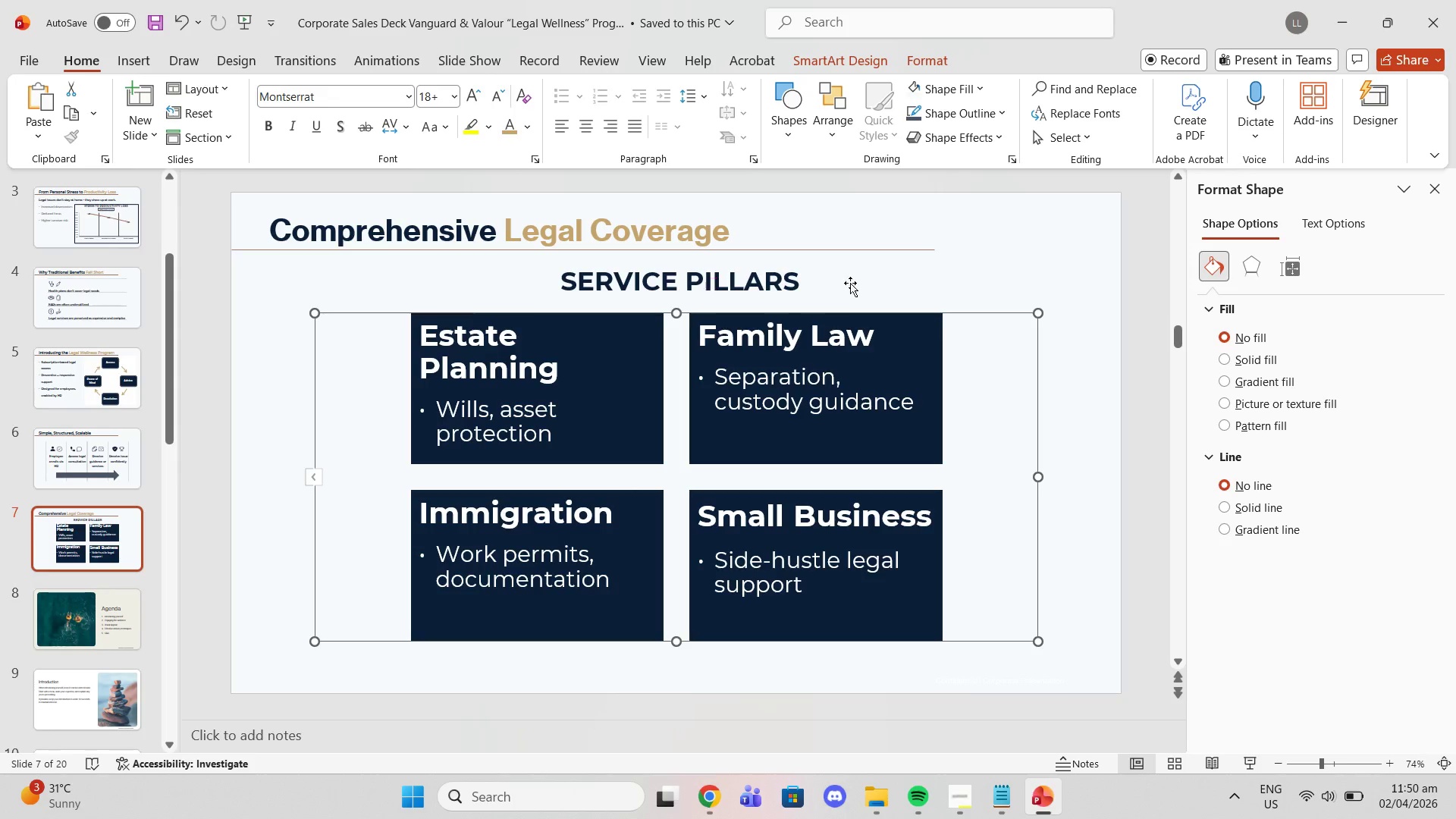 
left_click([1132, 299])
 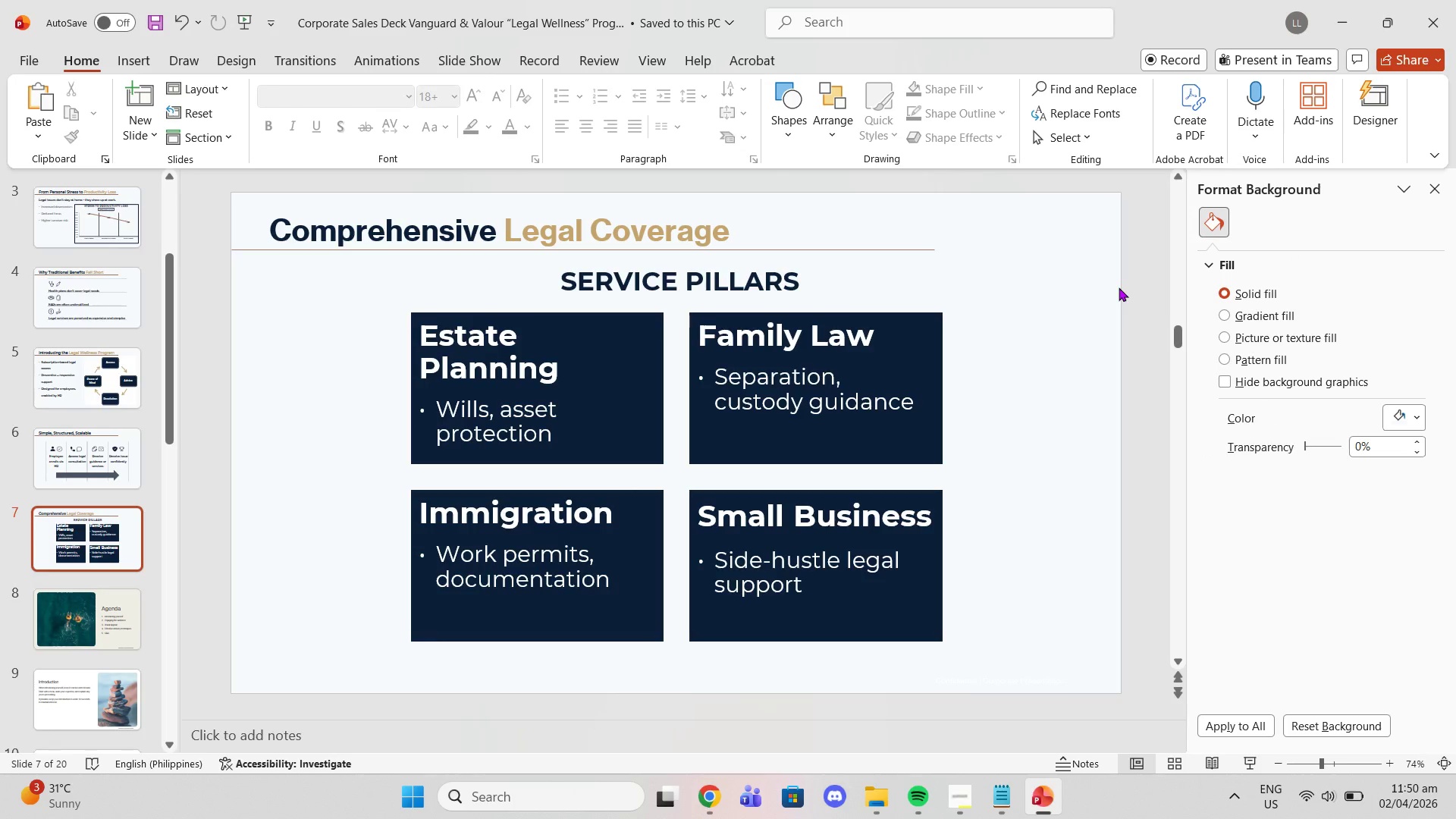 
wait(8.56)
 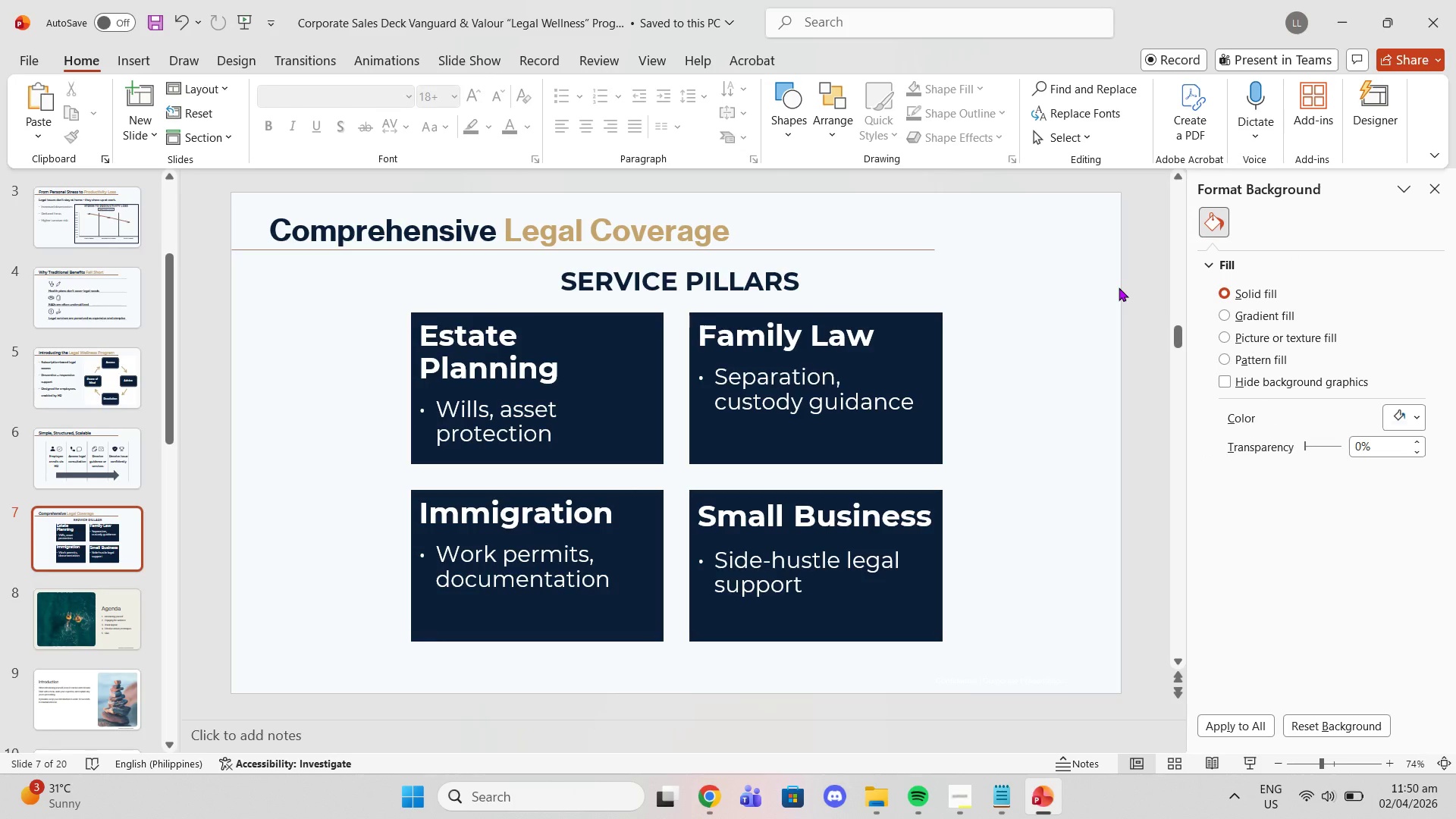 
left_click([715, 818])
 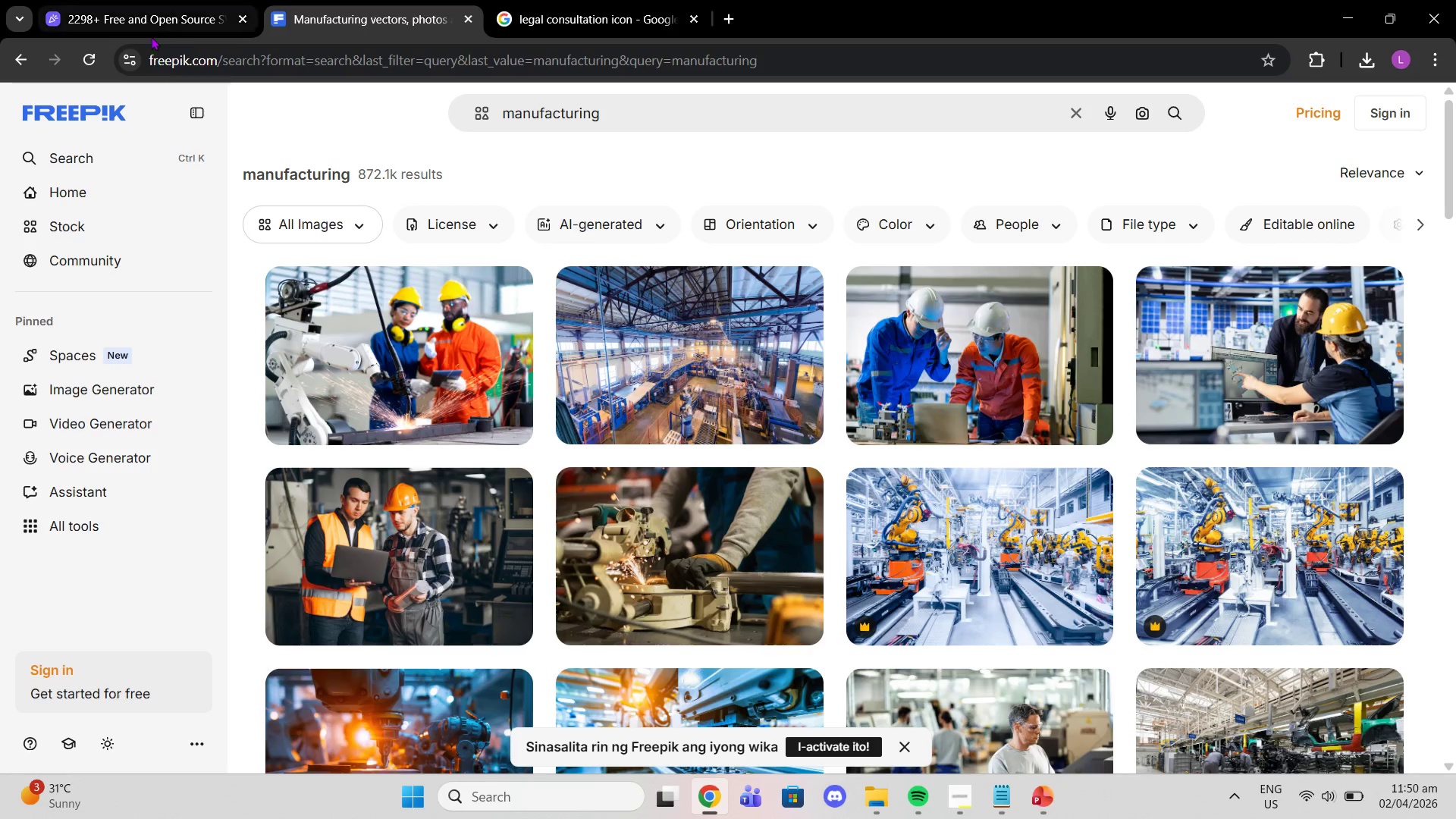 
left_click([143, 20])
 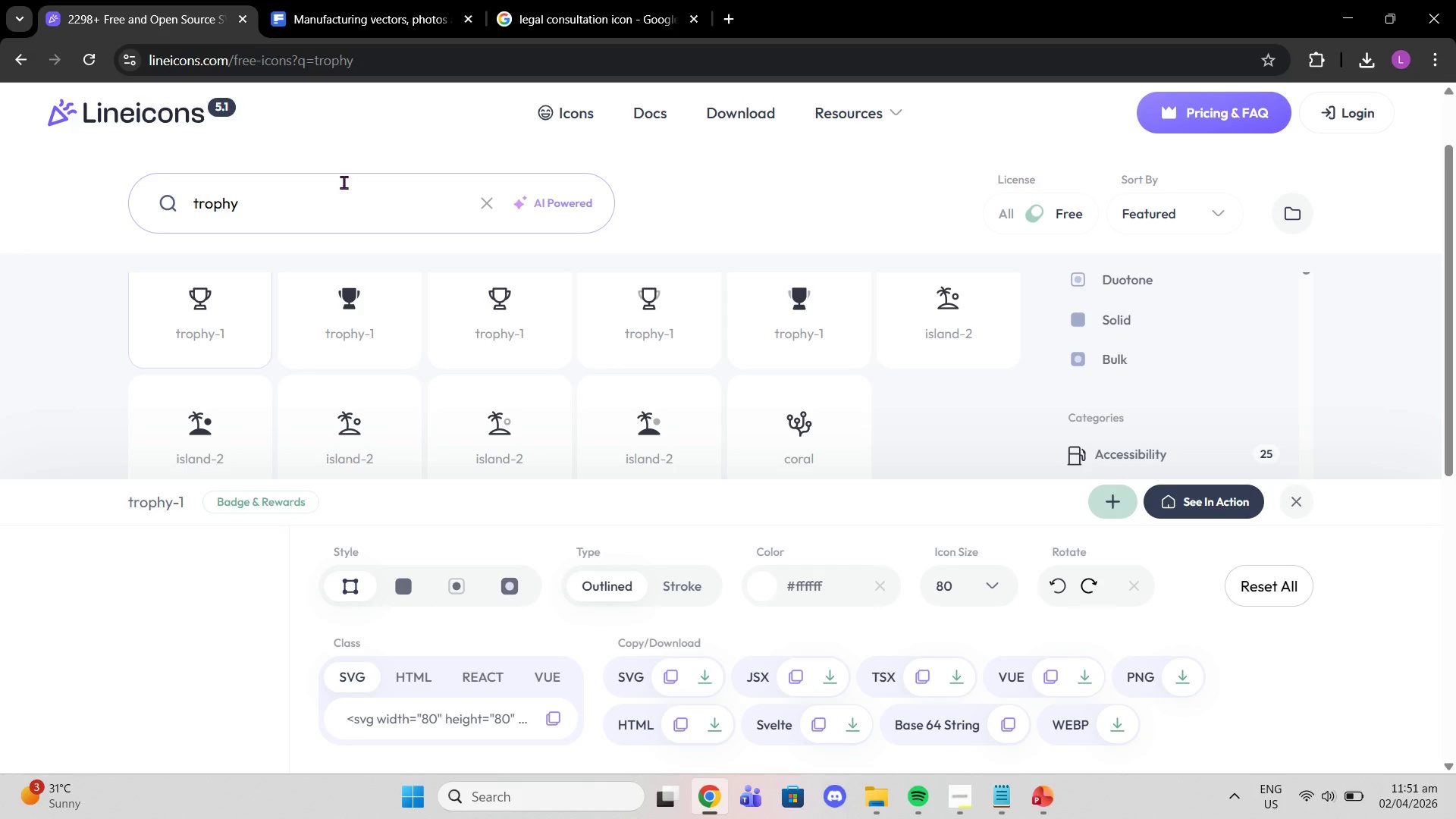 
left_click_drag(start_coordinate=[264, 203], to_coordinate=[87, 217])
 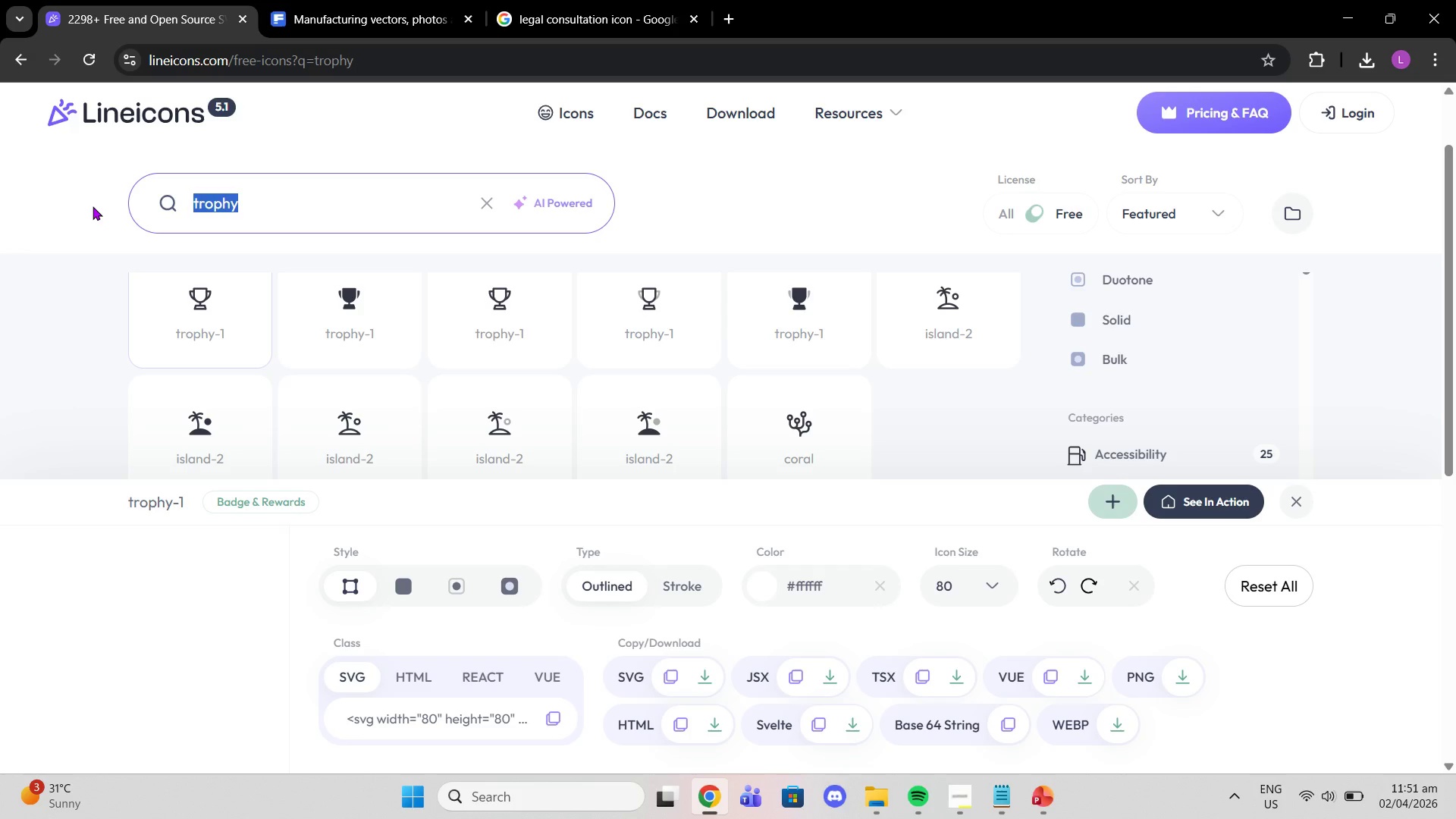 
wait(30.75)
 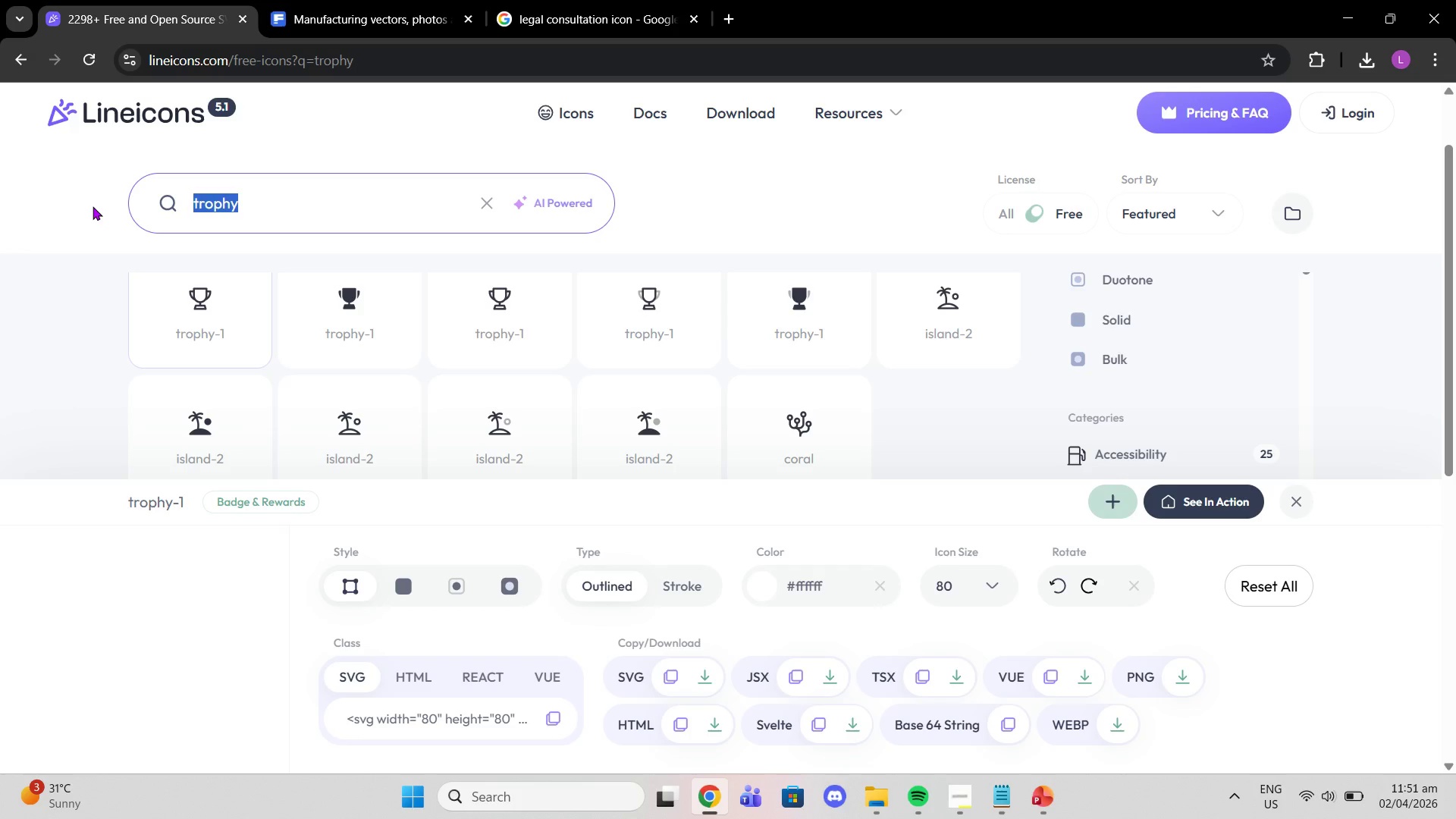 
type(real estate)
 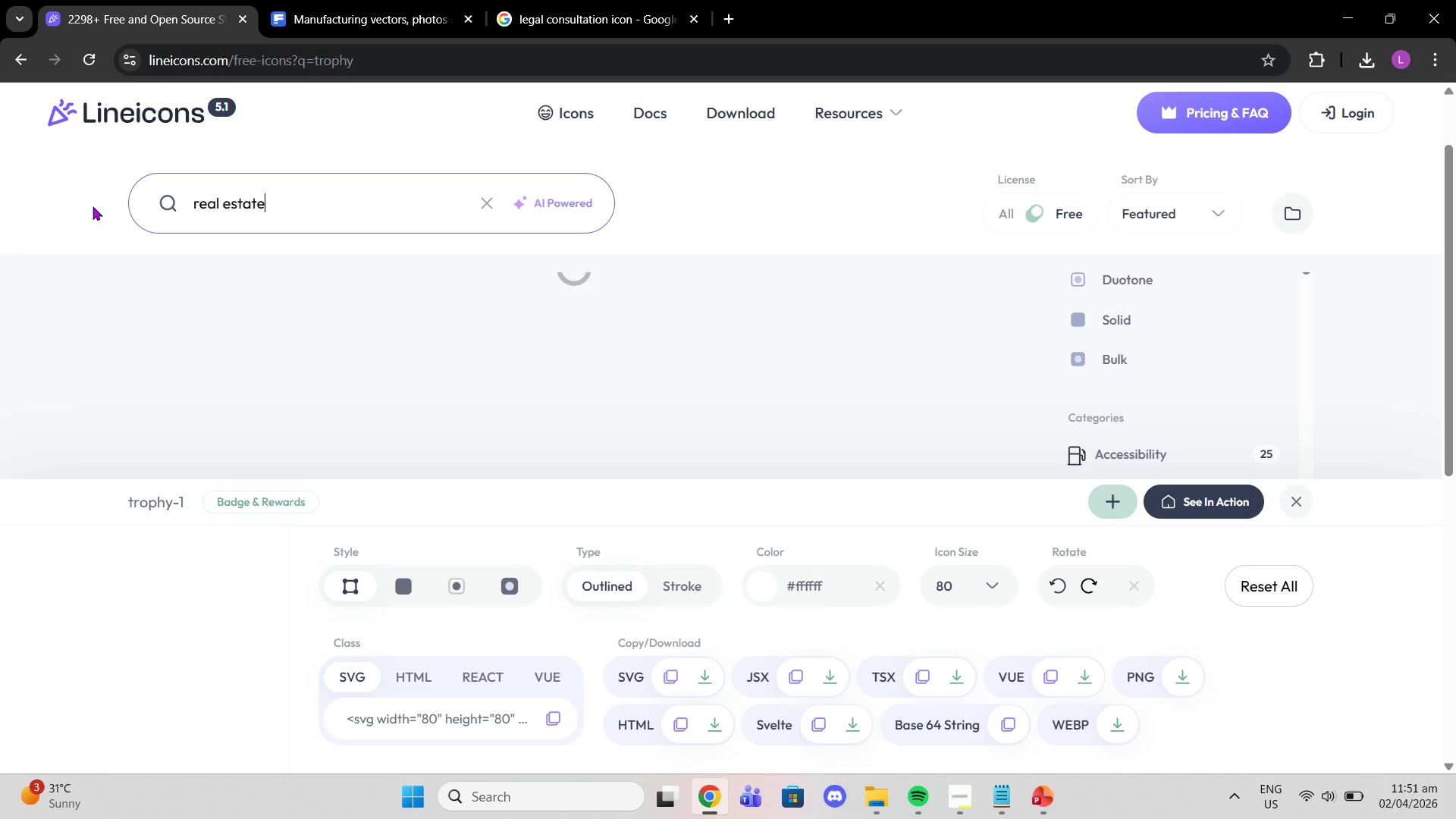 
key(Enter)
 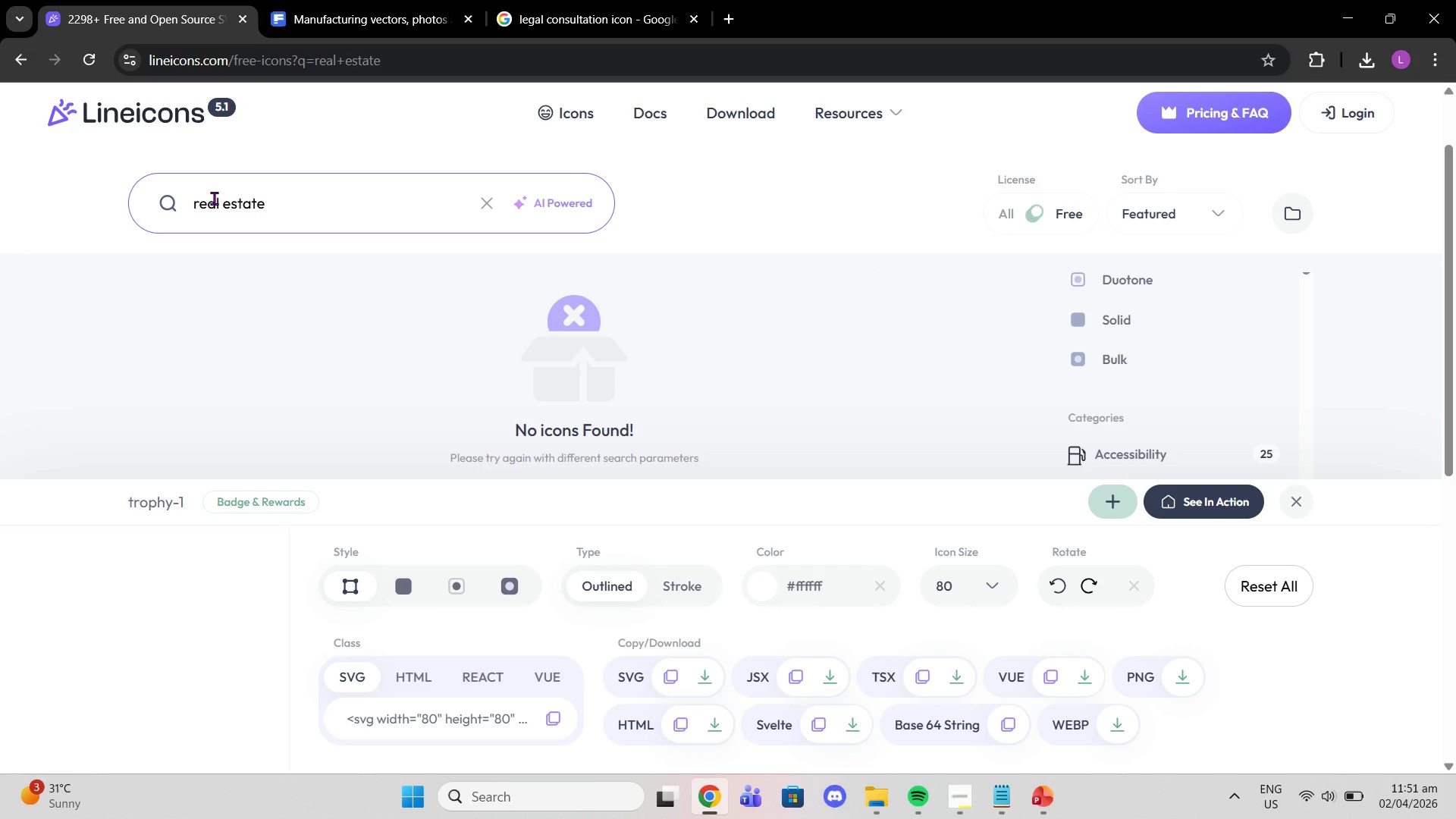 
left_click_drag(start_coordinate=[268, 211], to_coordinate=[122, 220])
 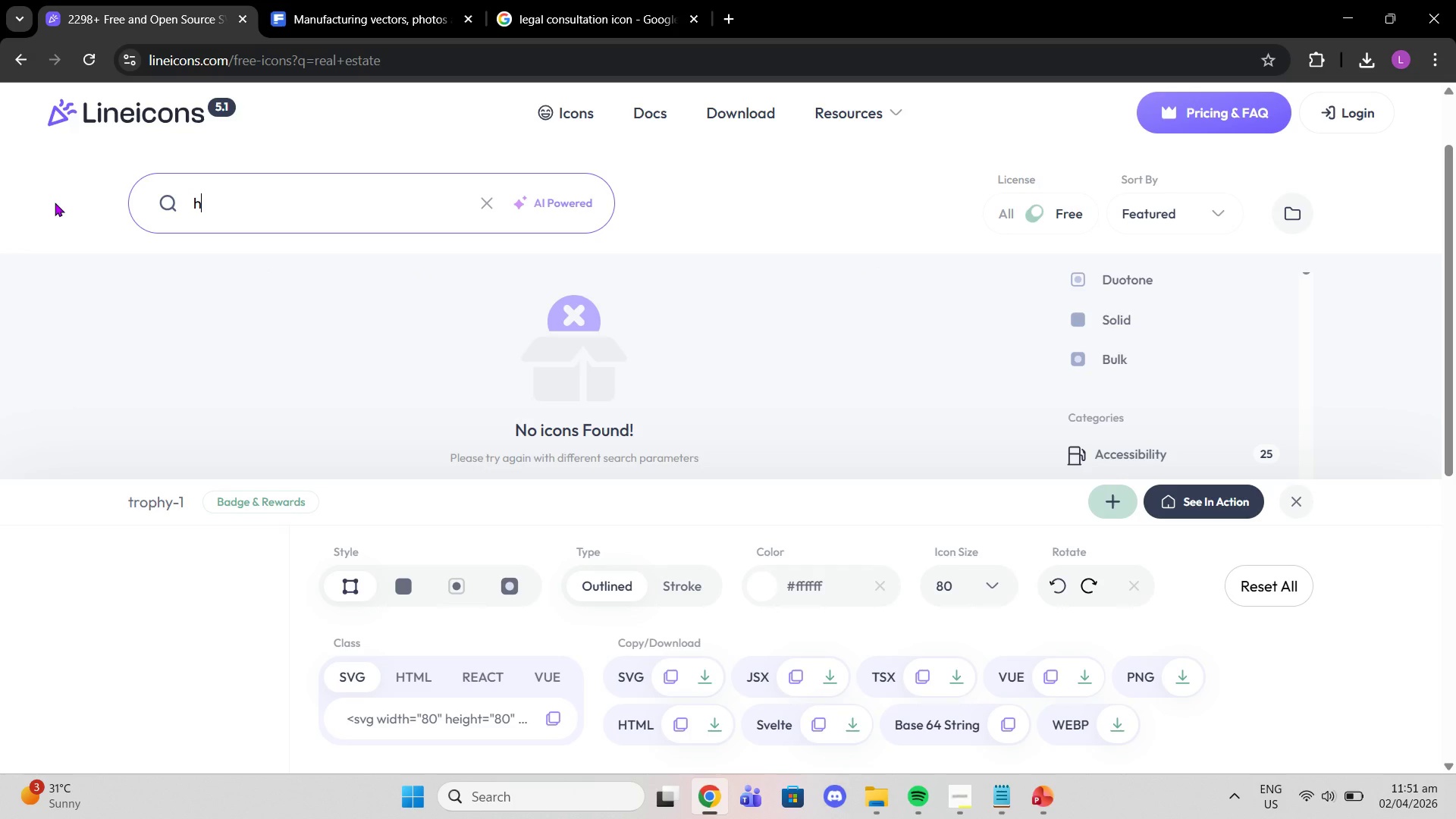 
type(houe)
 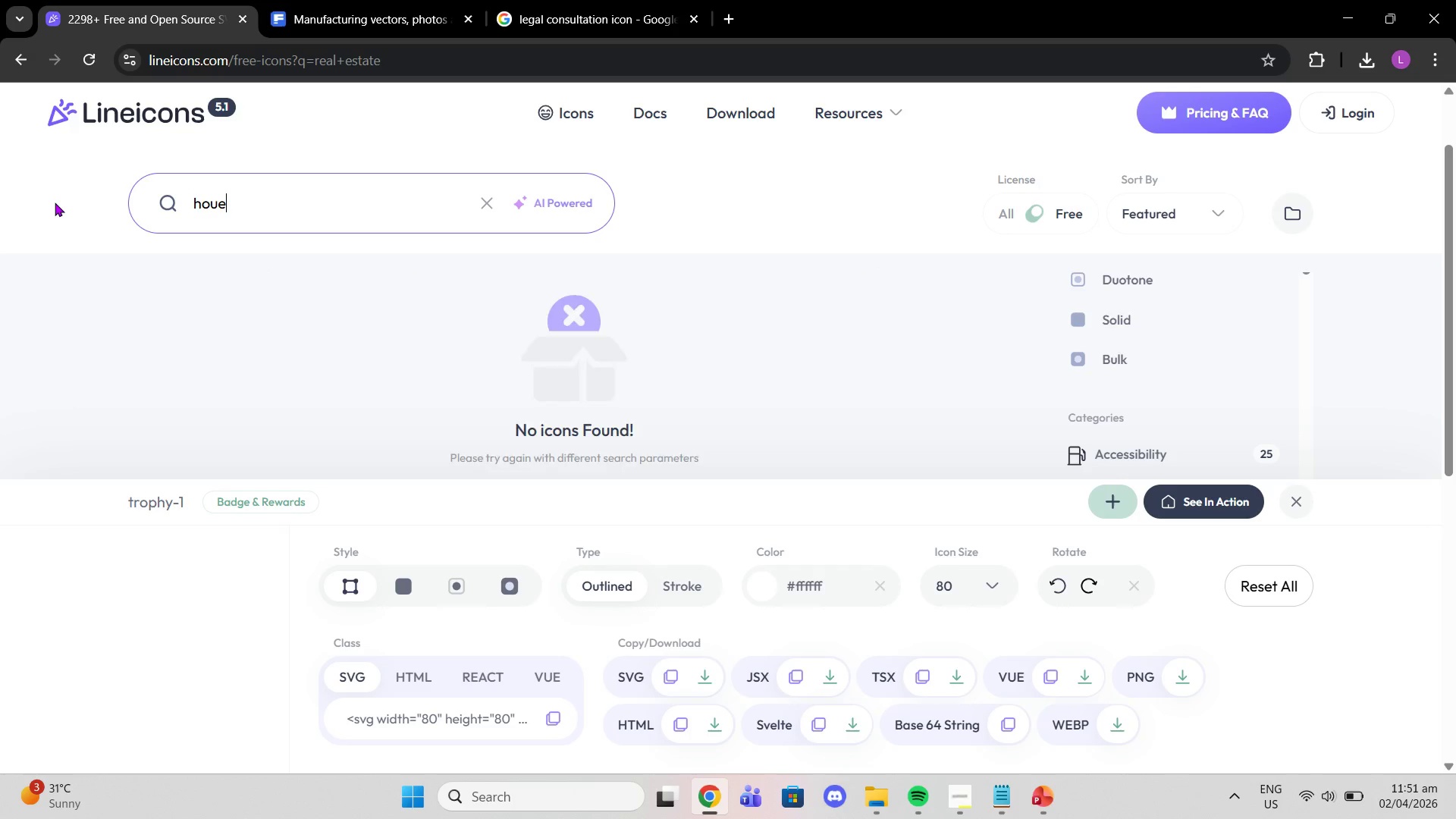 
key(Enter)
 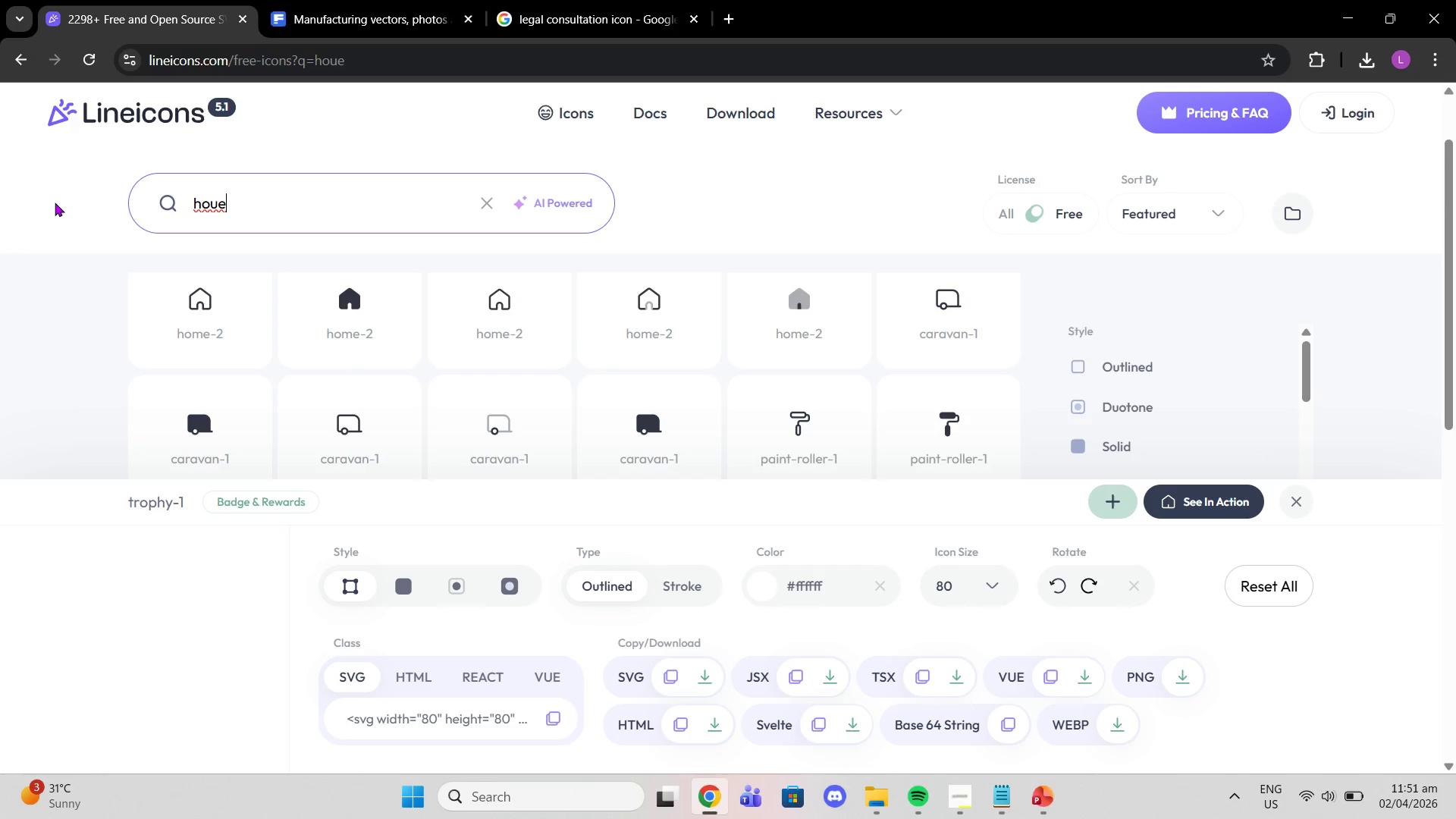 
key(Backspace)
type(se)
 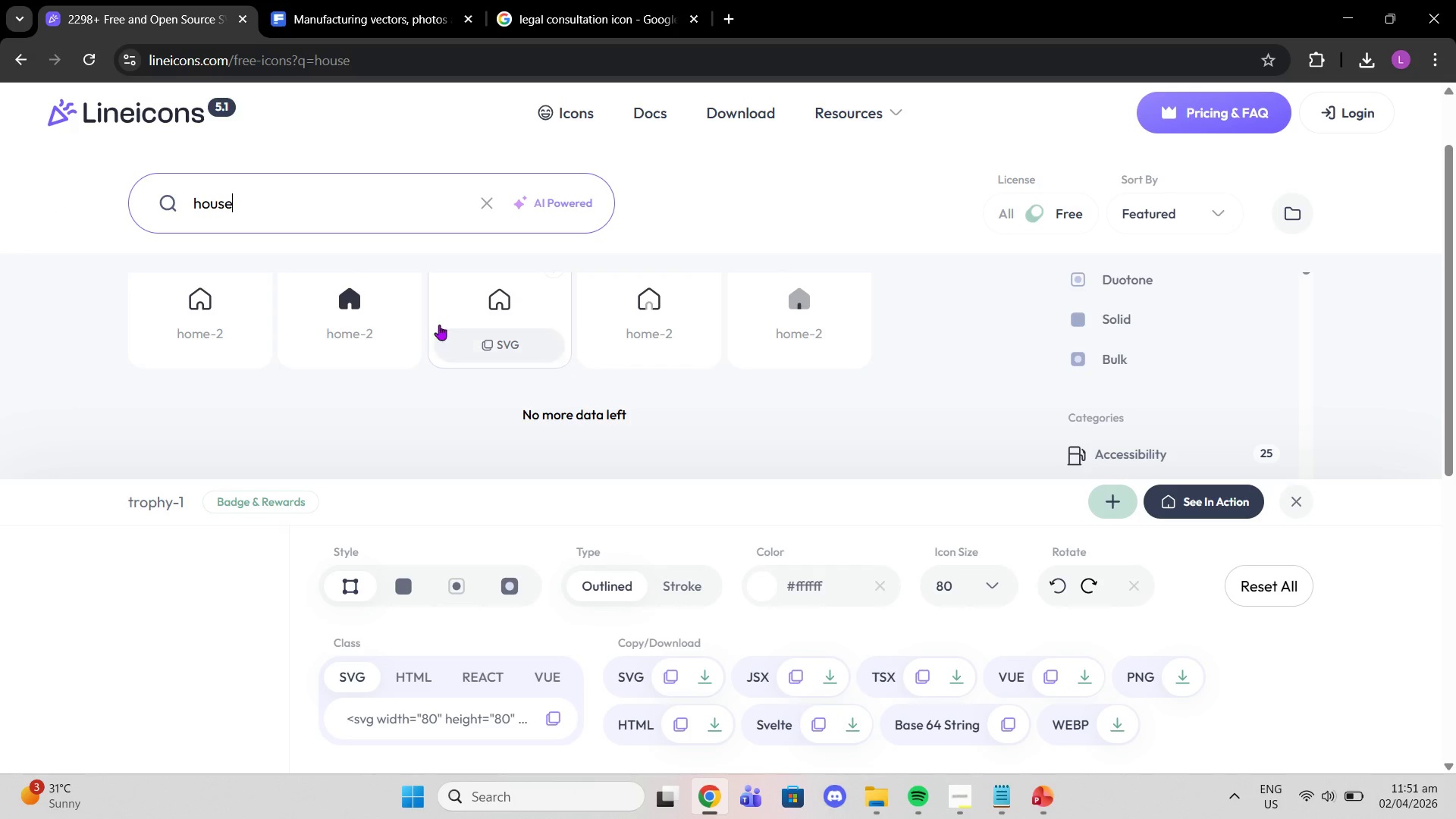 
left_click([356, 326])
 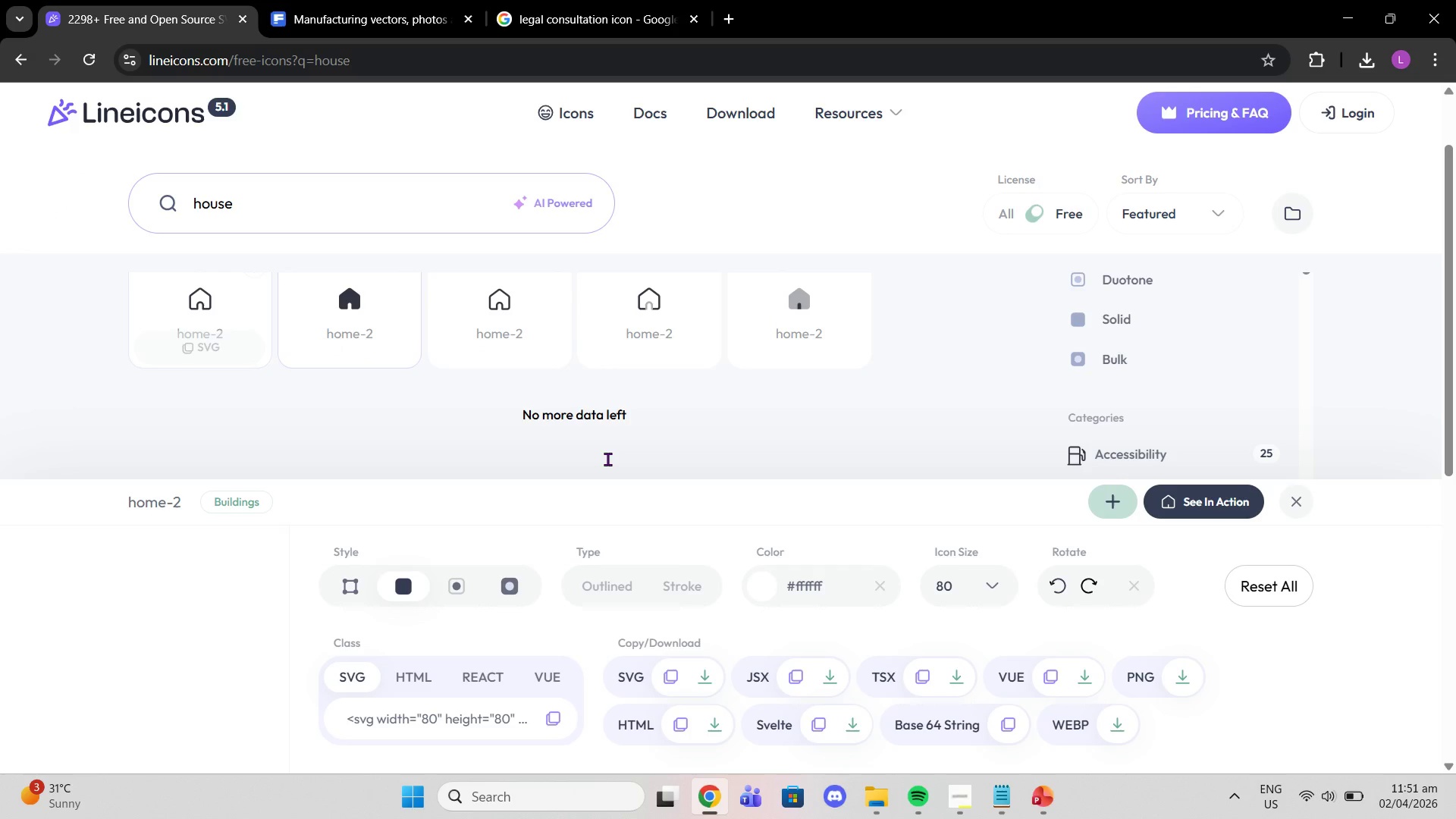 
left_click([715, 668])
 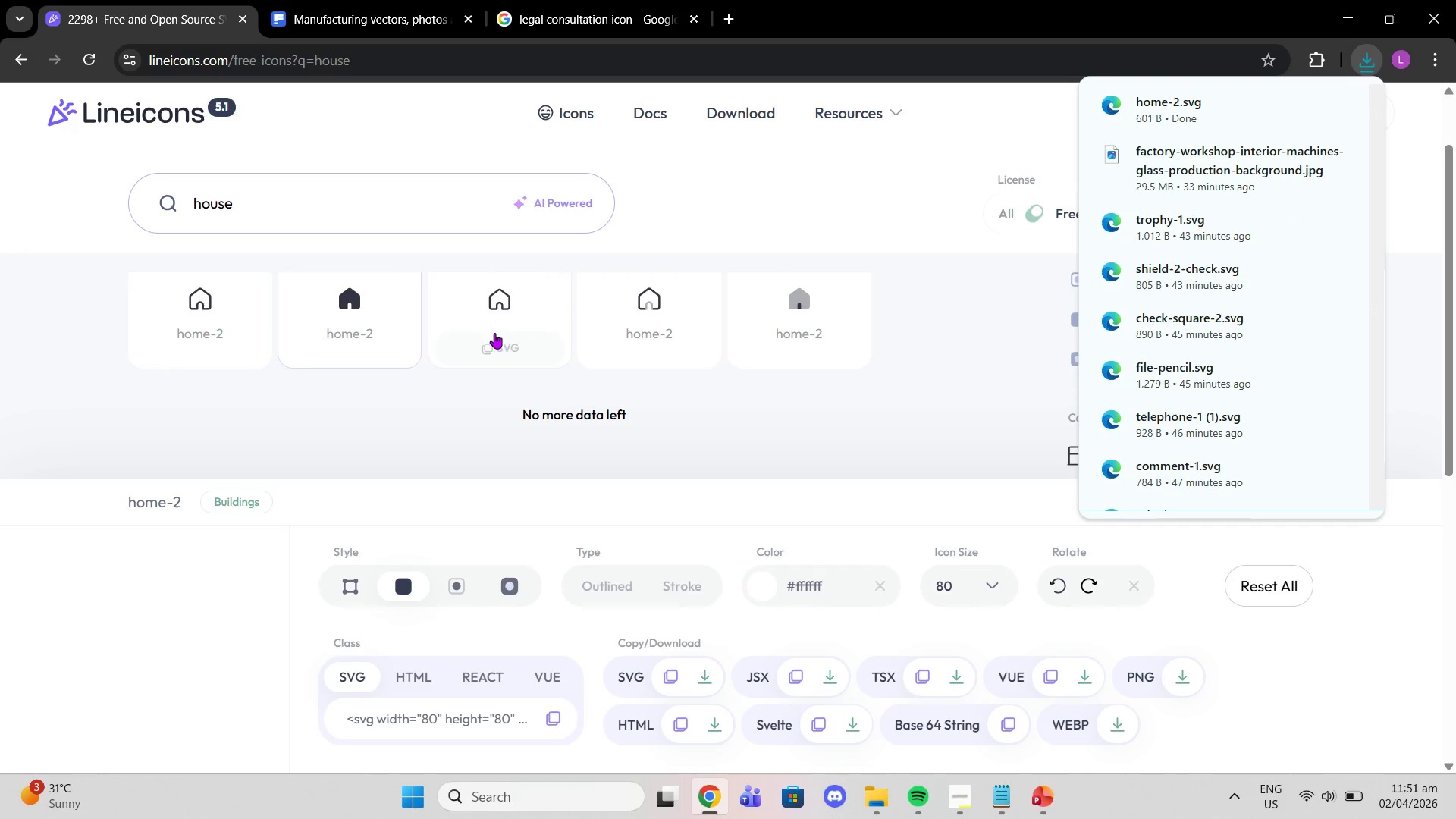 
left_click_drag(start_coordinate=[372, 192], to_coordinate=[34, 252])
 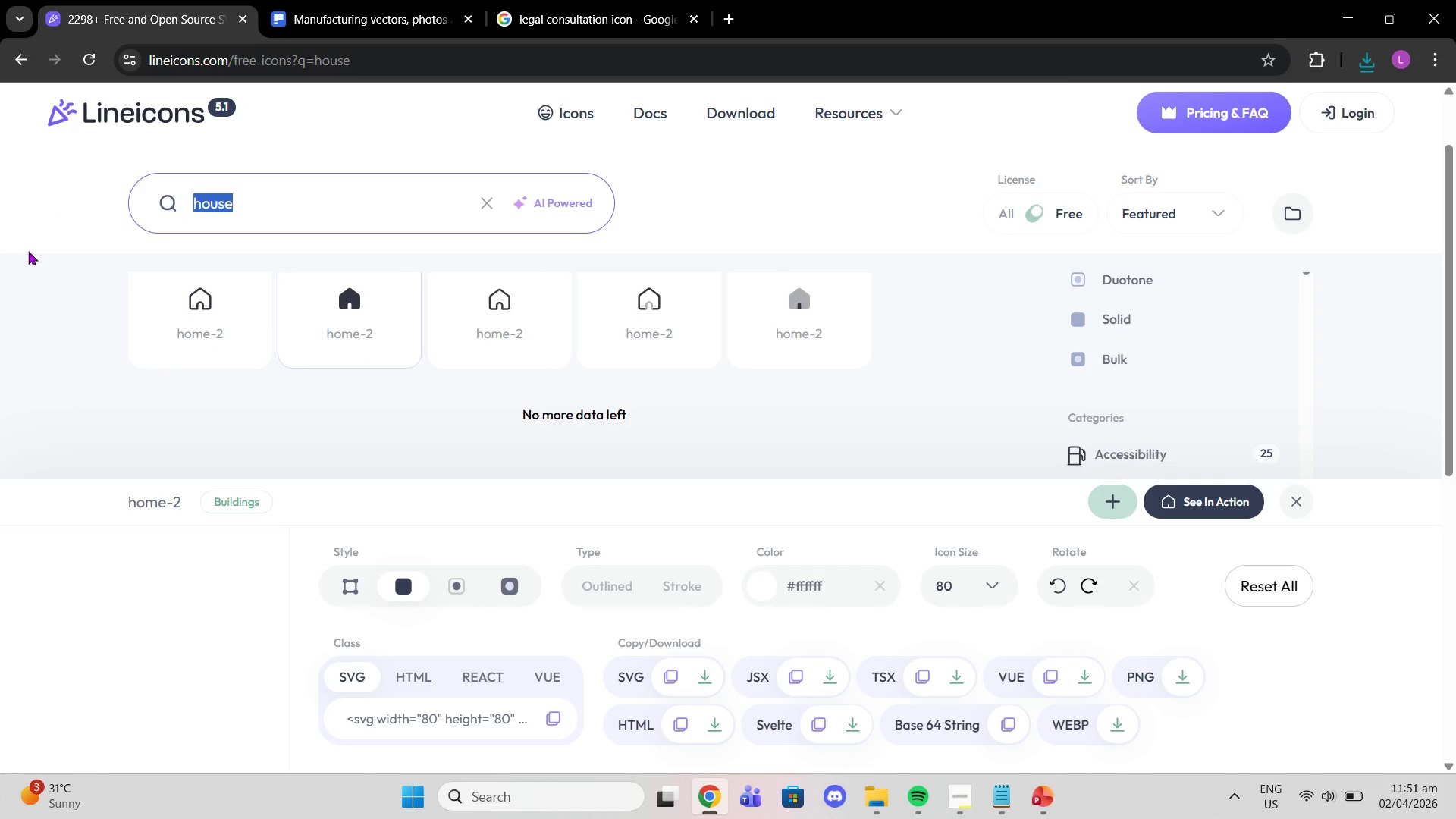 
type(family)
 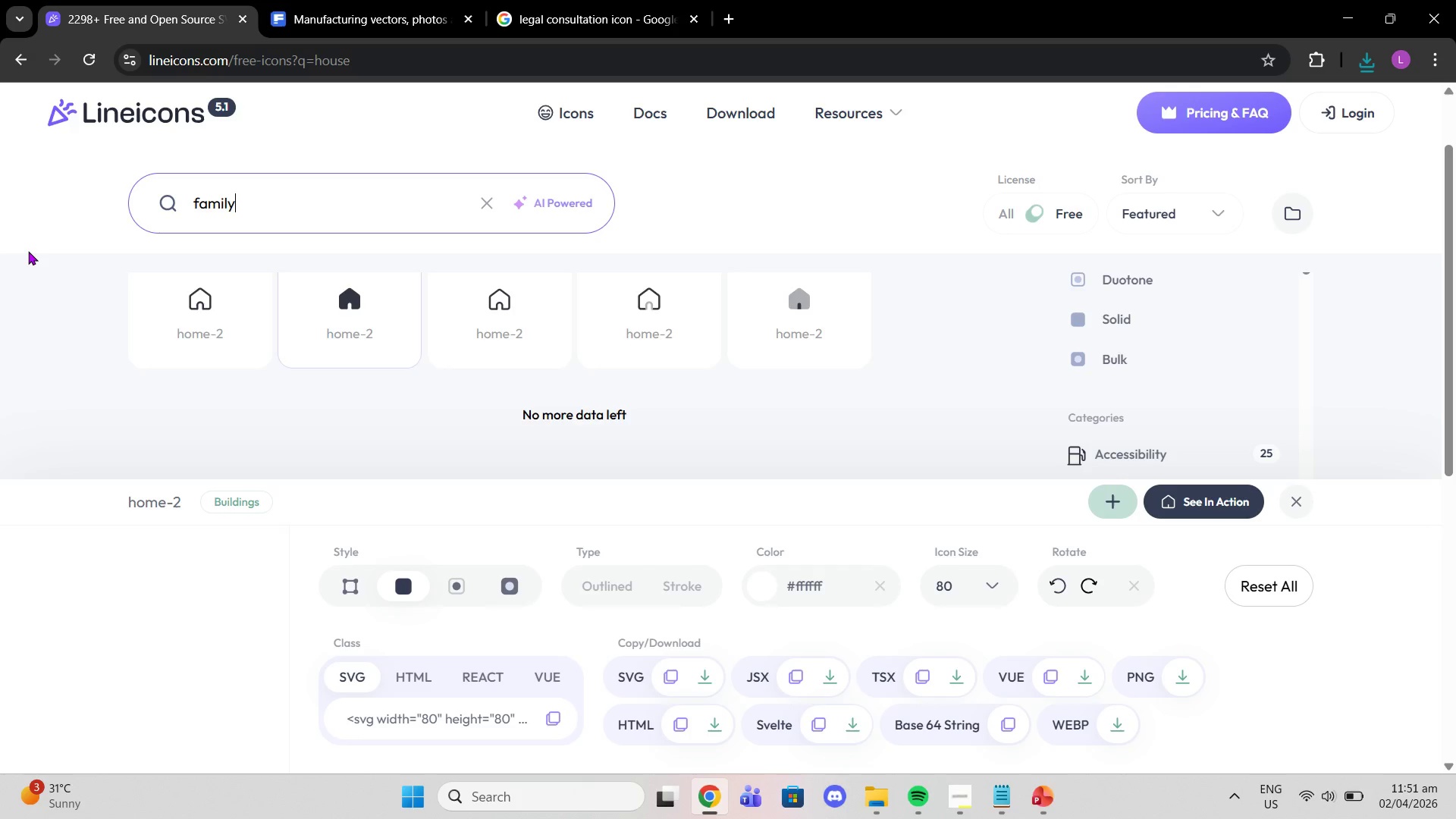 
key(Enter)
 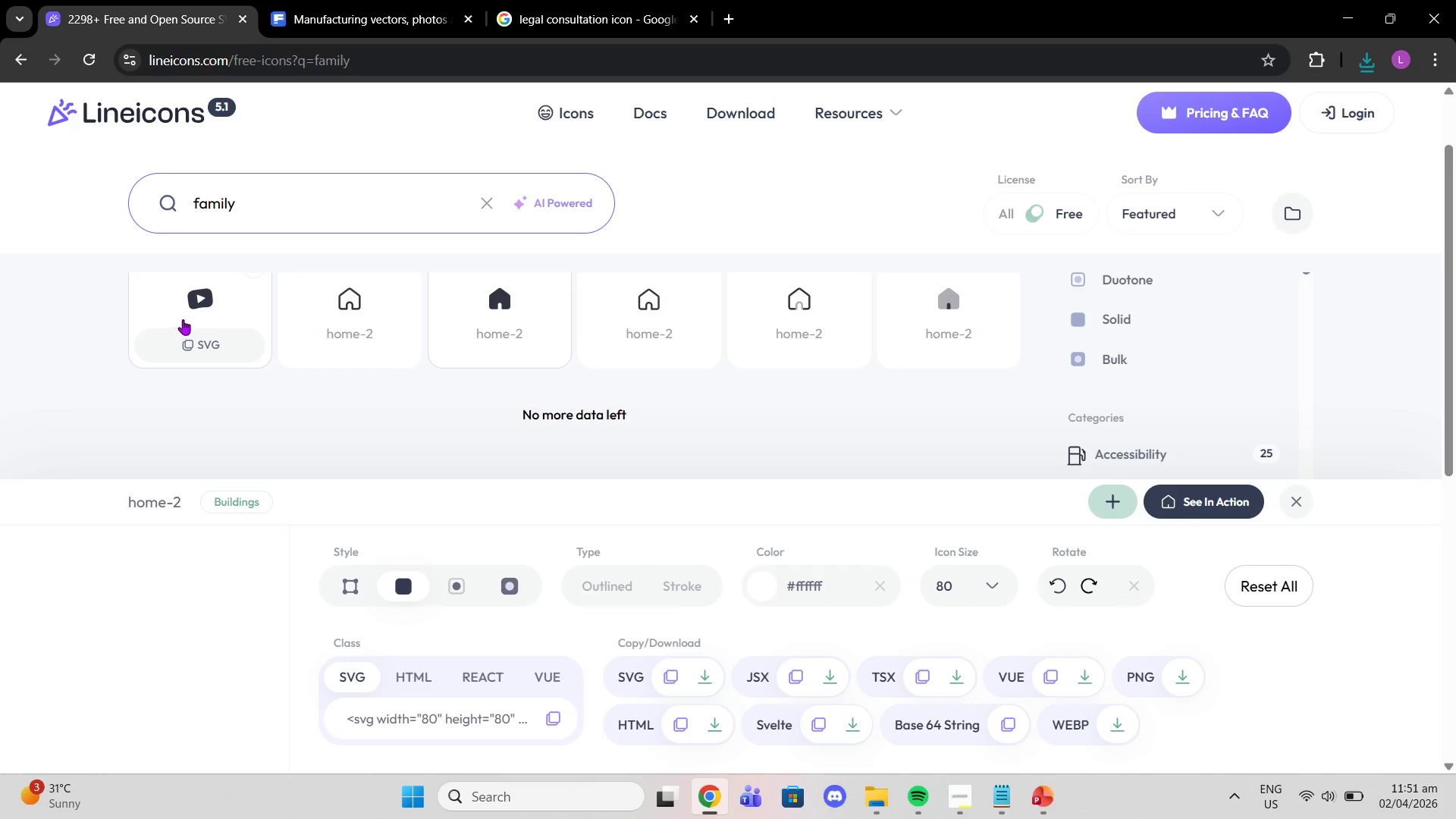 
scroll: coordinate [487, 369], scroll_direction: up, amount: 1.0
 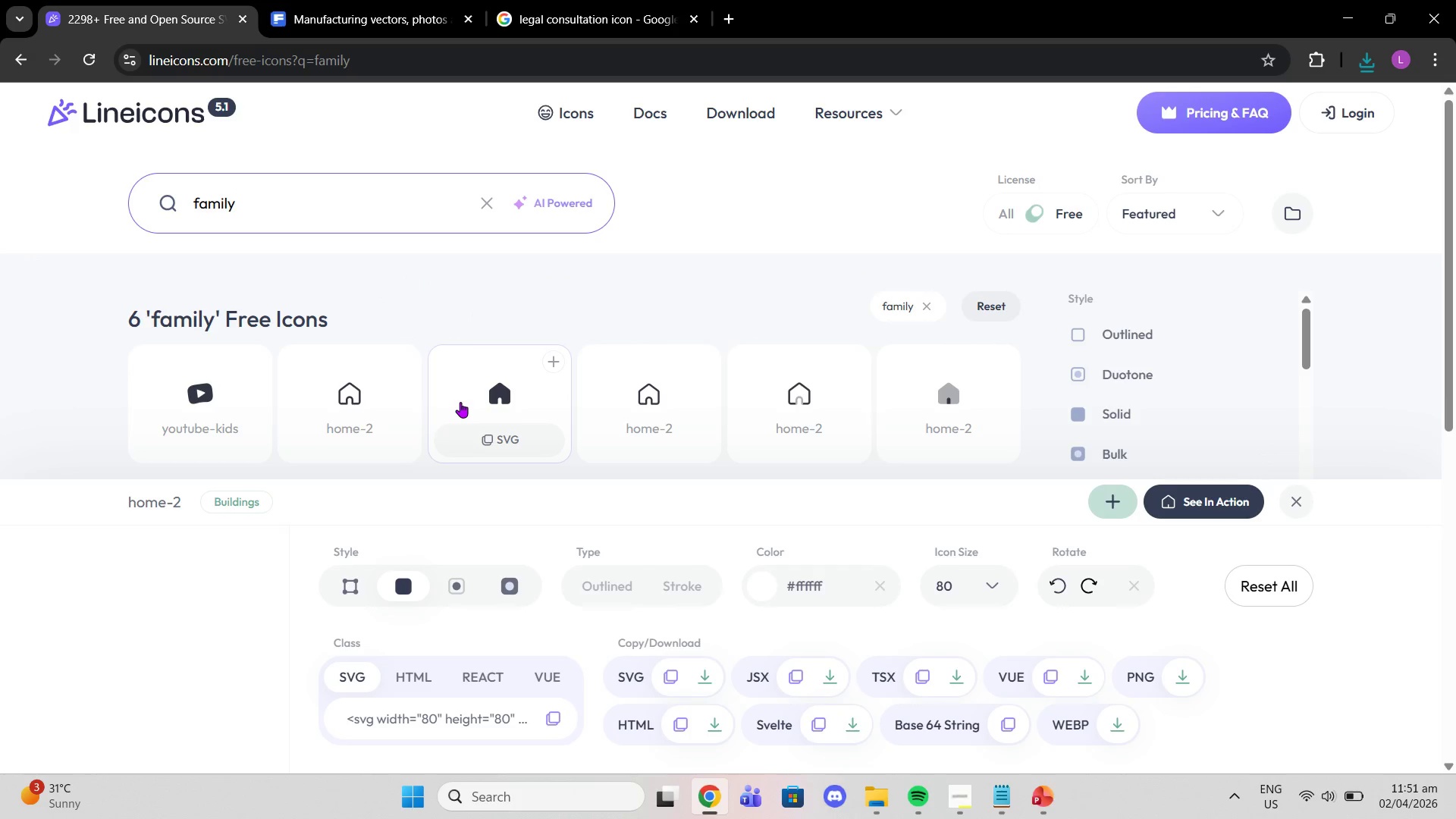 
scroll: coordinate [469, 402], scroll_direction: down, amount: 1.0
 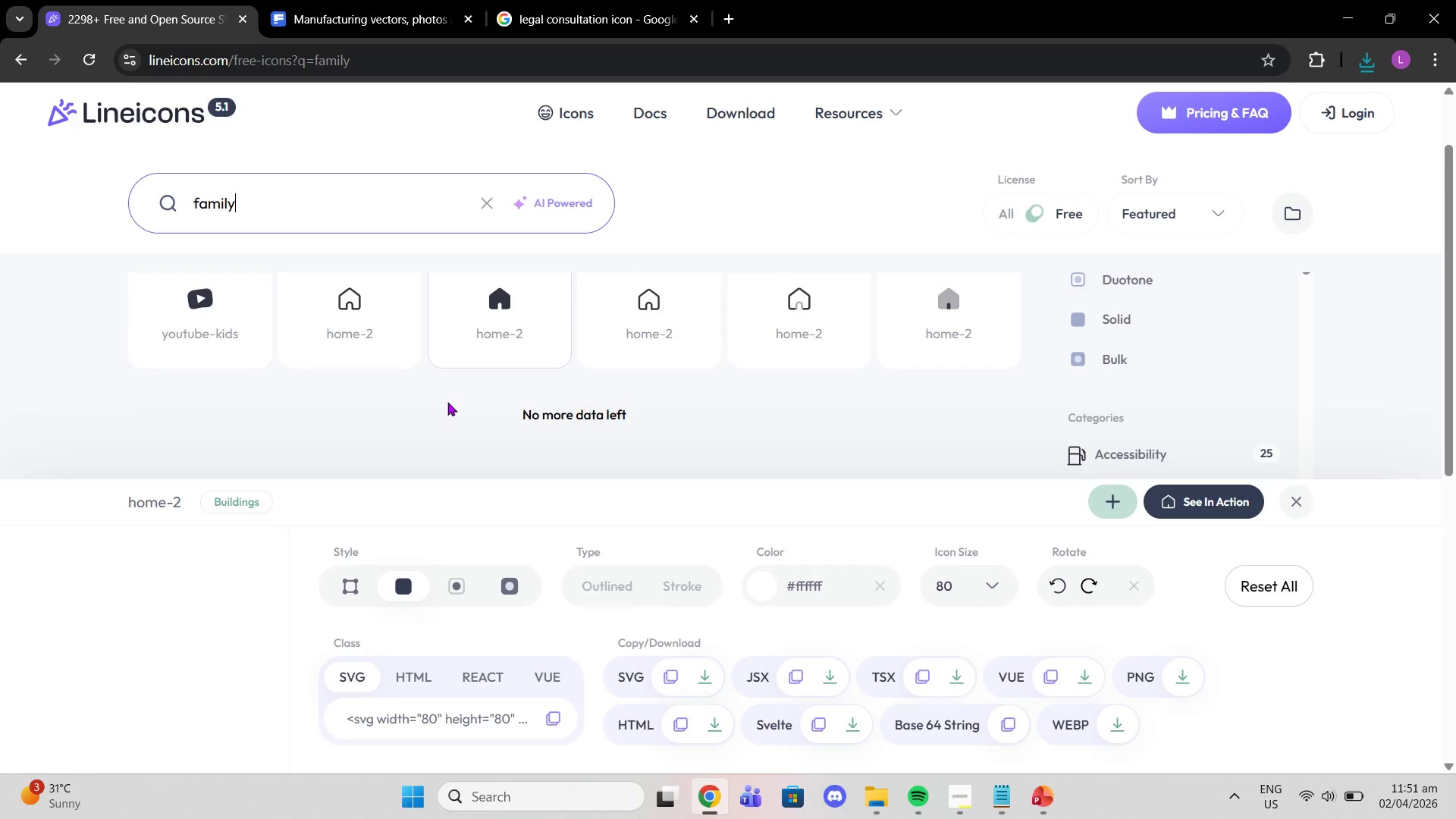 
scroll: coordinate [444, 398], scroll_direction: up, amount: 1.0
 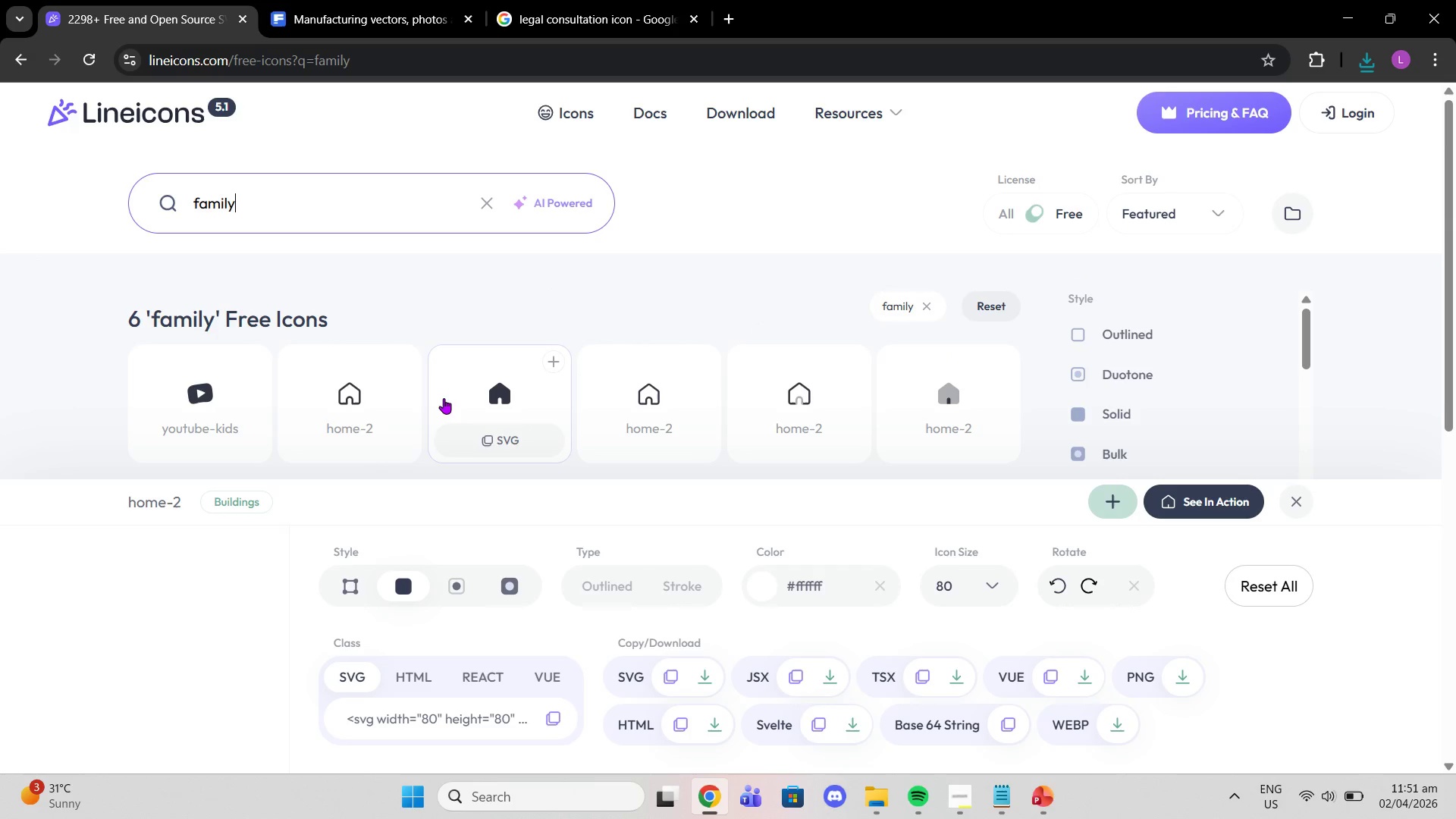 
scroll: coordinate [444, 398], scroll_direction: down, amount: 1.0
 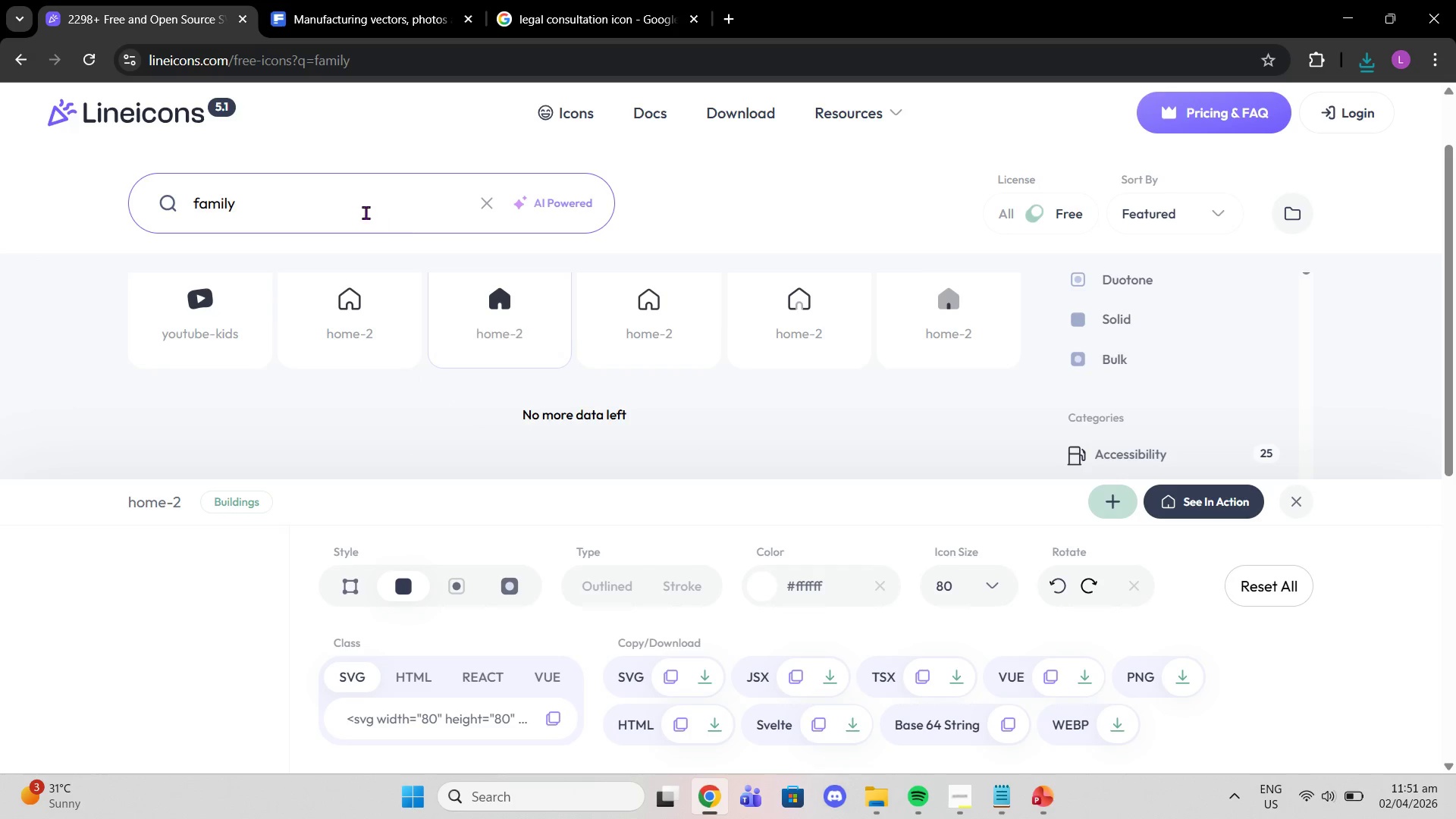 
left_click_drag(start_coordinate=[327, 201], to_coordinate=[121, 231])
 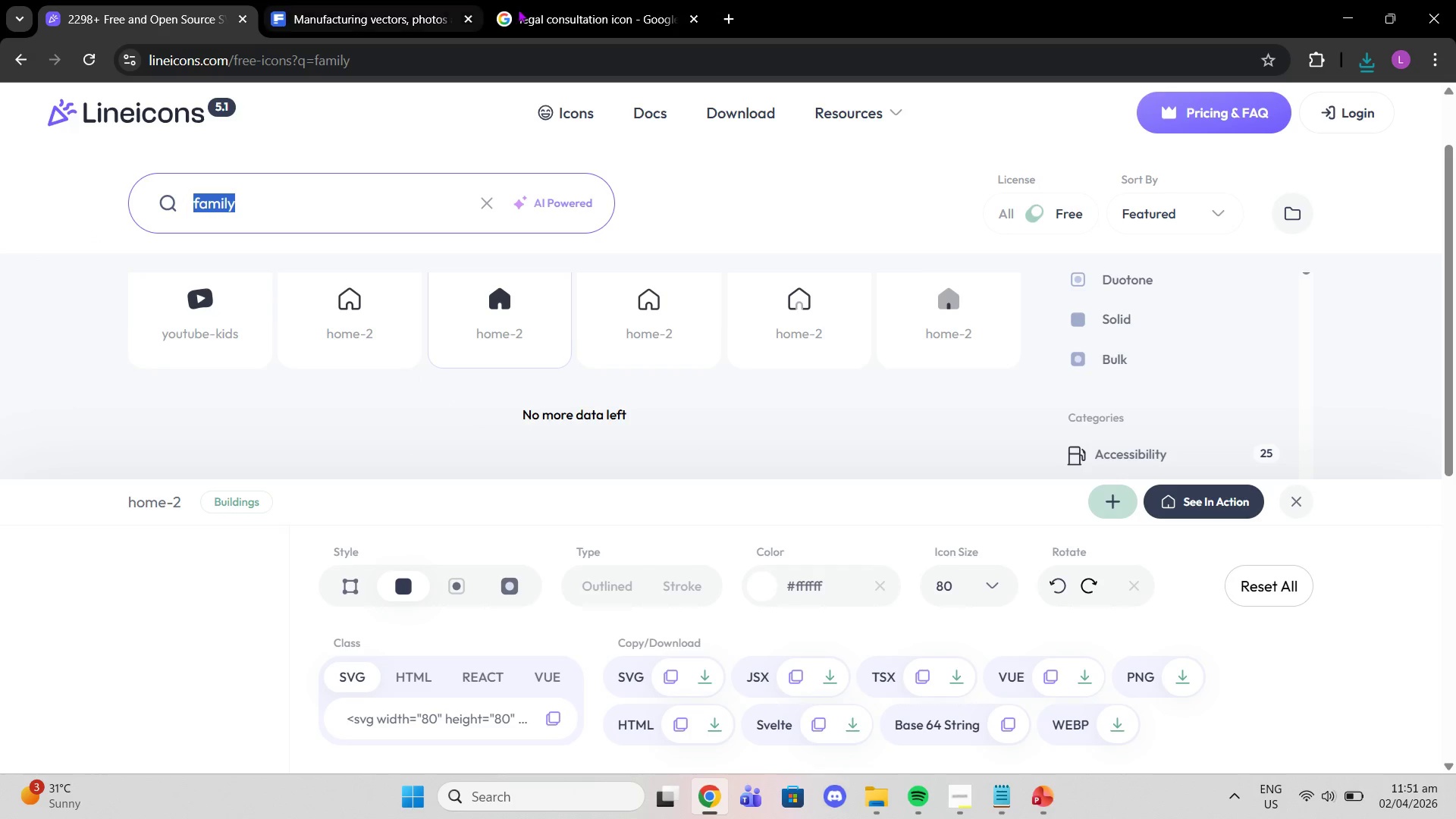 
left_click([557, 0])
 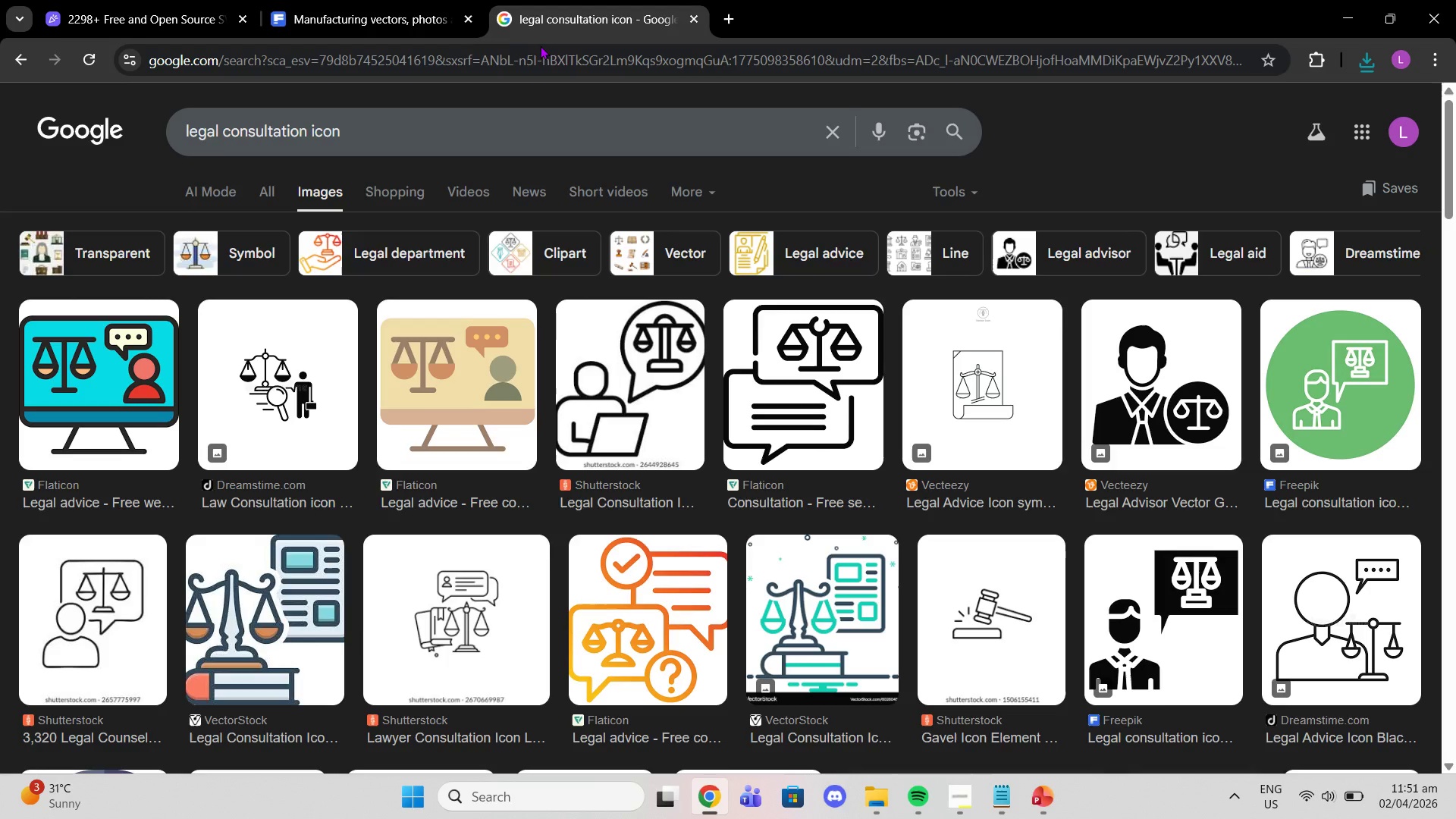 
left_click([540, 50])
 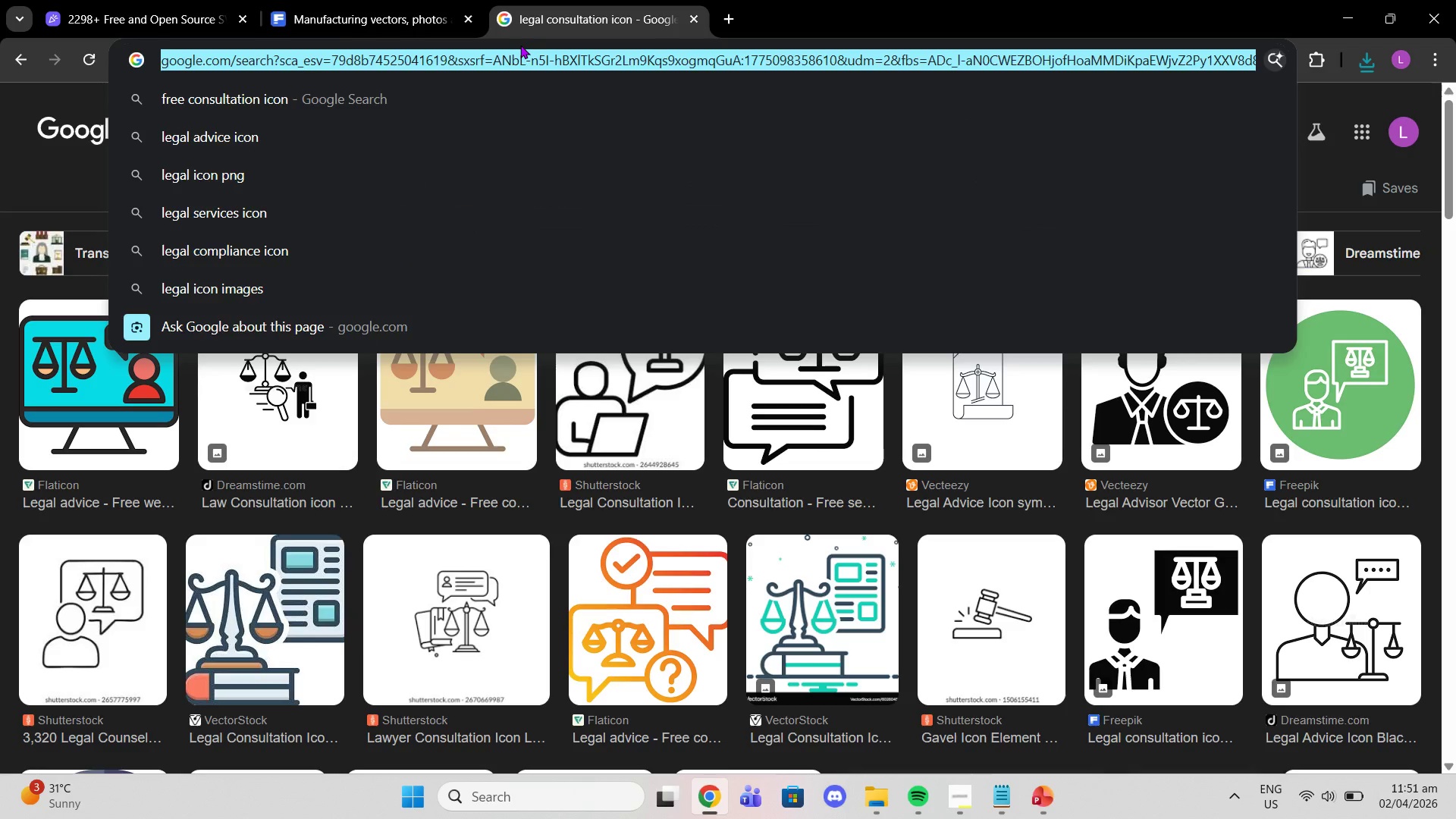 
type(family a)
key(Backspace)
type(law icon)
 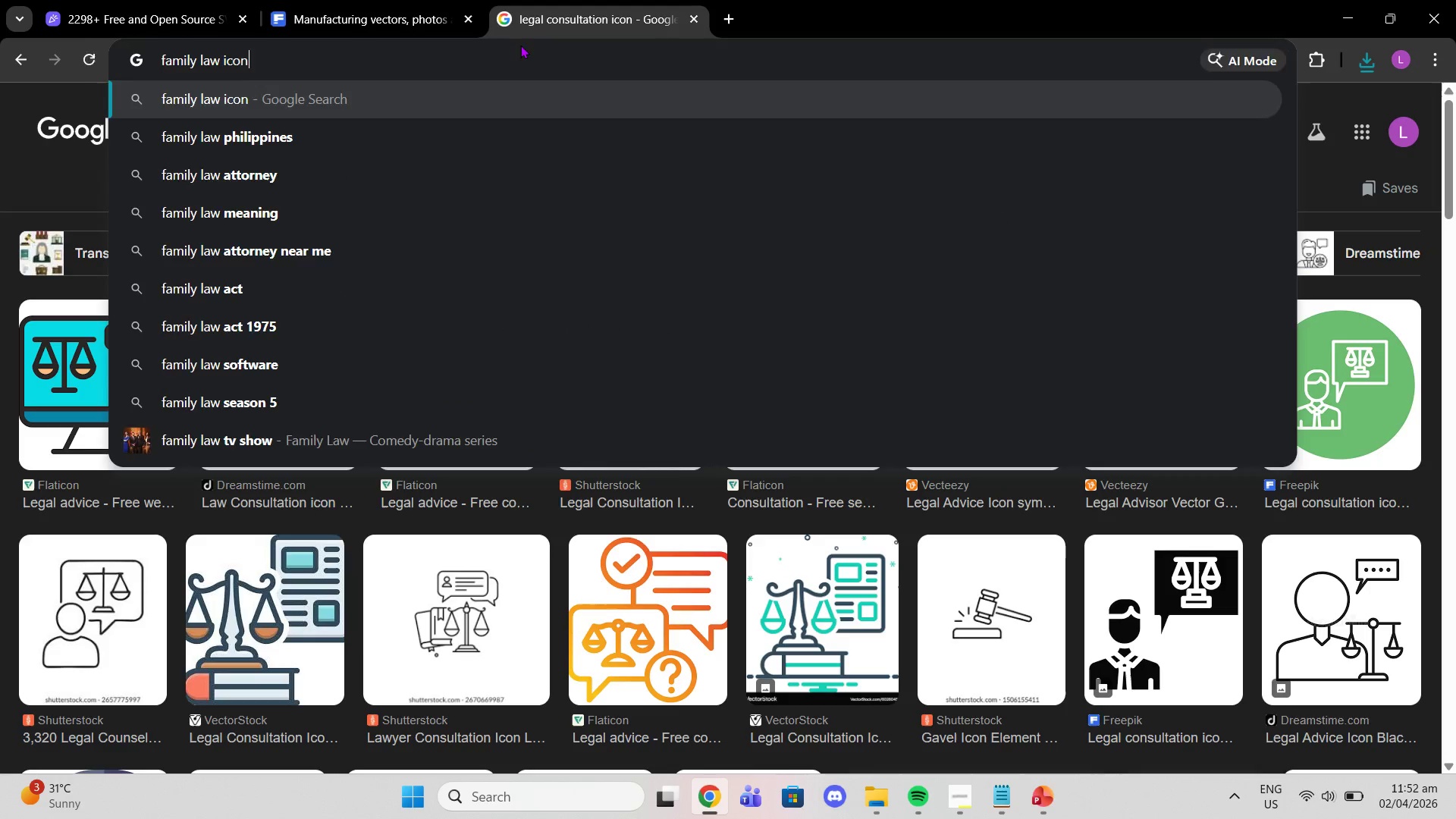 
key(Enter)
 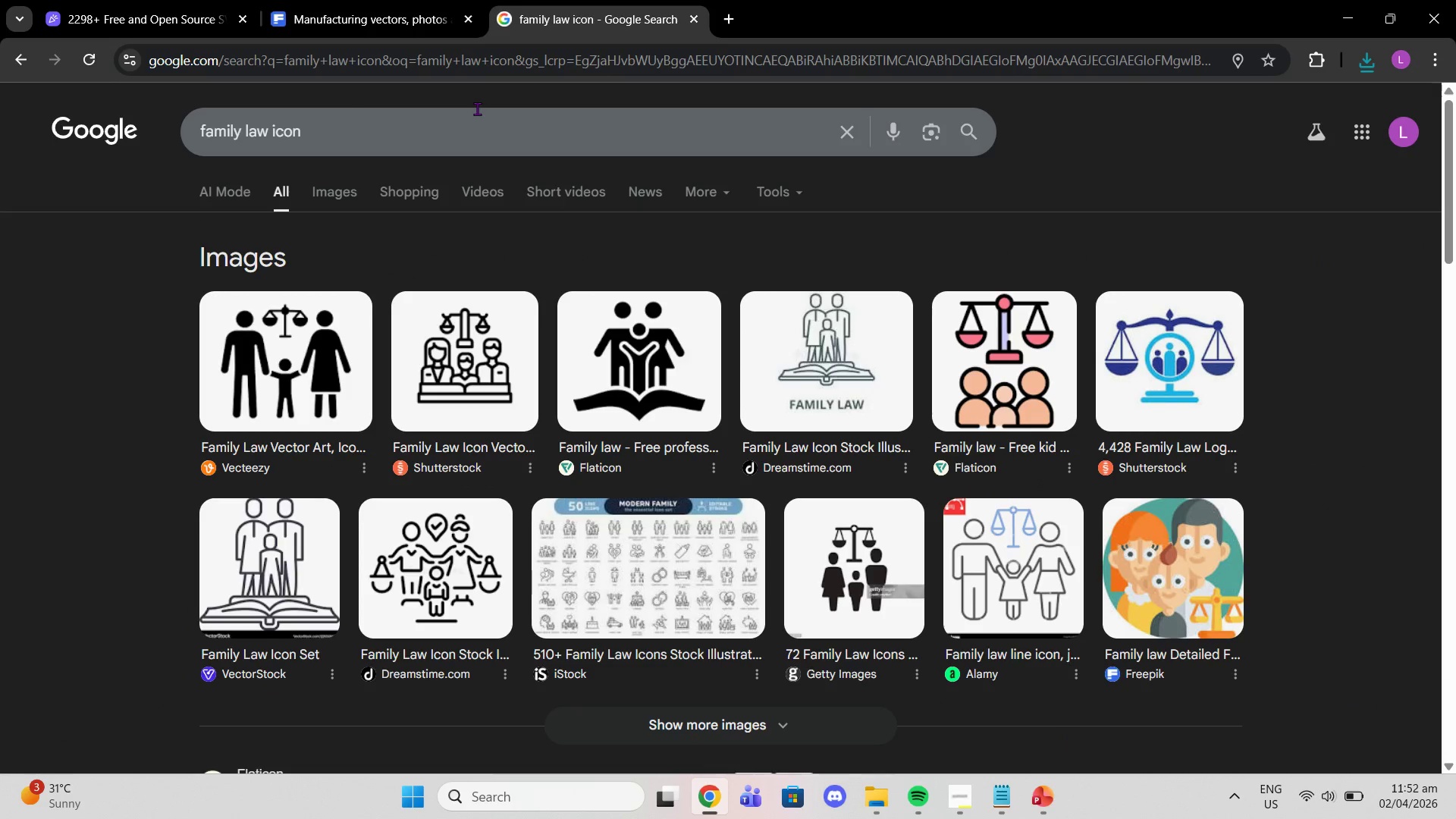 
left_click([404, 13])
 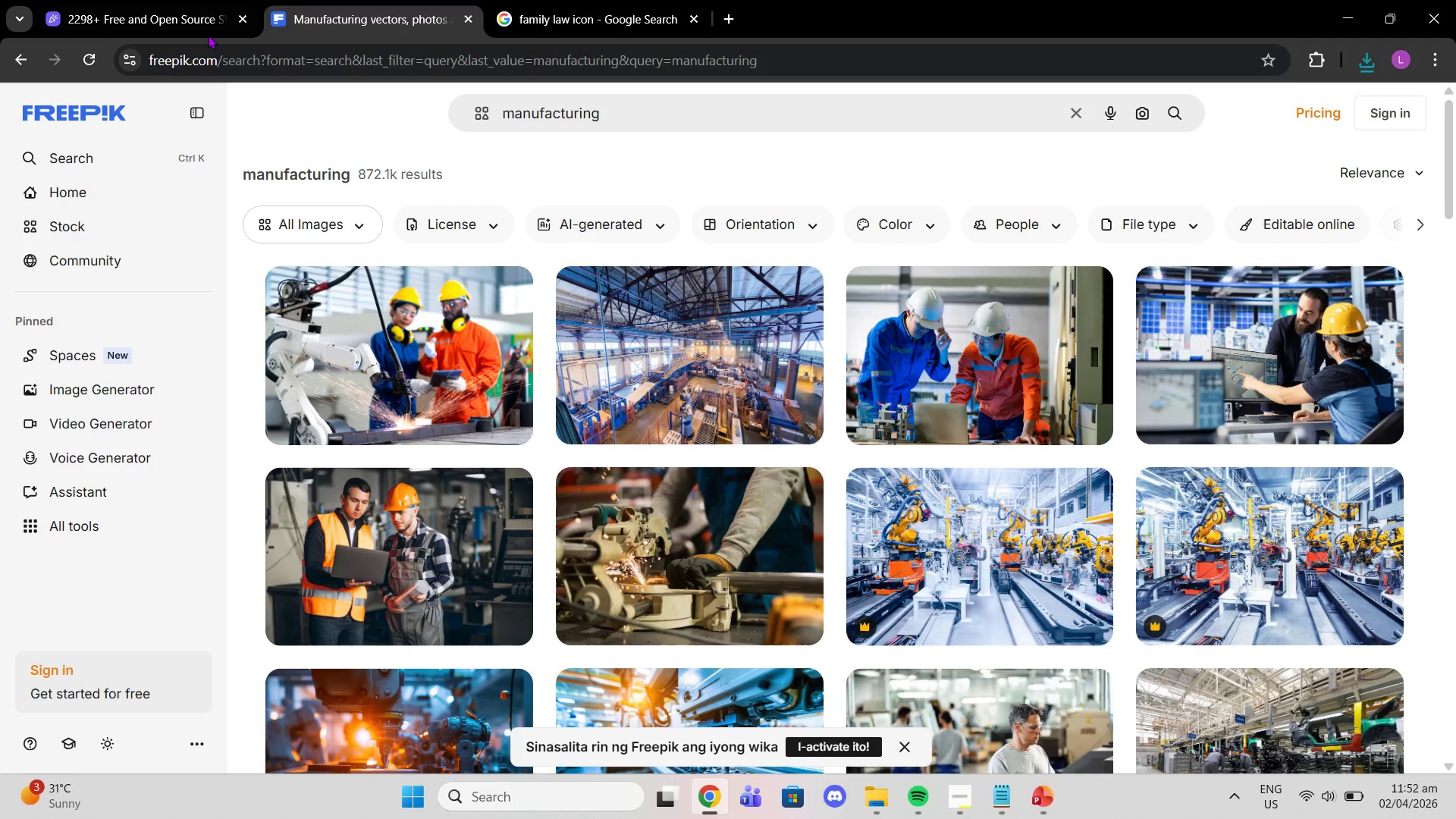 
left_click([189, 23])
 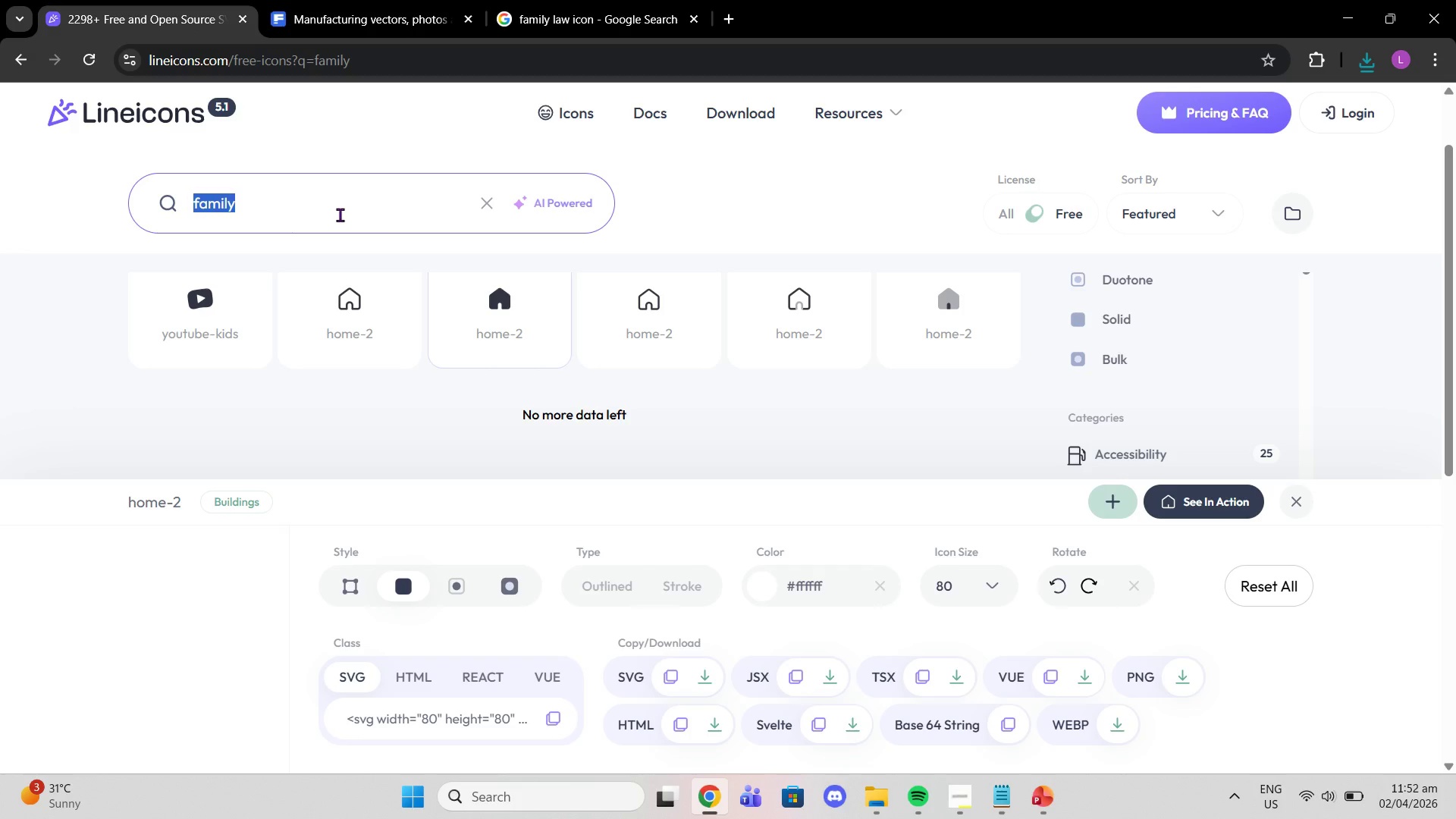 
left_click_drag(start_coordinate=[306, 202], to_coordinate=[193, 195])
 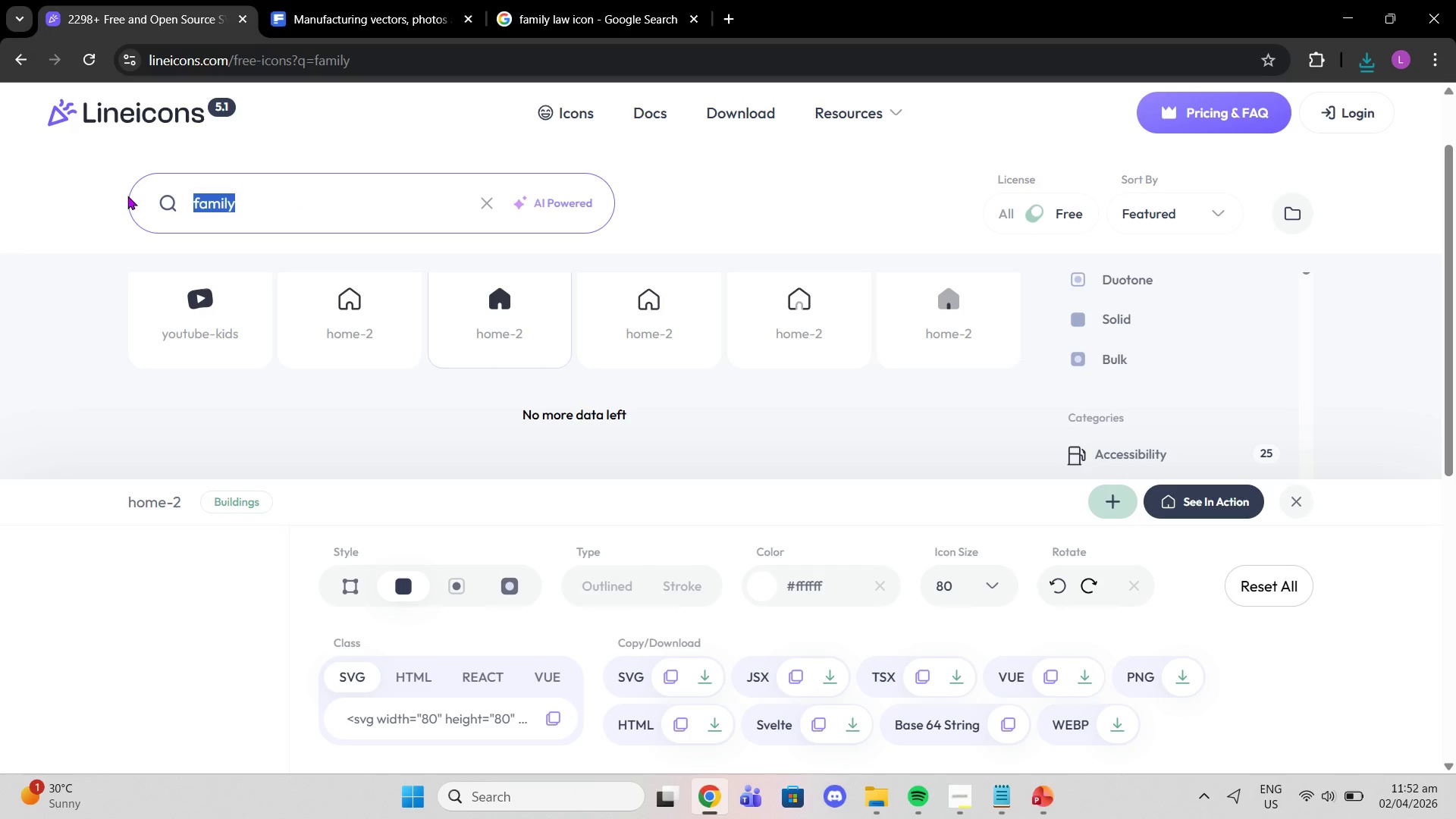 
type(parents)
 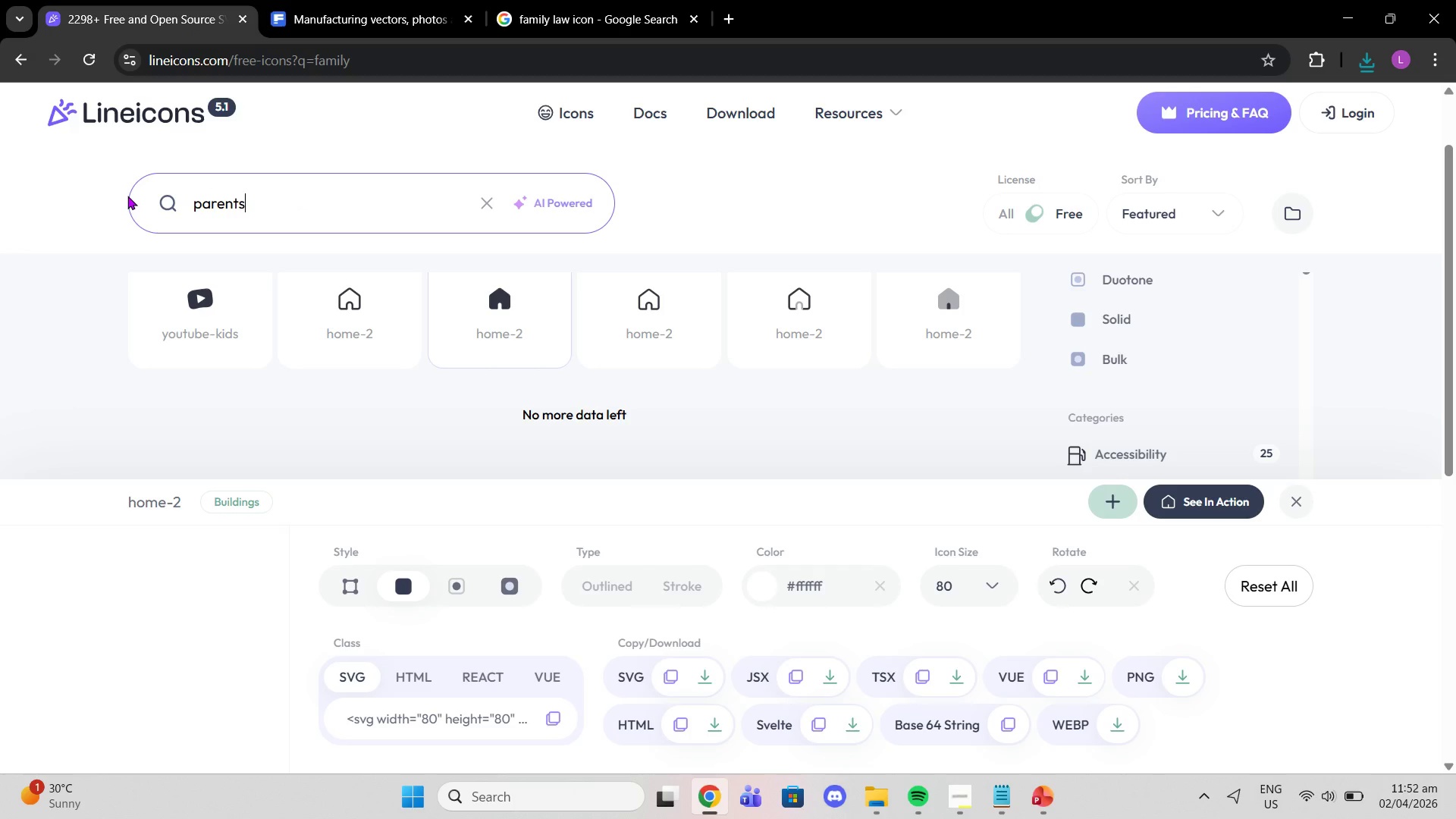 
key(Enter)
 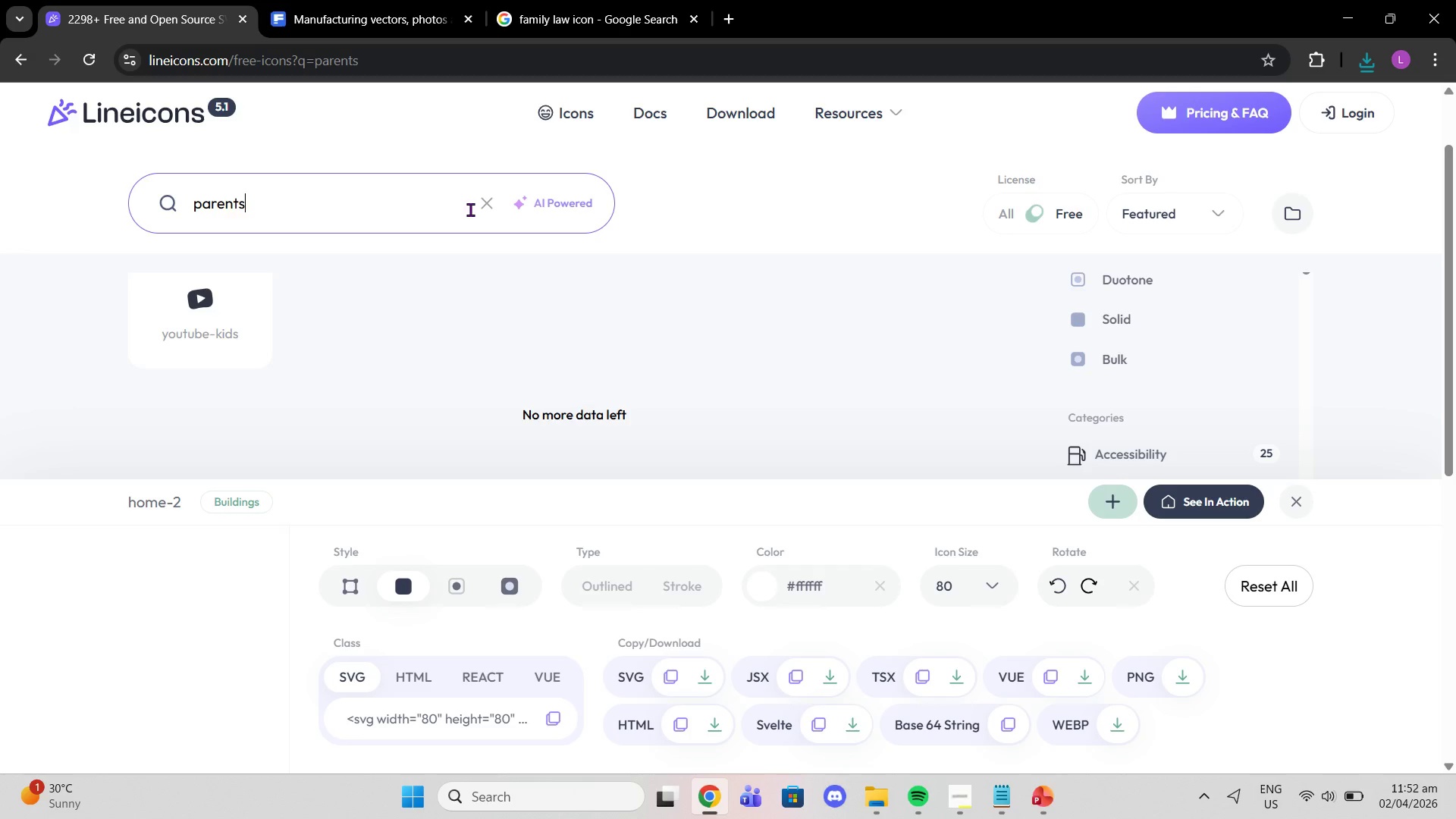 
left_click([484, 207])
 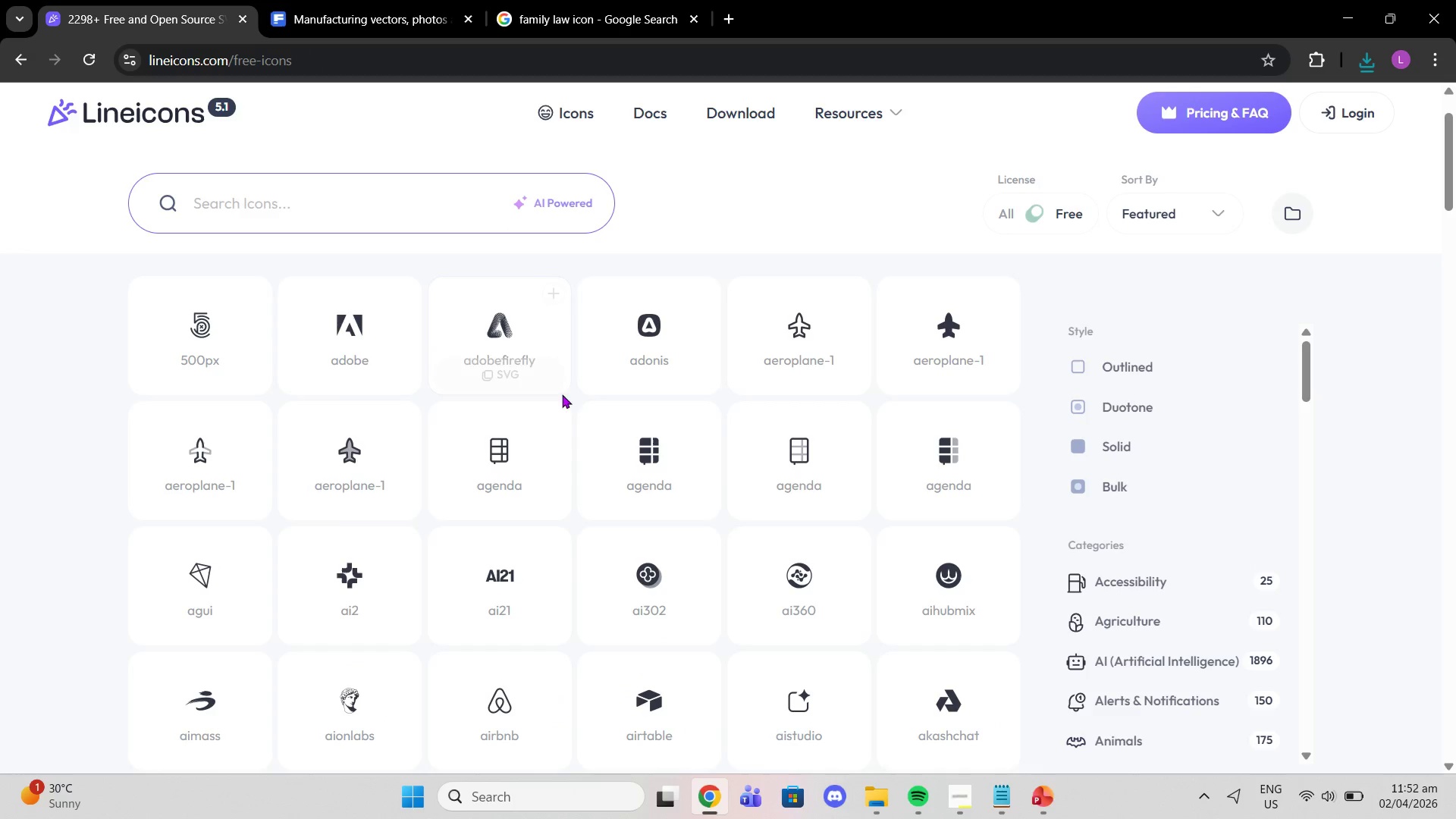 
left_click([582, 101])
 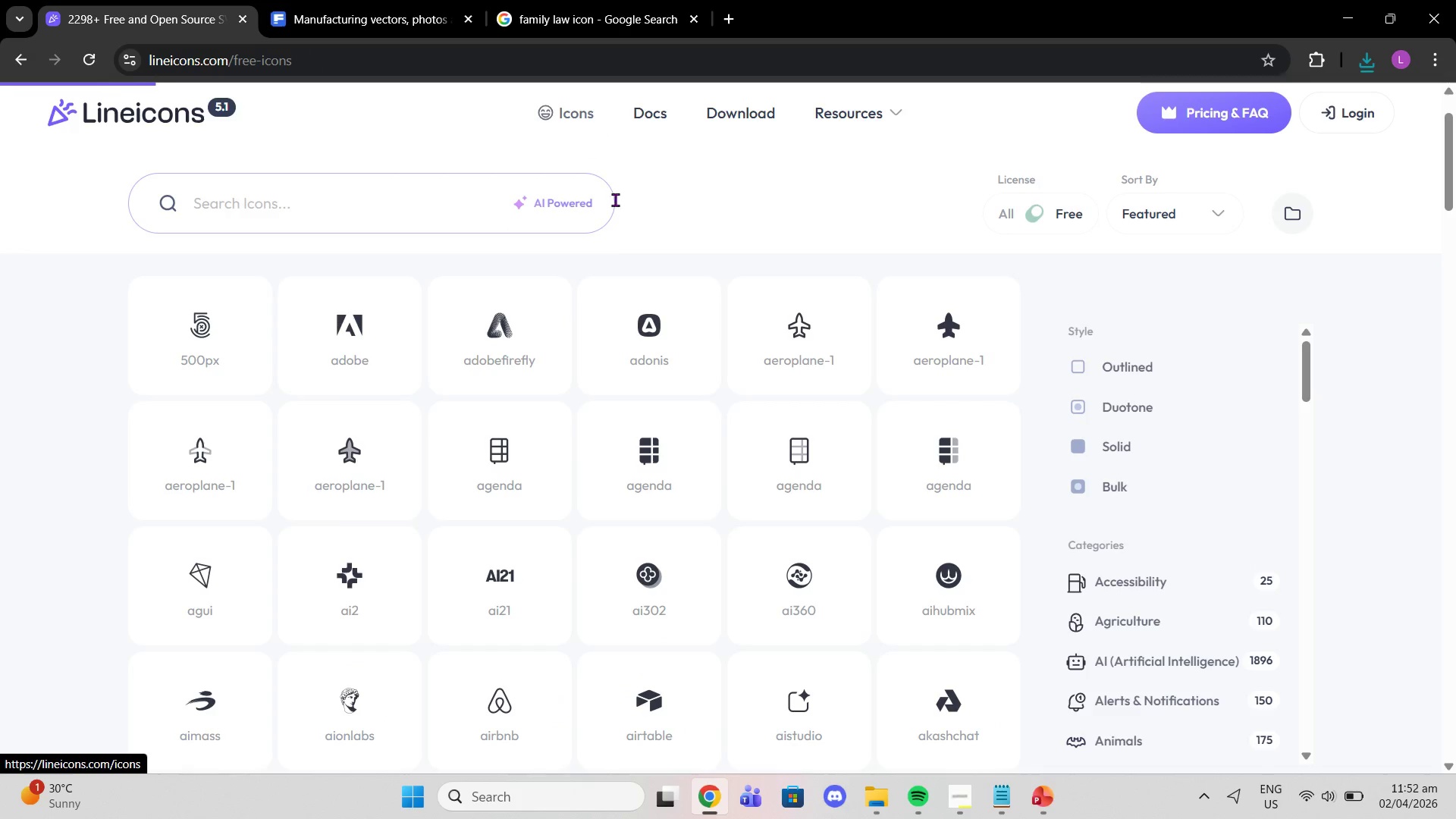 
scroll: coordinate [656, 325], scroll_direction: down, amount: 2.0
 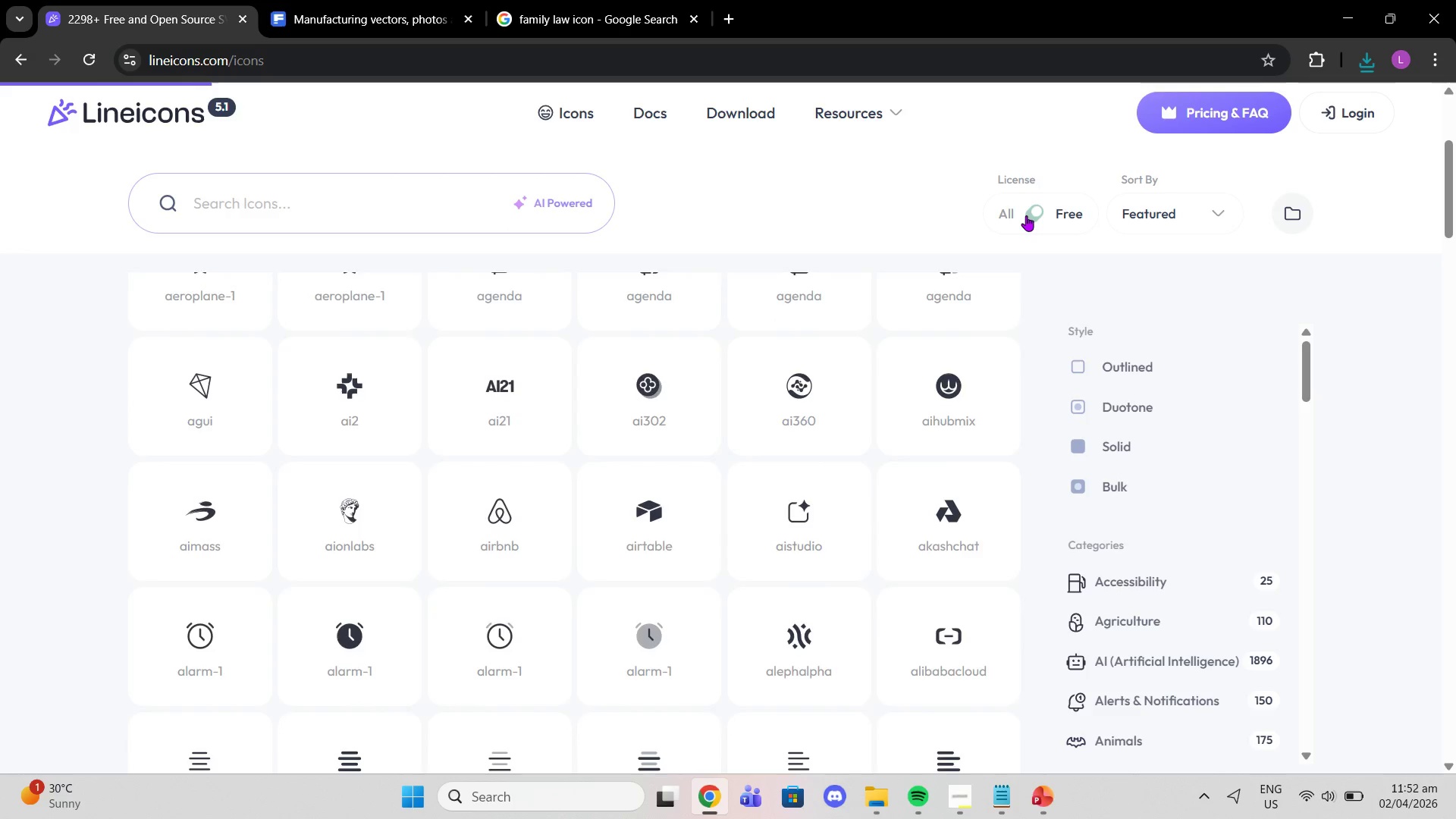 
left_click([1027, 215])
 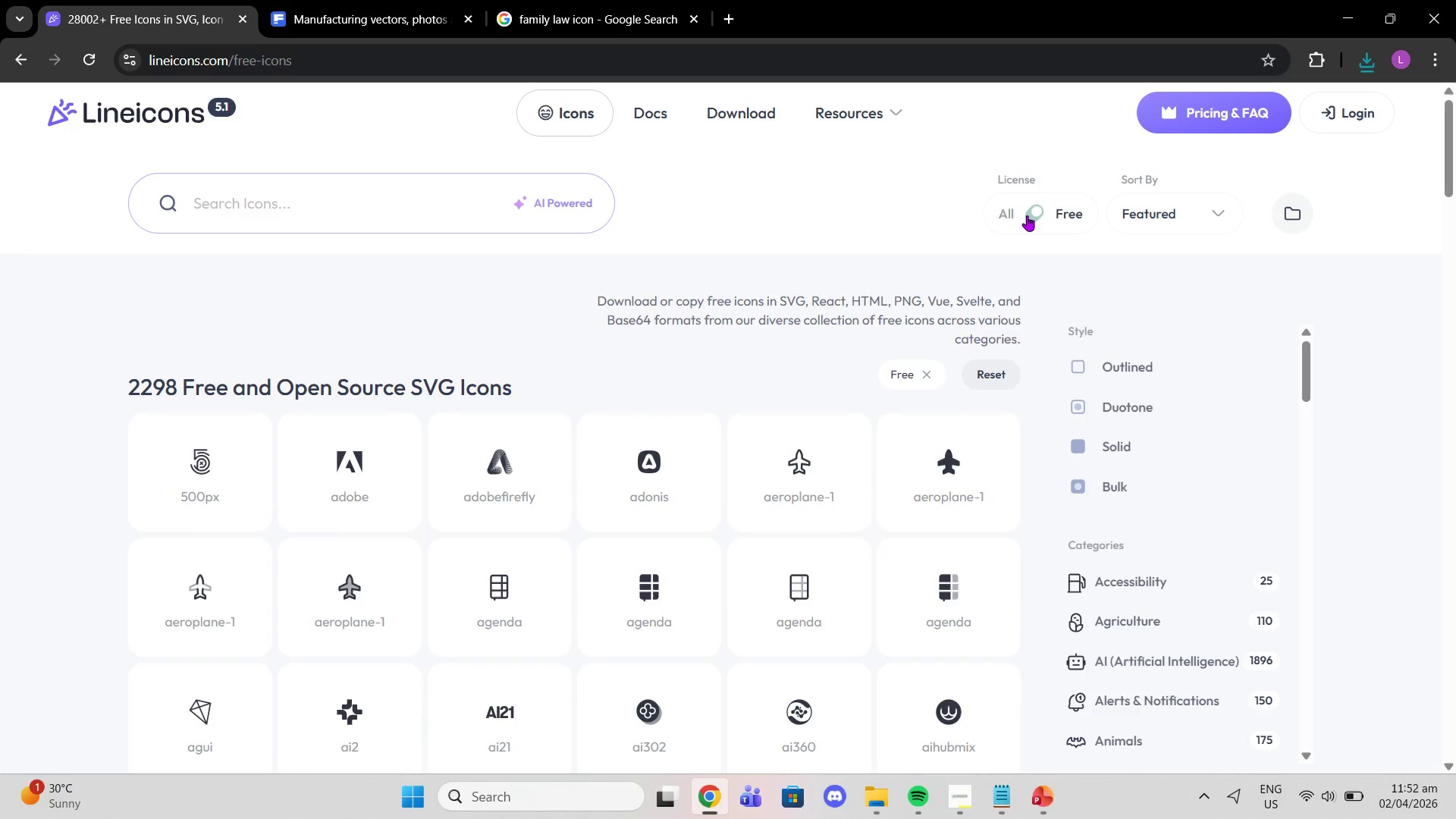 
left_click([1030, 215])
 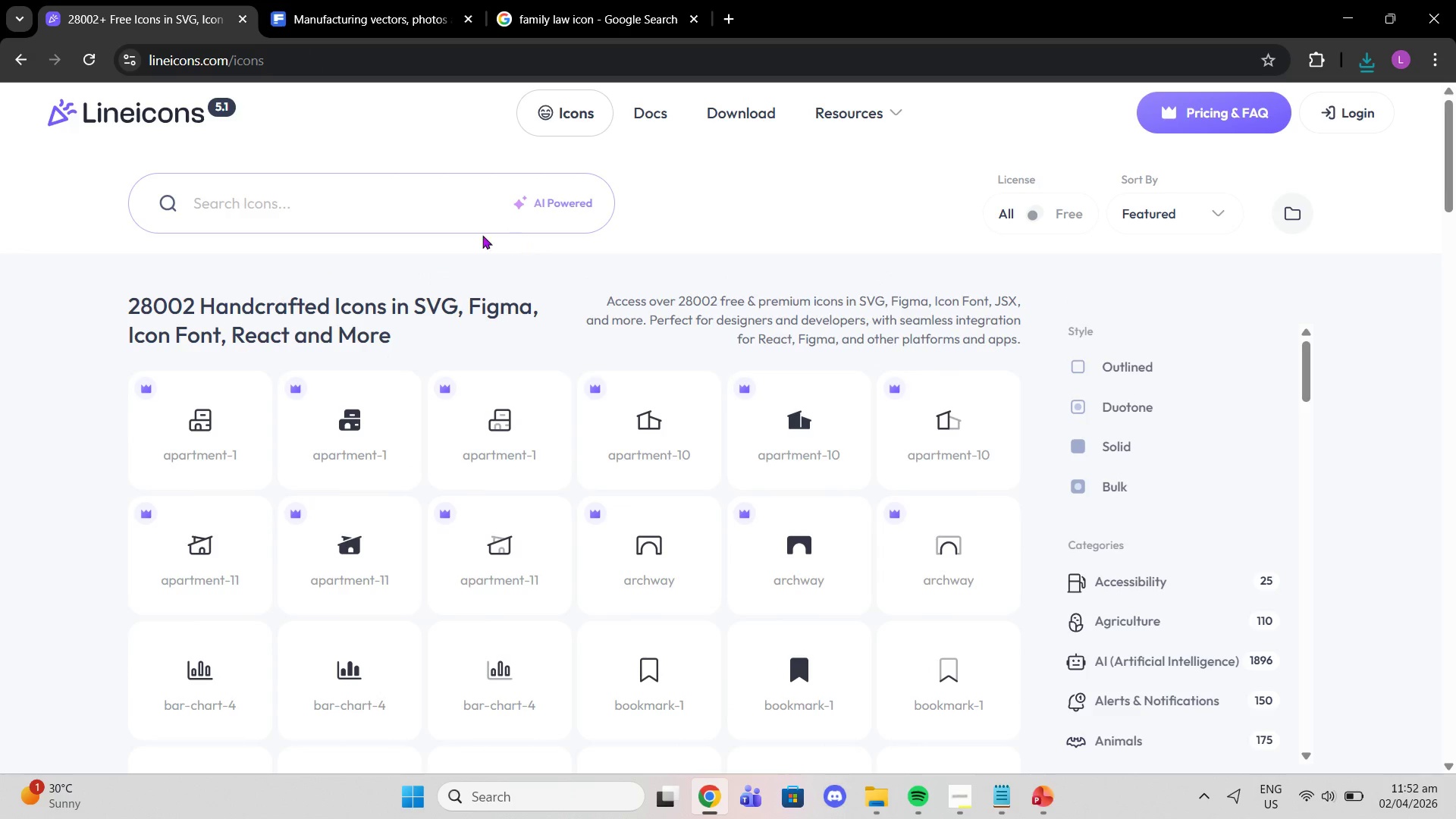 
left_click([309, 198])
 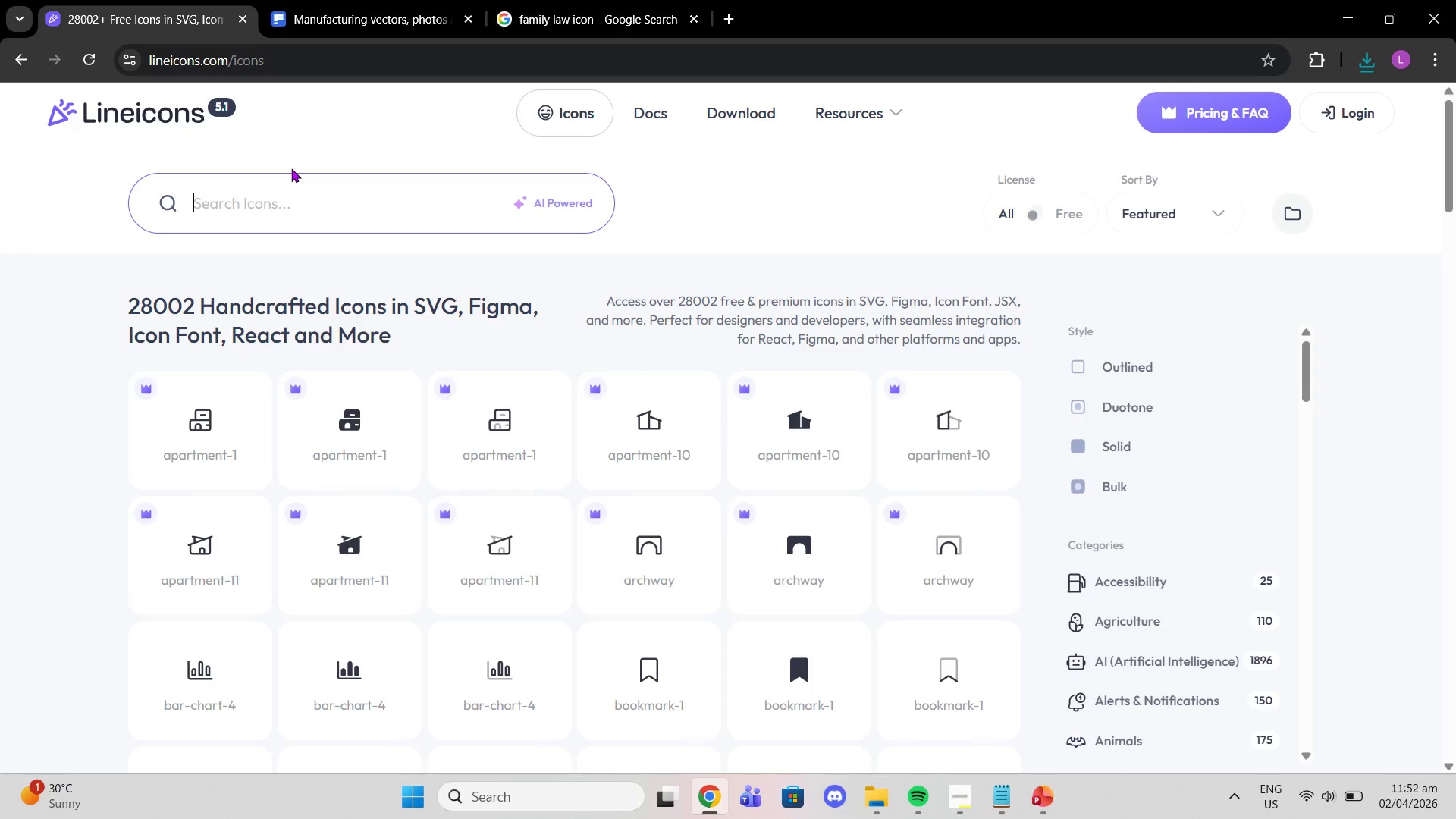 
type(family)
 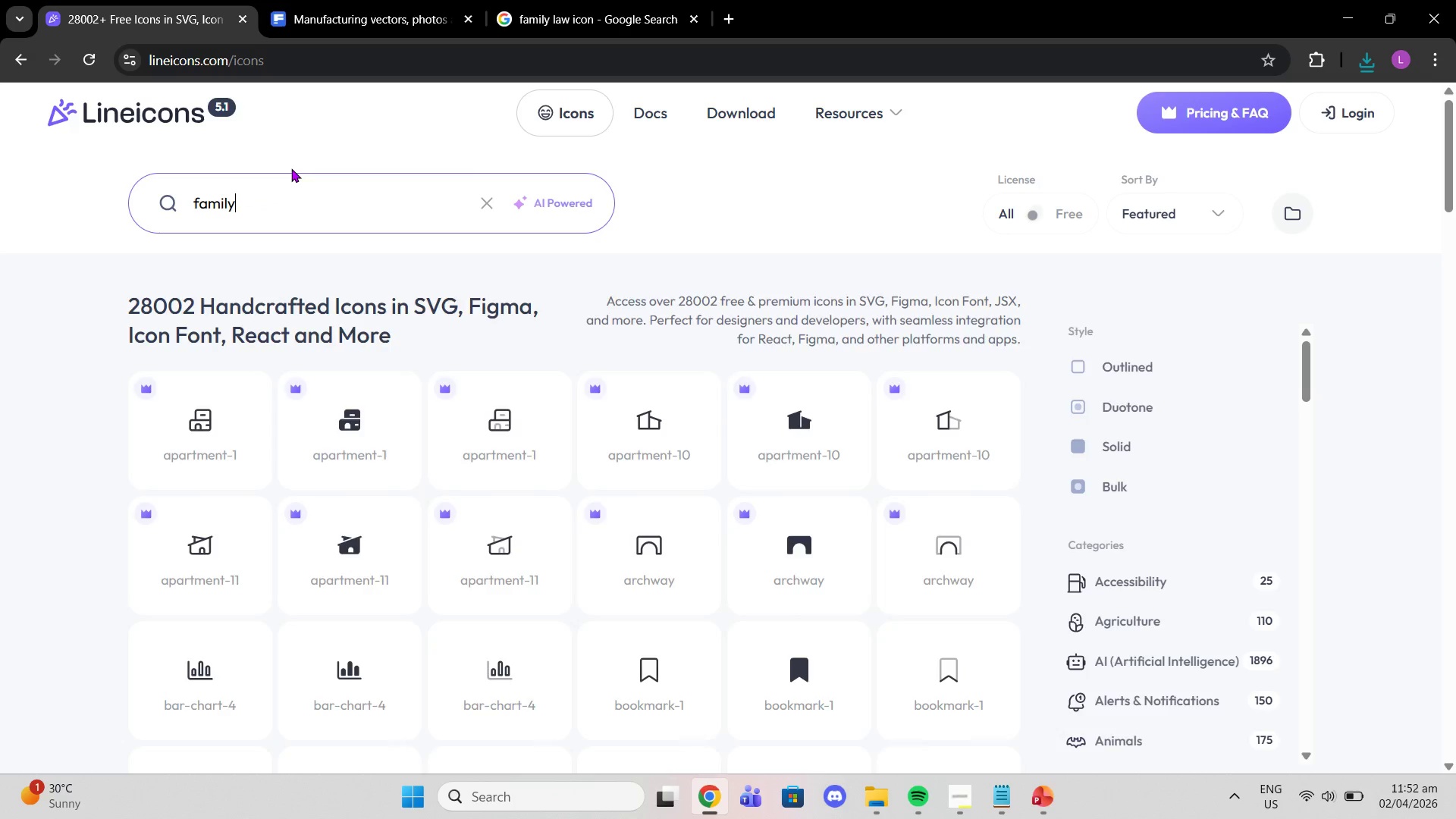 
key(Enter)
 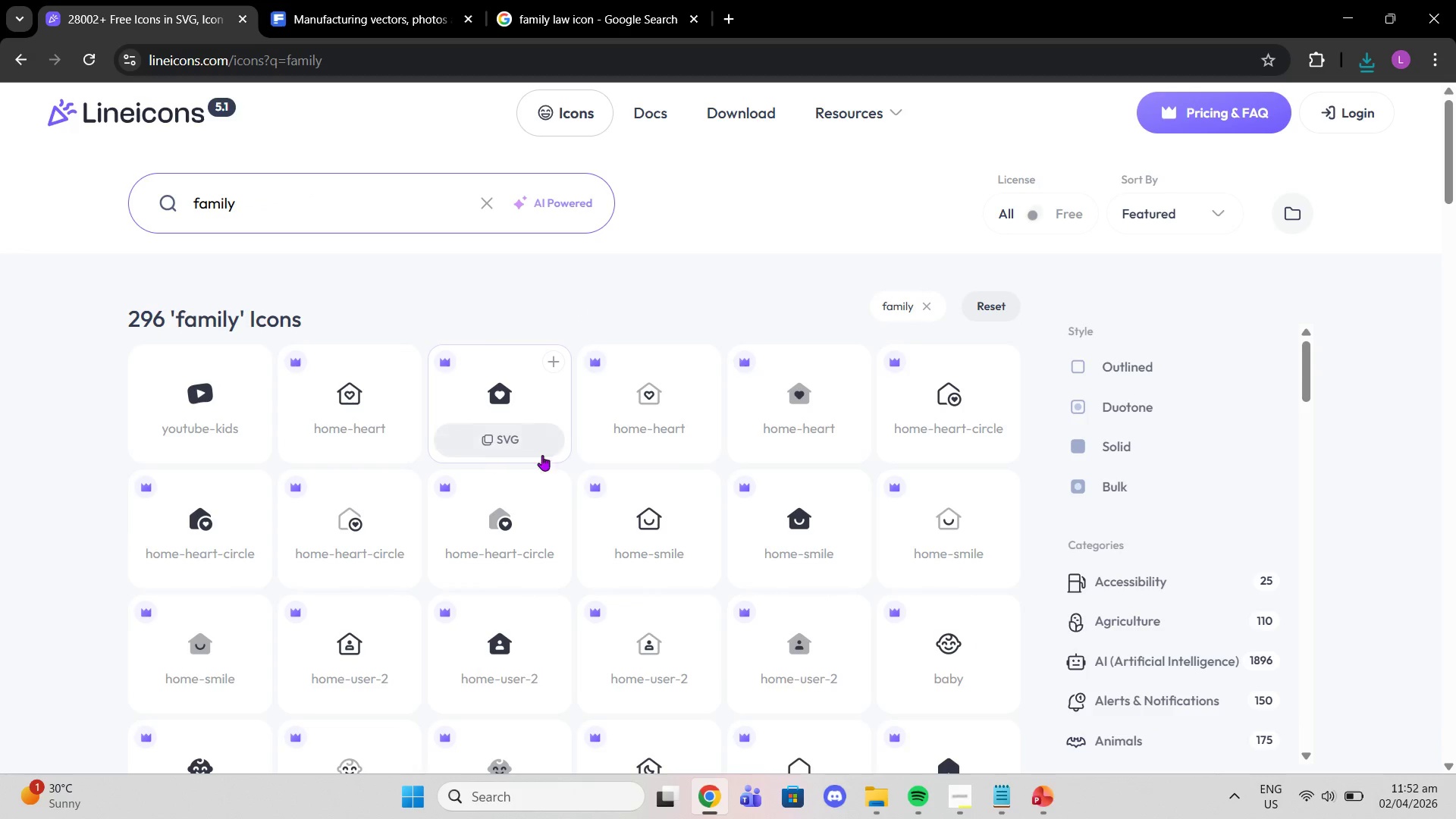 
scroll: coordinate [793, 471], scroll_direction: down, amount: 5.0
 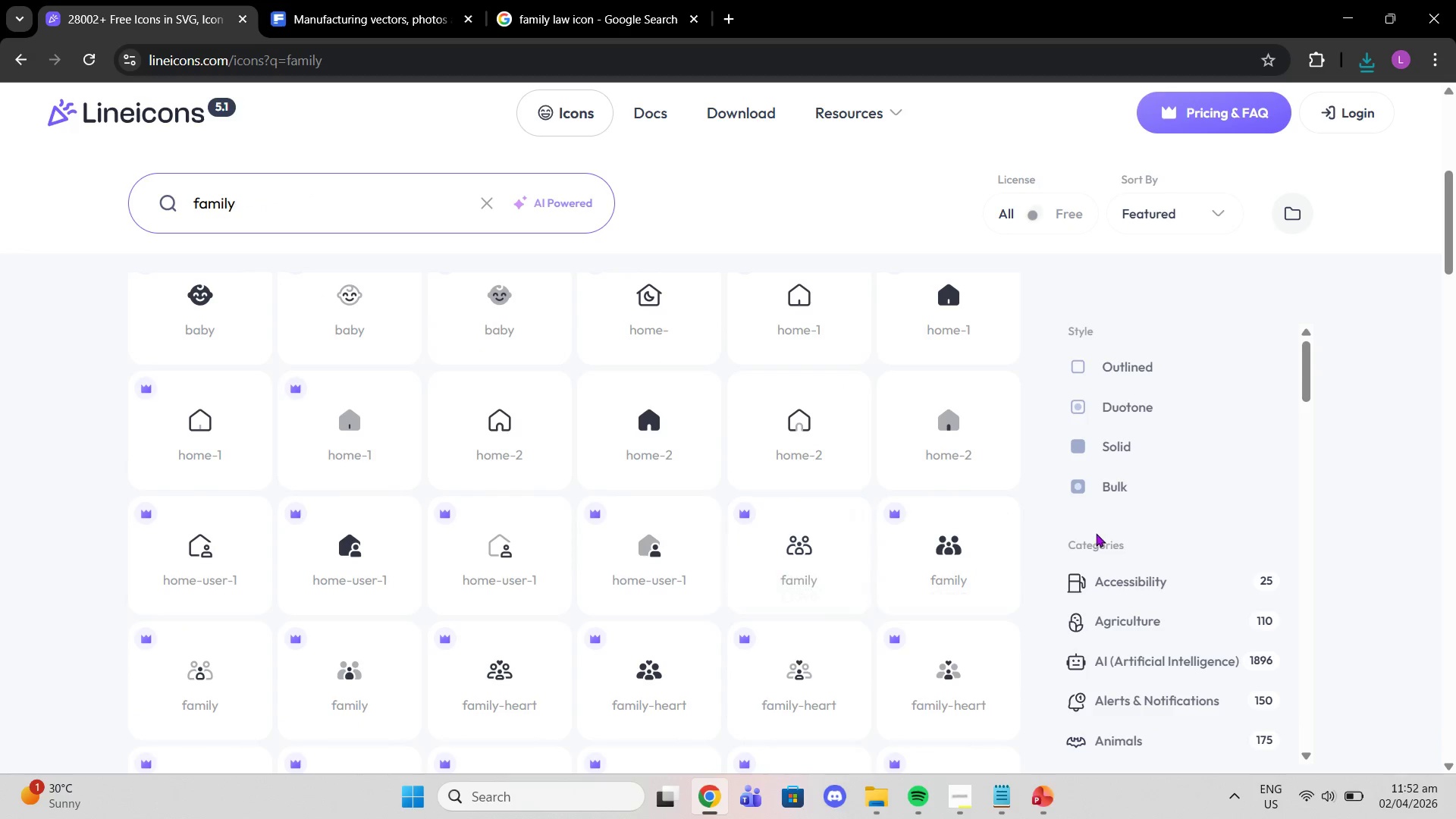 
left_click([931, 582])
 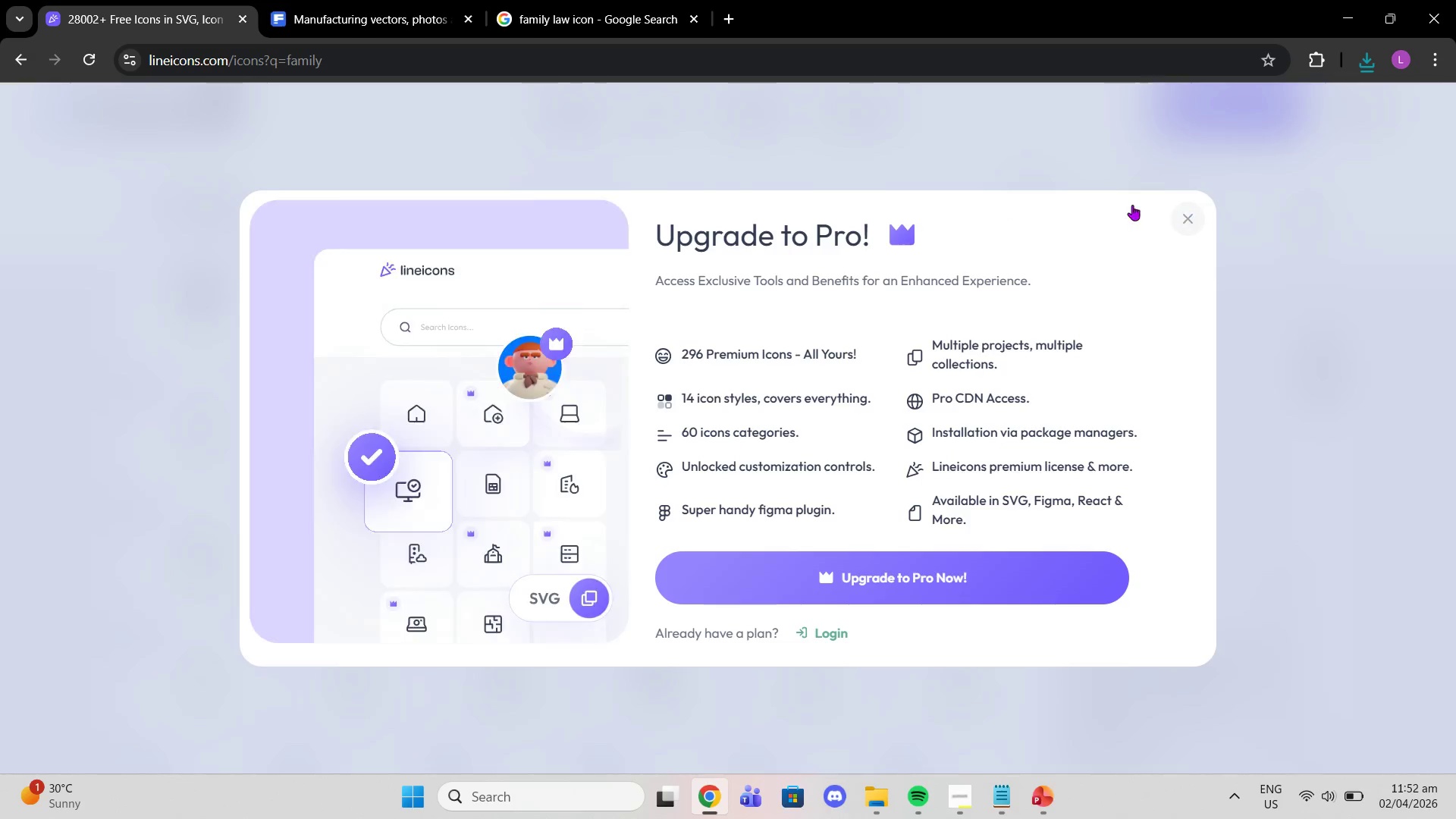 
left_click([570, 14])
 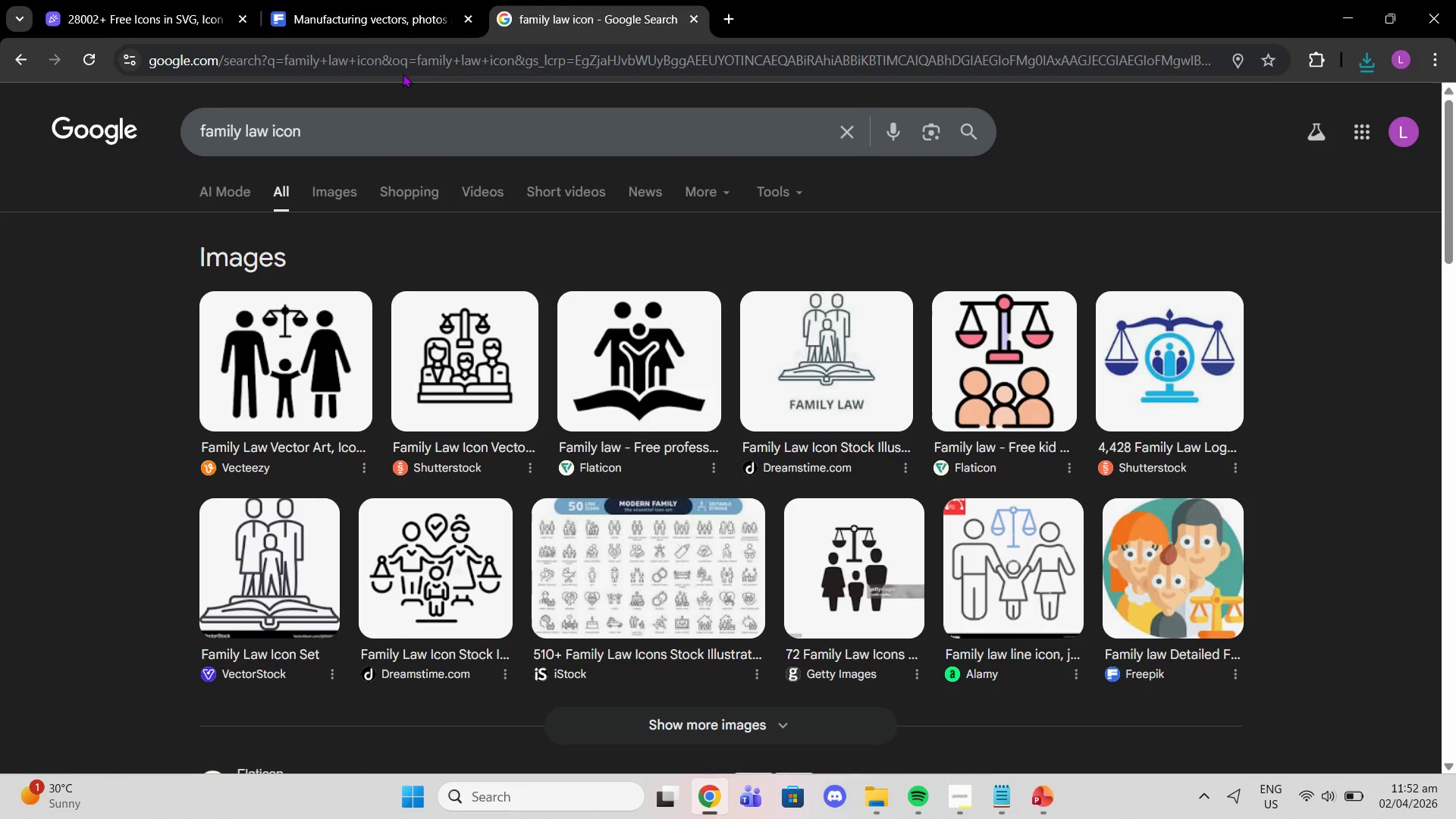 
left_click([393, 55])
 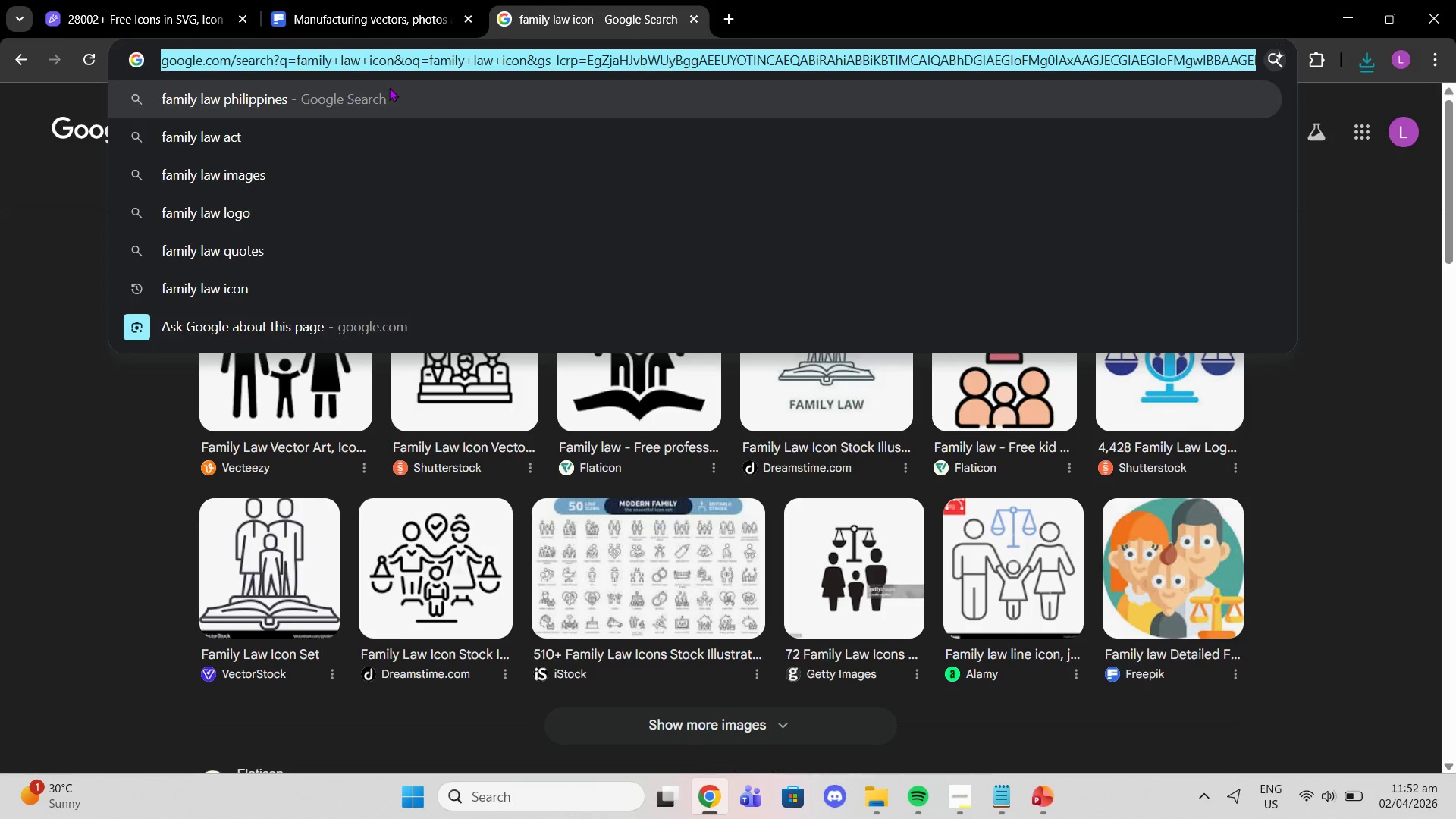 
type(free svg iucon)
key(Backspace)
key(Backspace)
key(Backspace)
key(Backspace)
type(cons)
 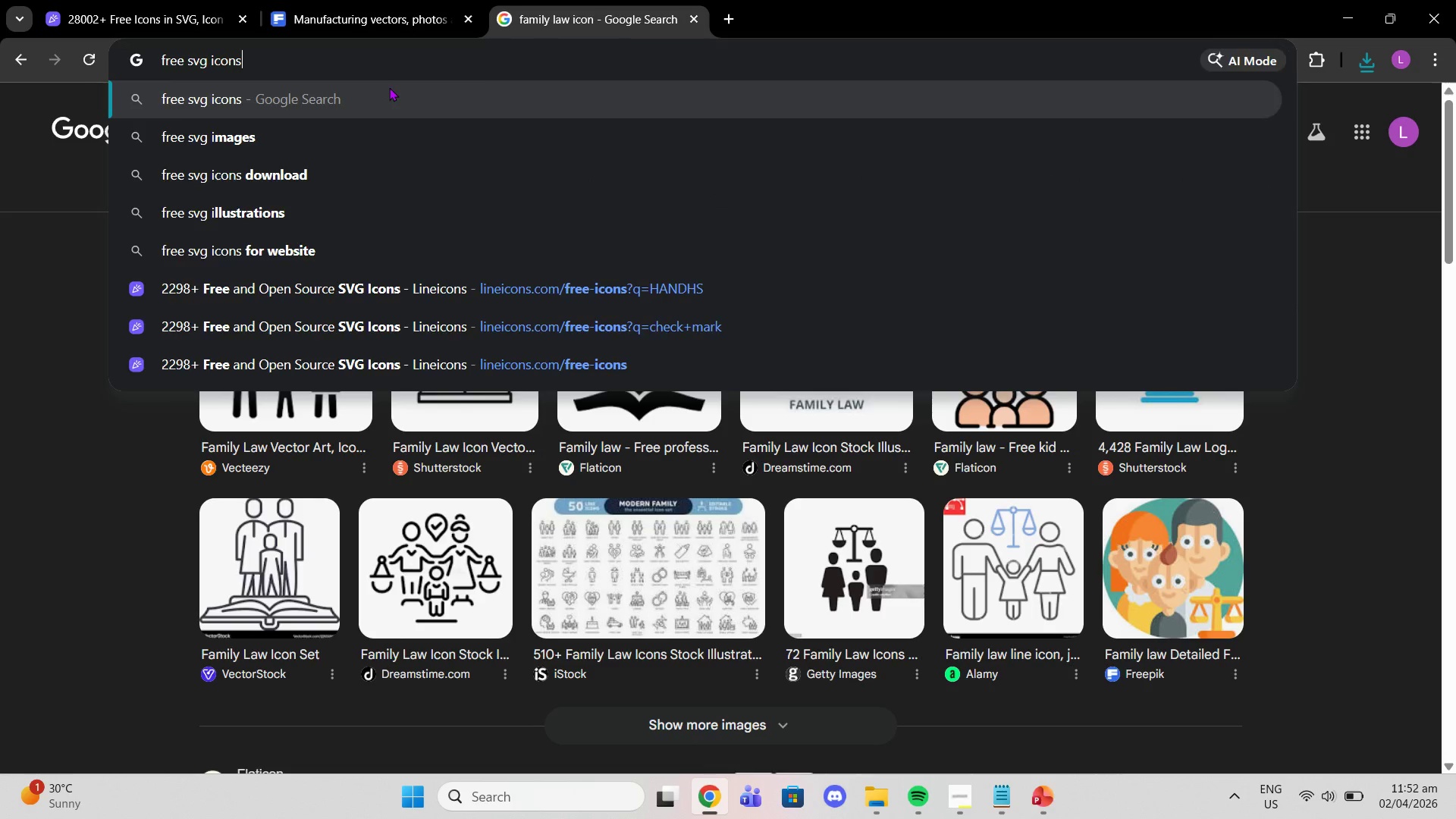 
key(Enter)
 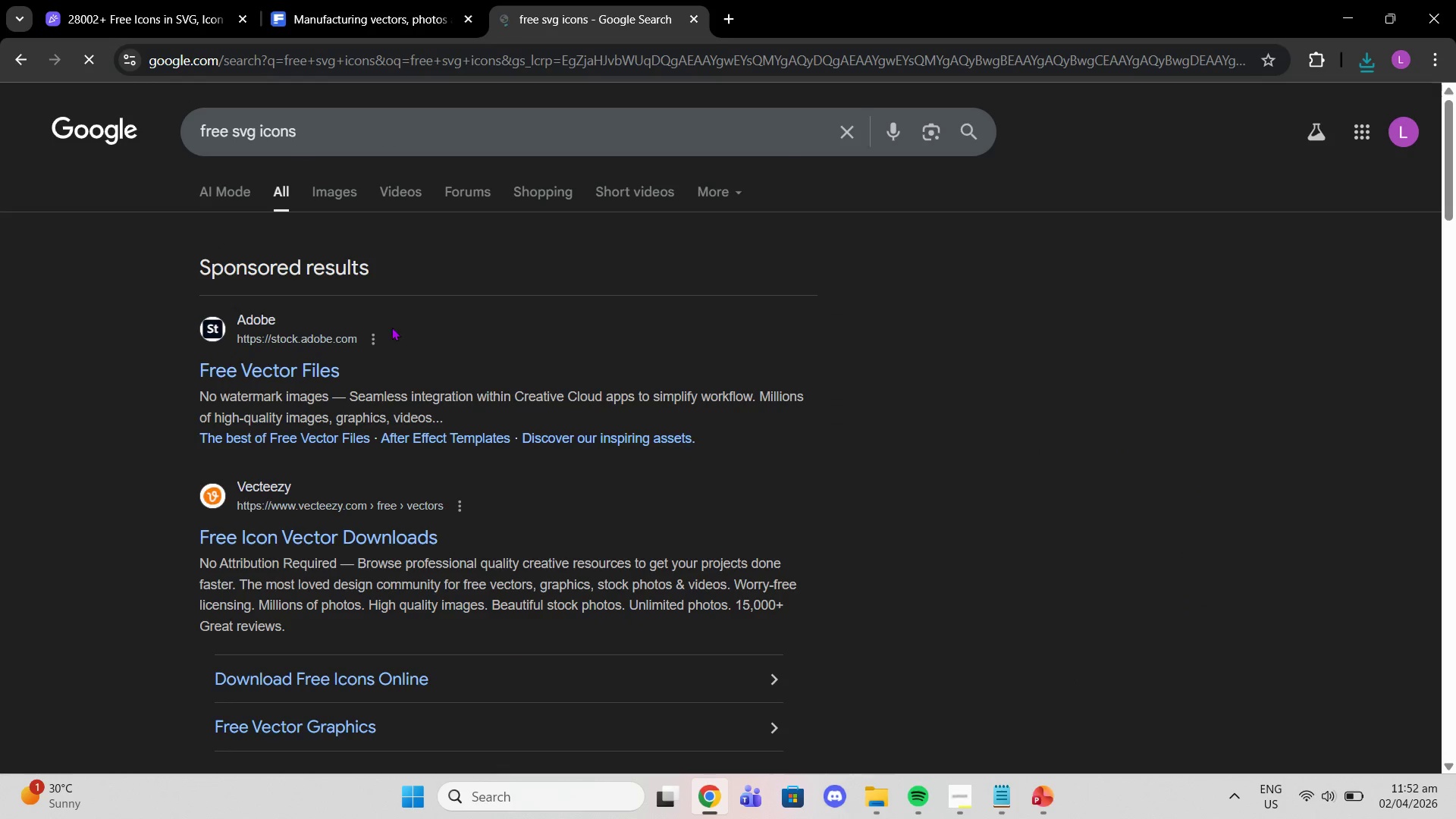 
scroll: coordinate [445, 399], scroll_direction: down, amount: 4.0
 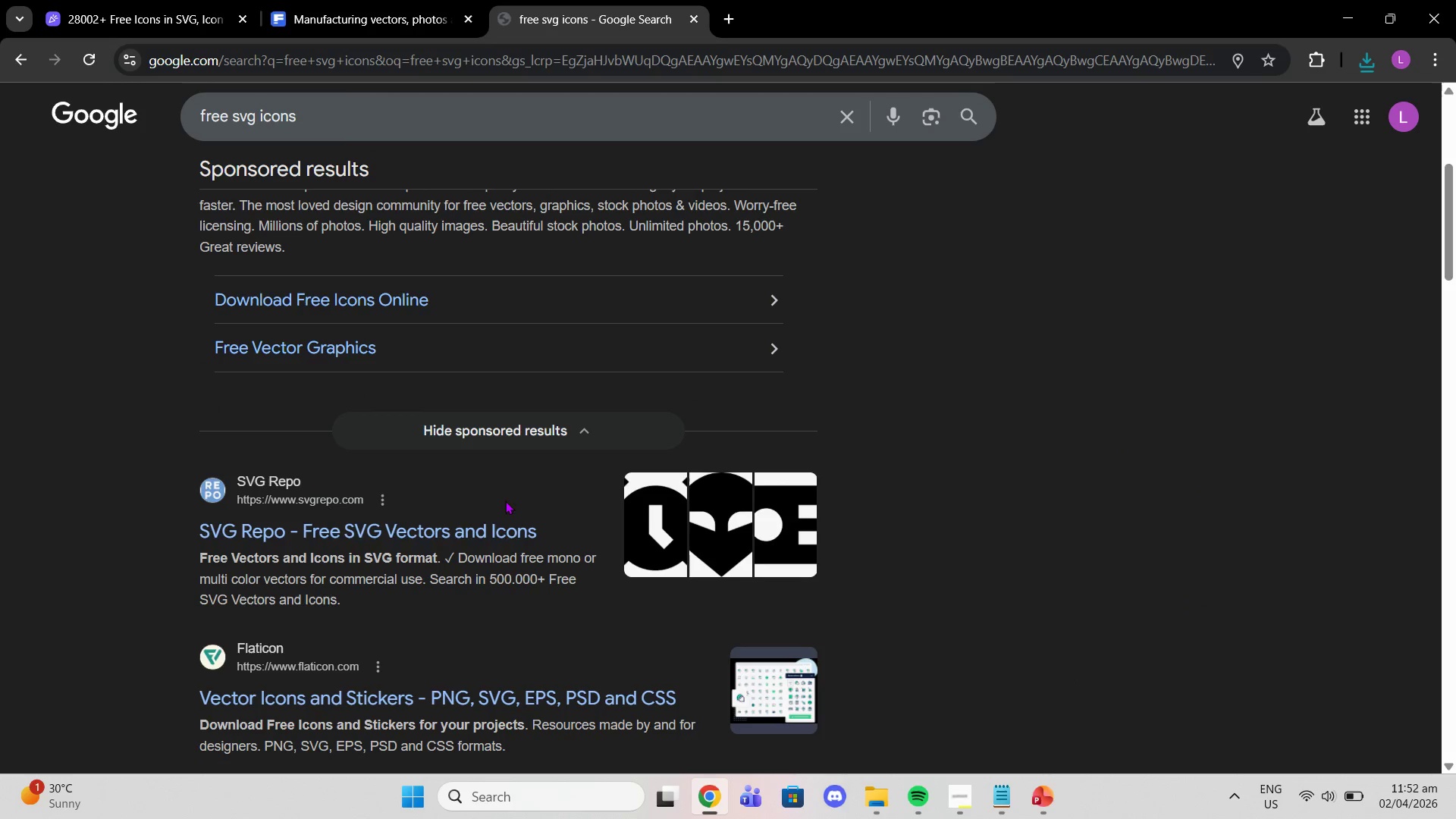 
left_click([510, 532])
 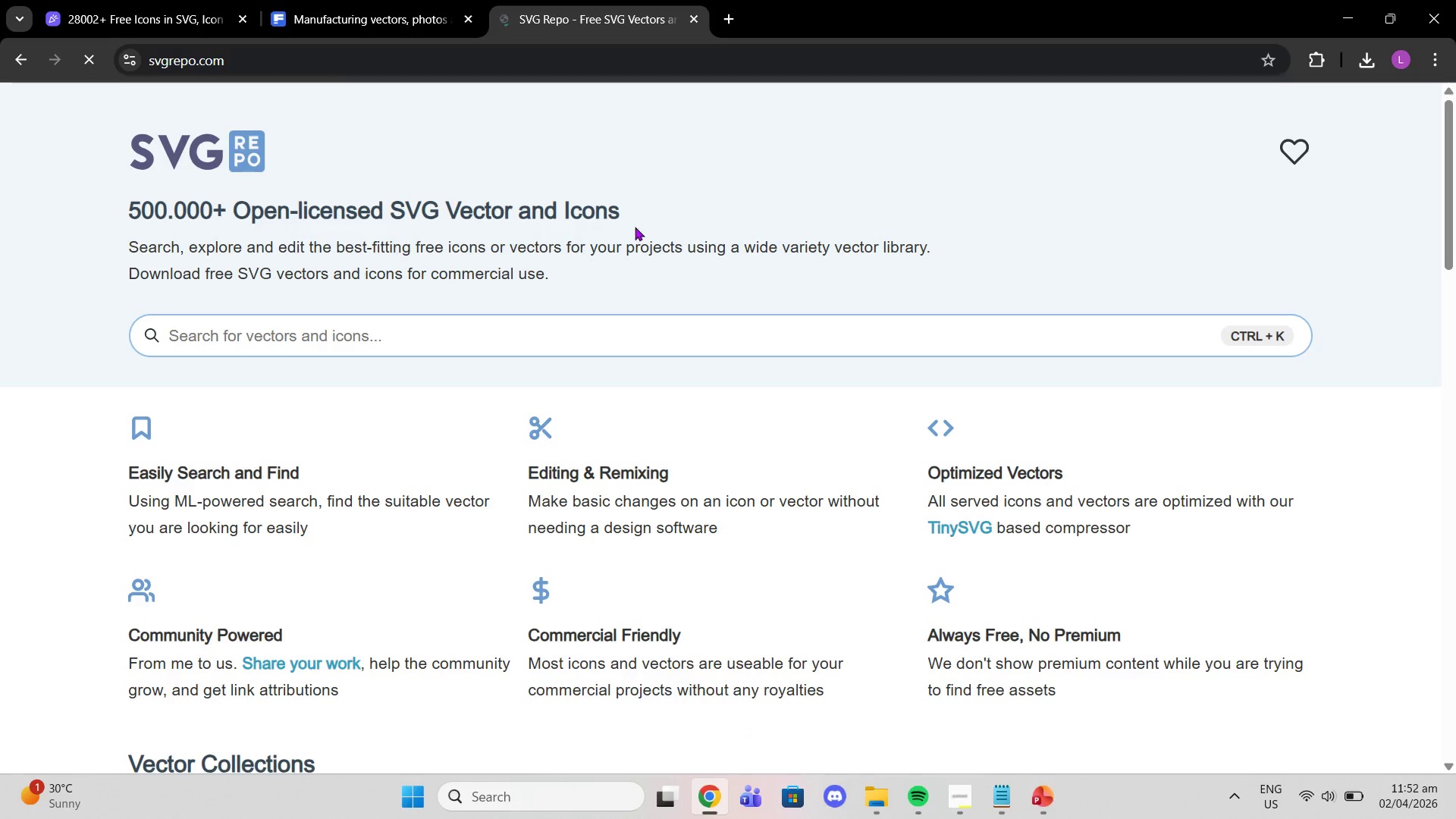 
wait(10.33)
 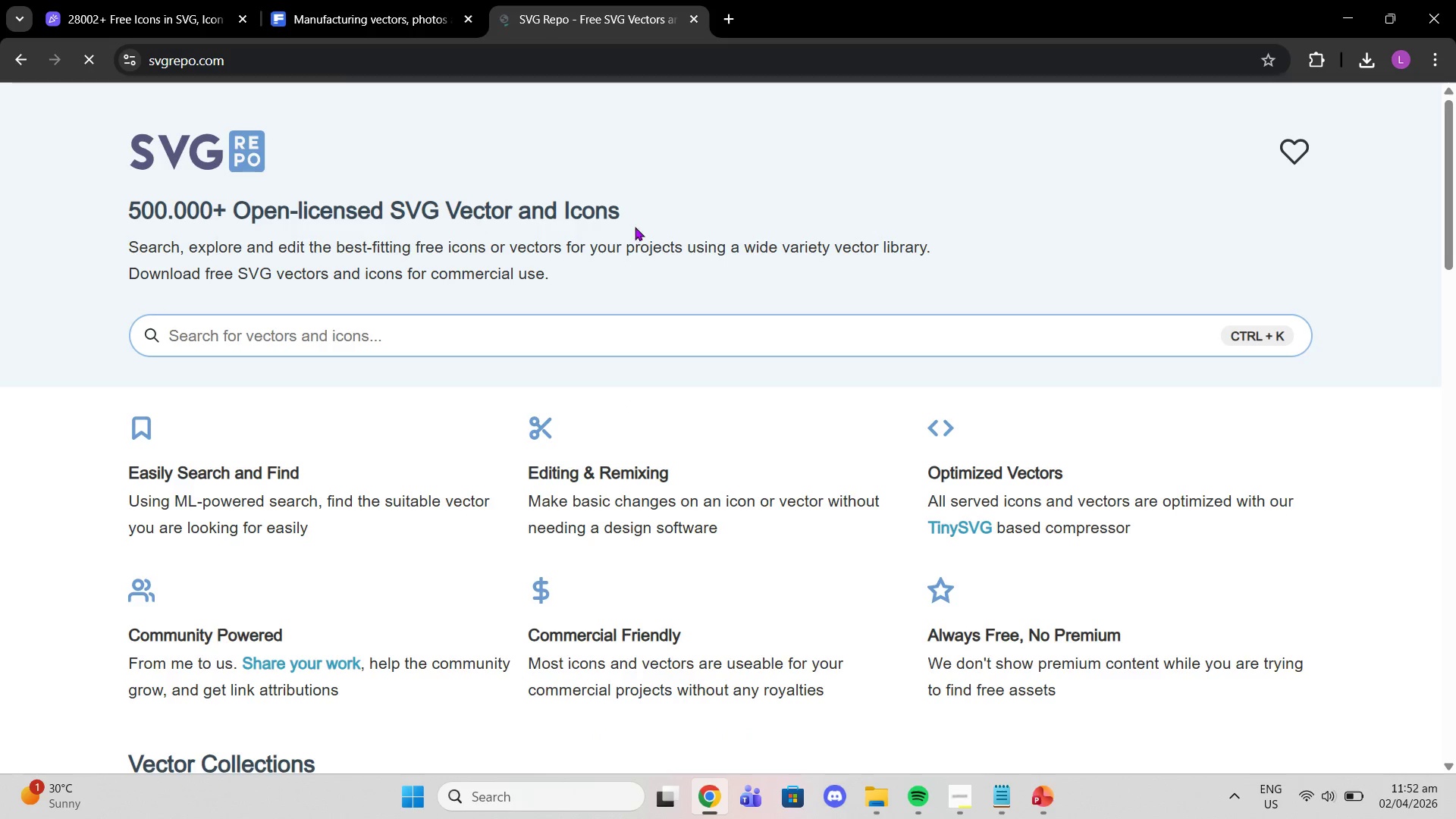 
left_click([144, 61])
 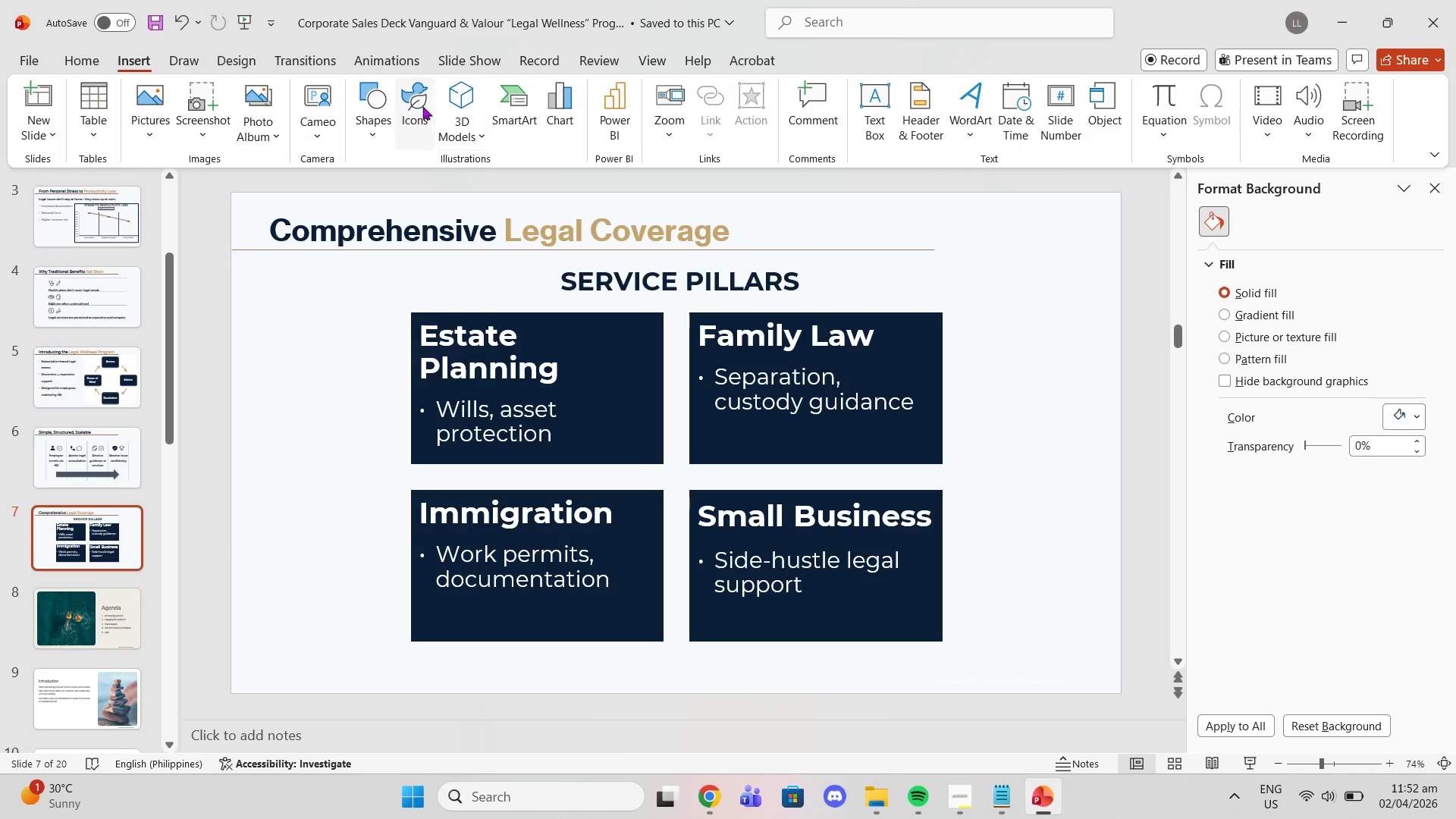 
left_click([403, 118])
 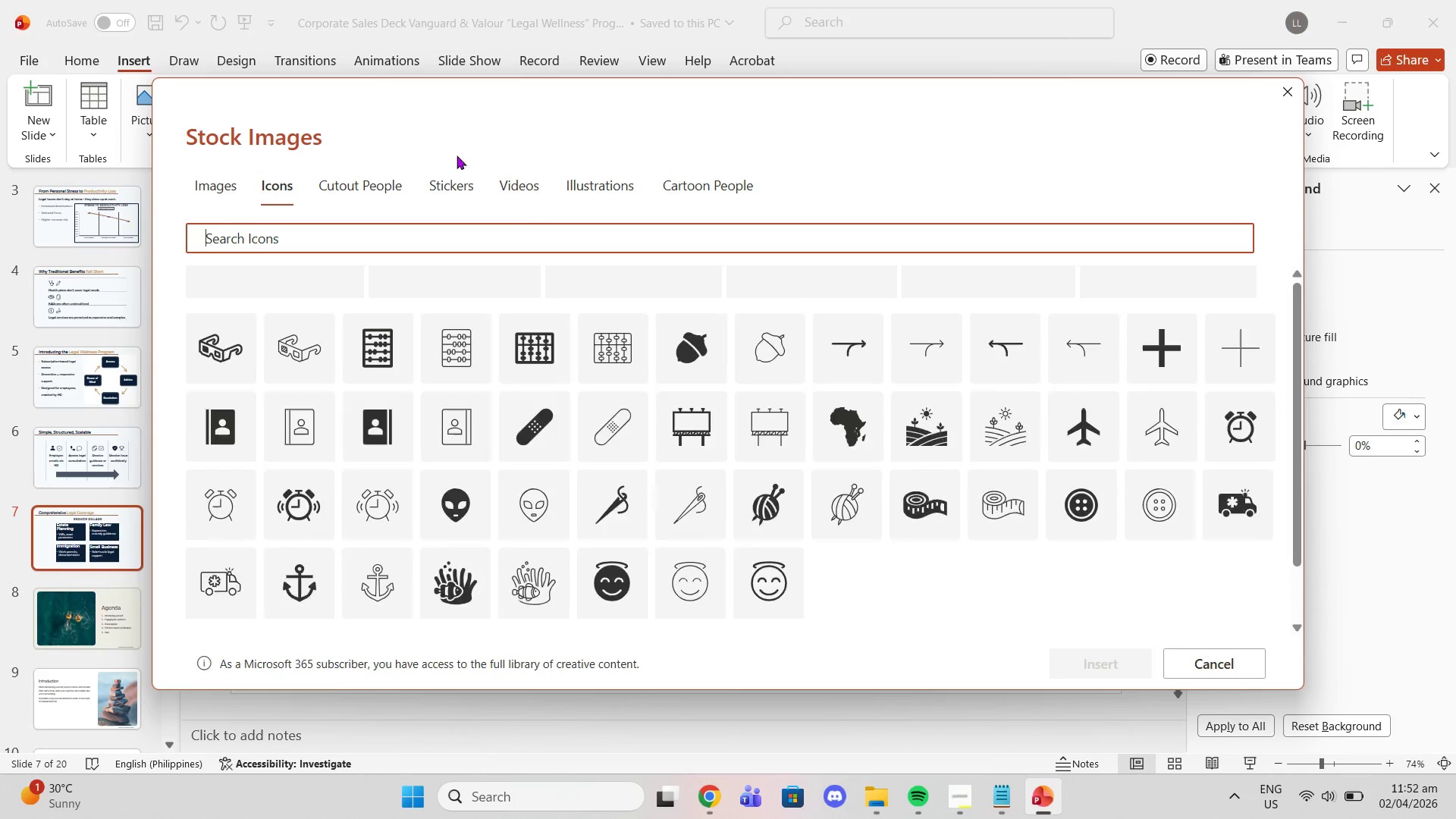 
left_click([481, 246])
 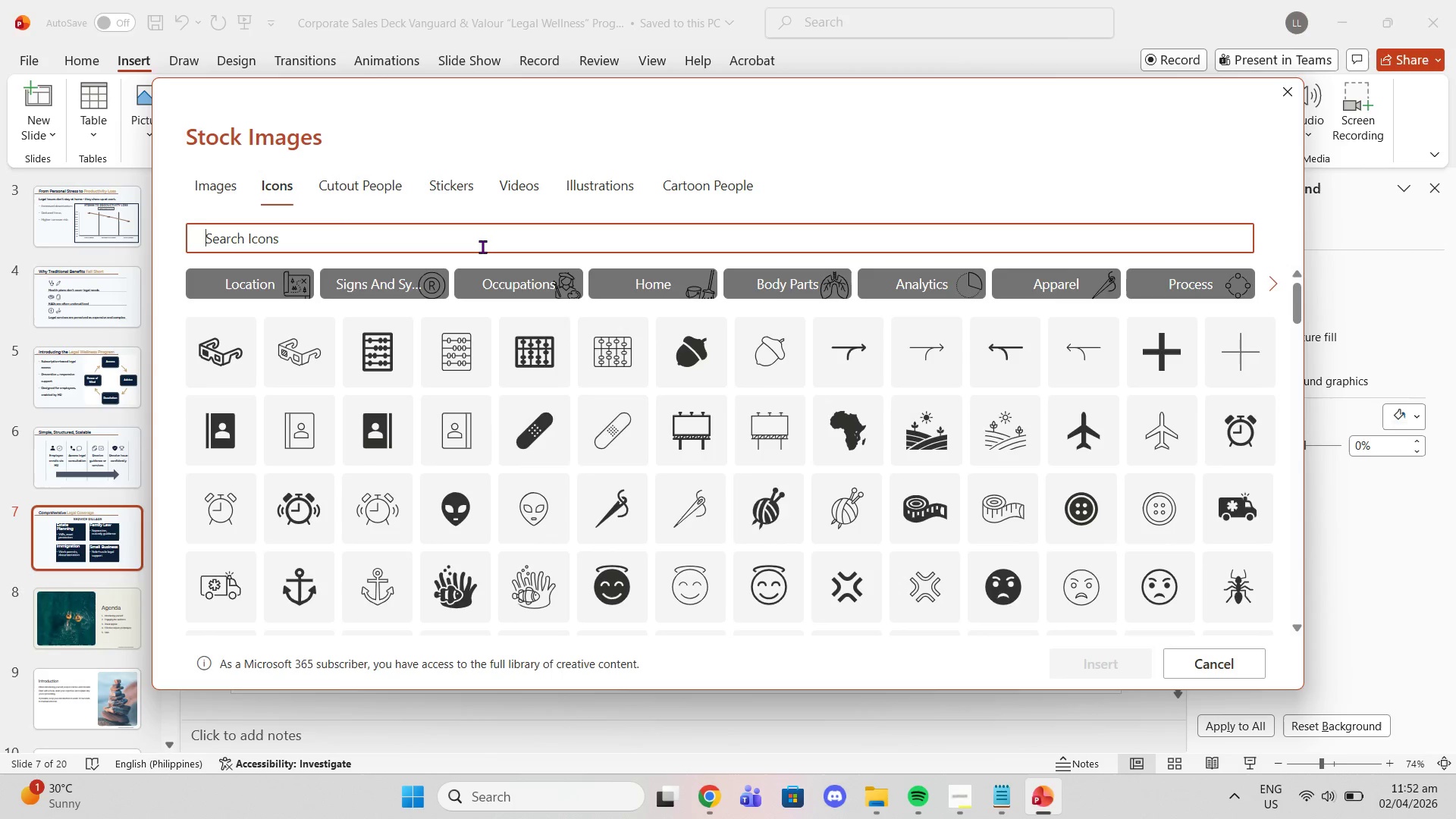 
type(family)
 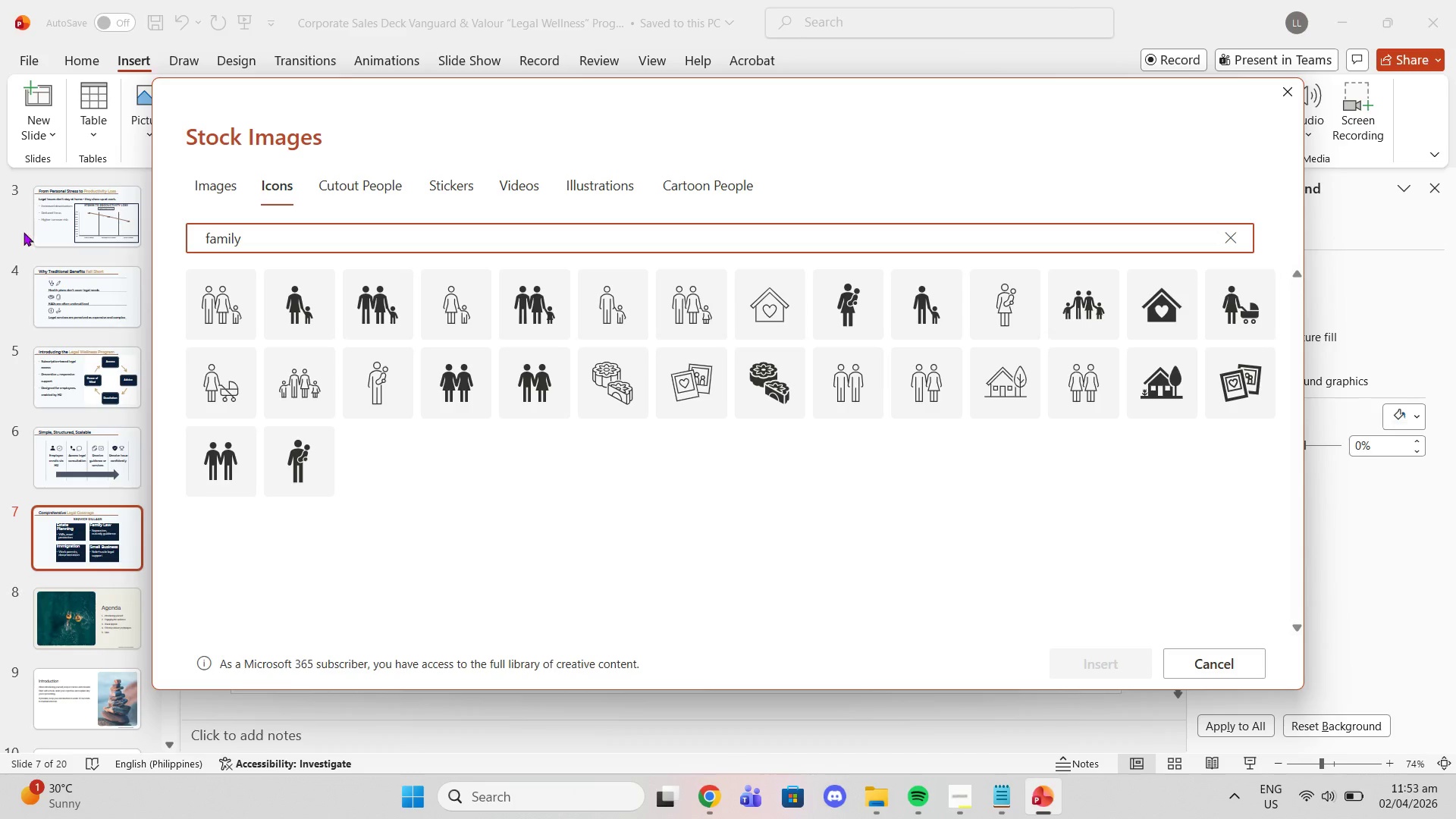 
left_click_drag(start_coordinate=[376, 305], to_coordinate=[375, 312])
 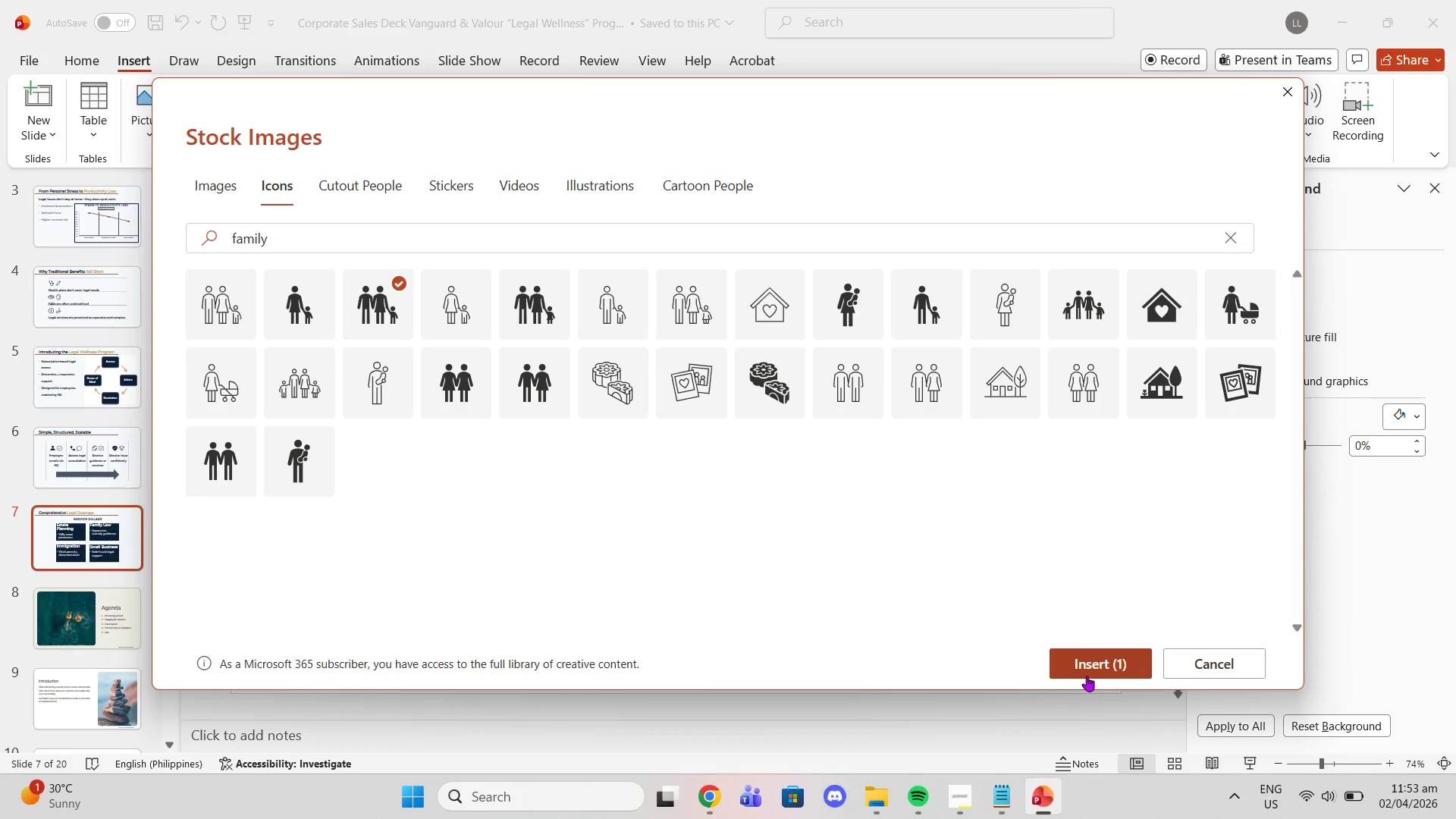 
left_click([1087, 657])
 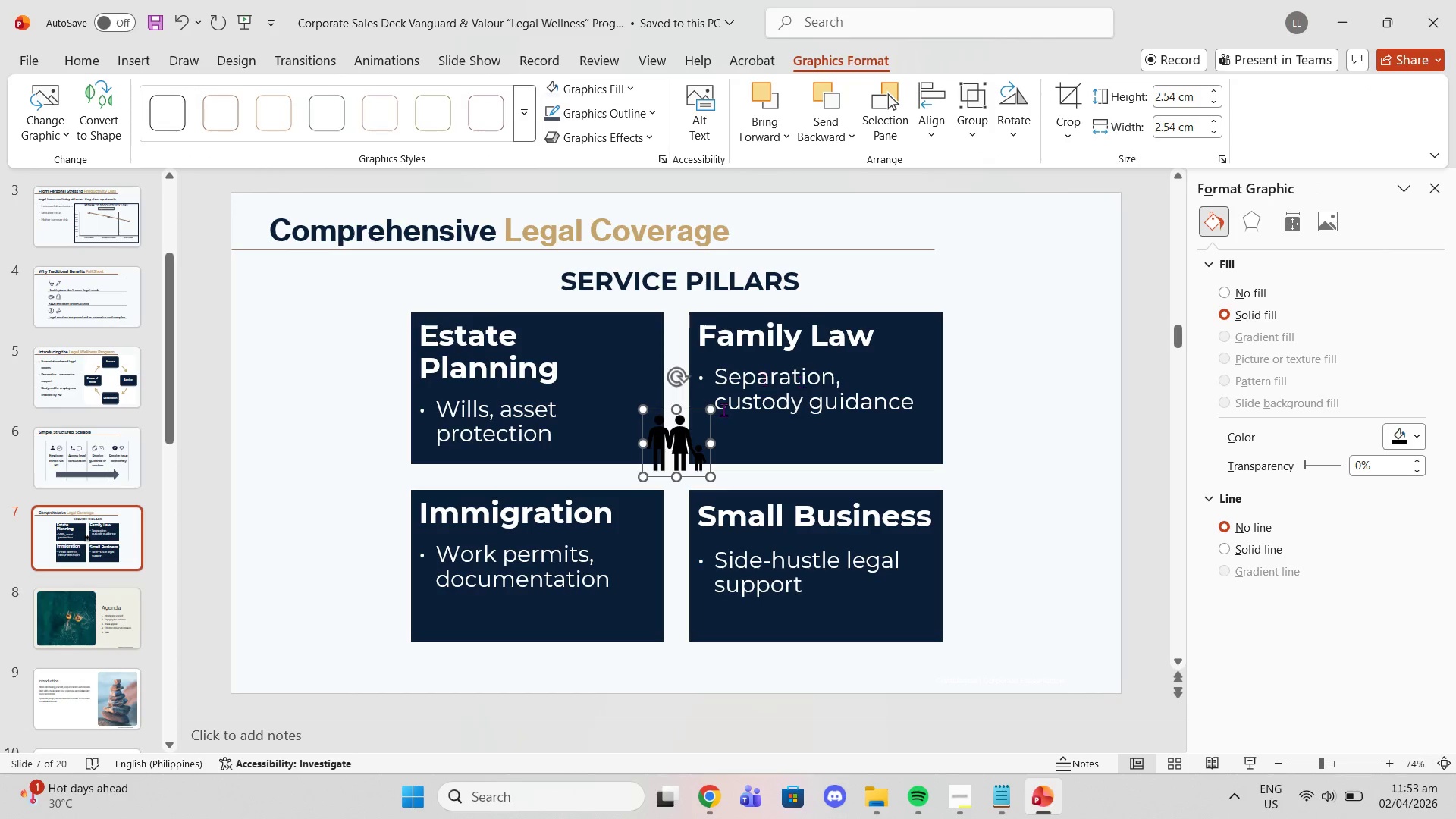 
left_click_drag(start_coordinate=[664, 445], to_coordinate=[971, 381])
 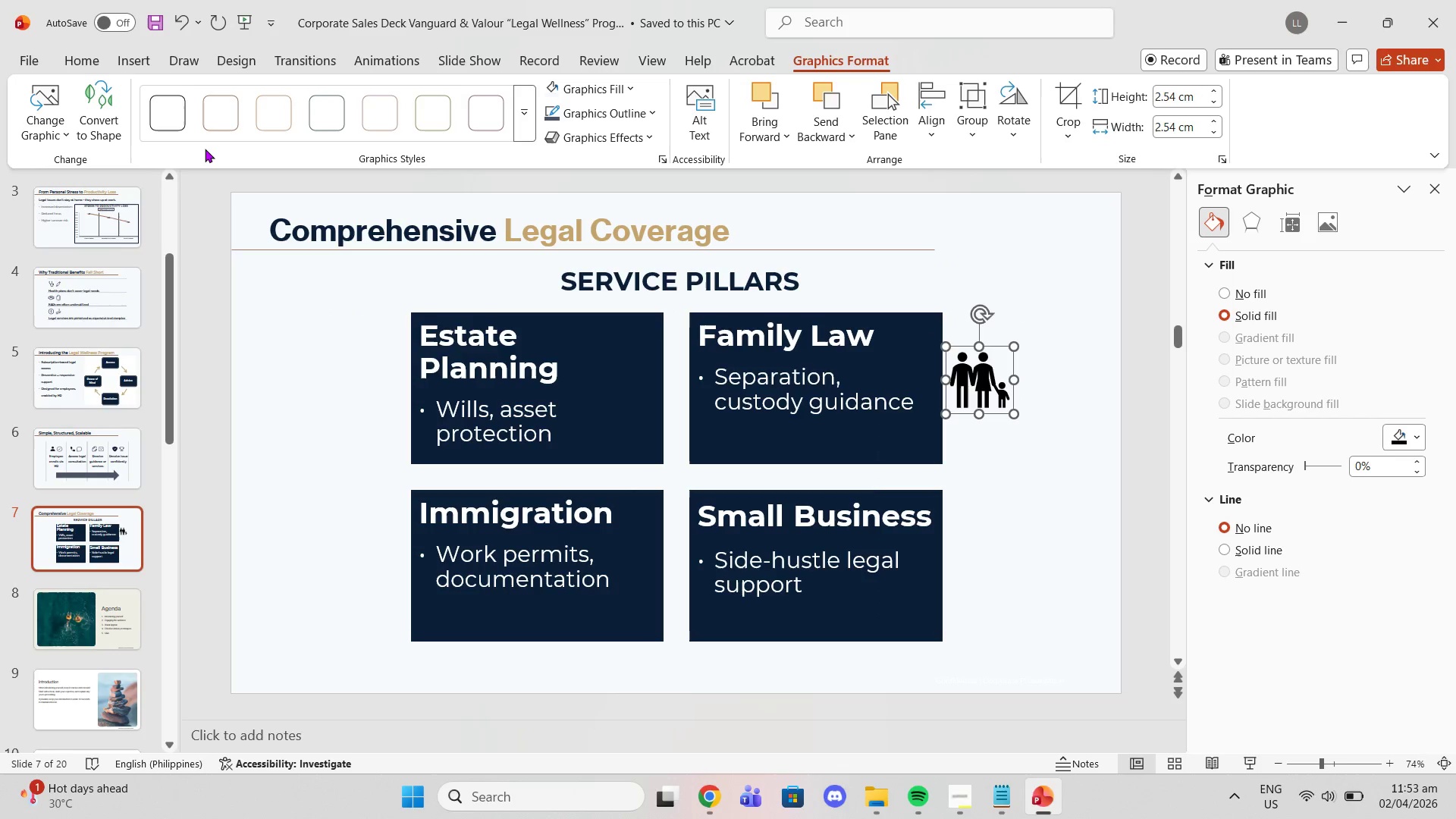 
mouse_move([121, 61])
 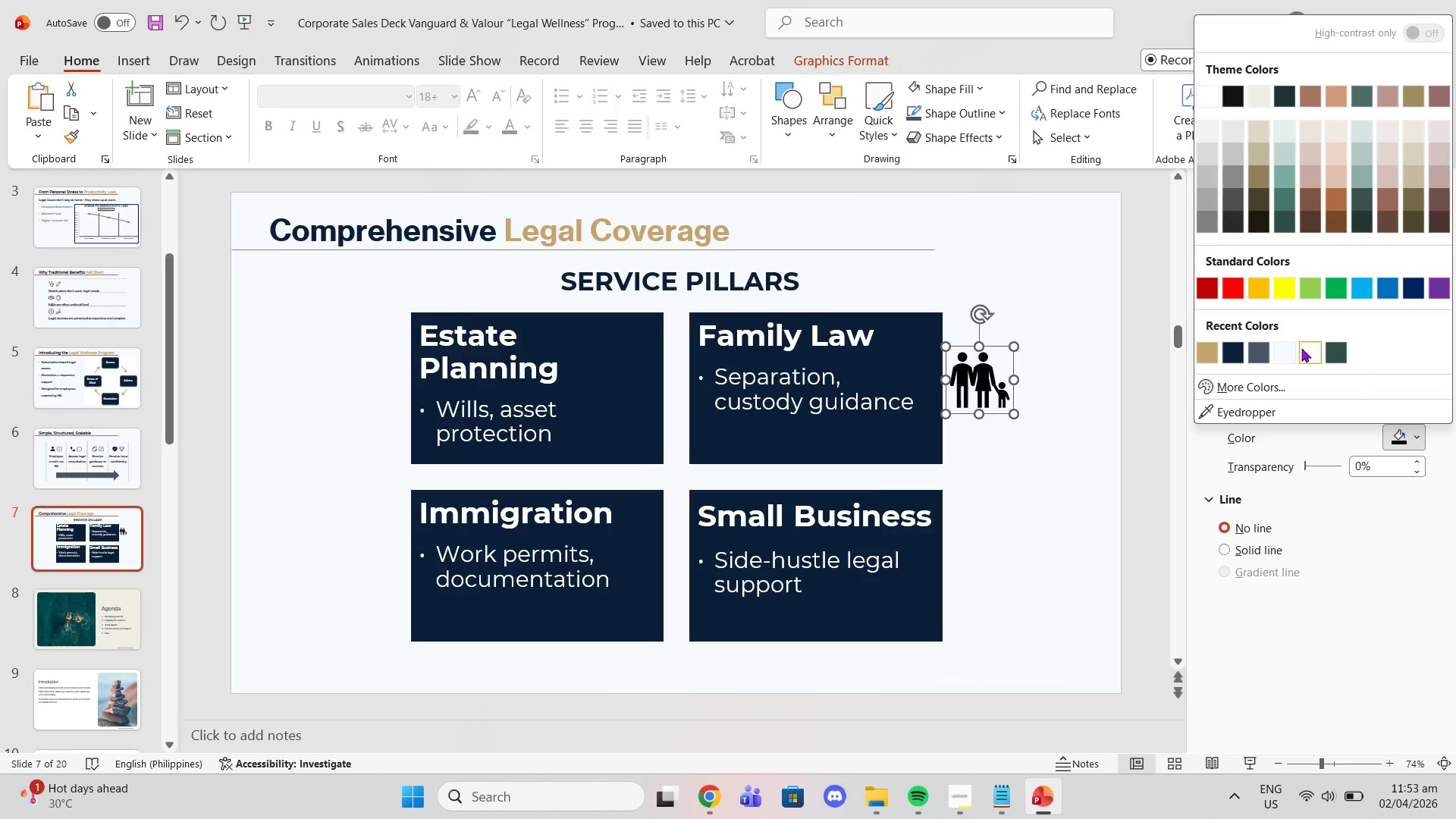 
left_click([1211, 349])
 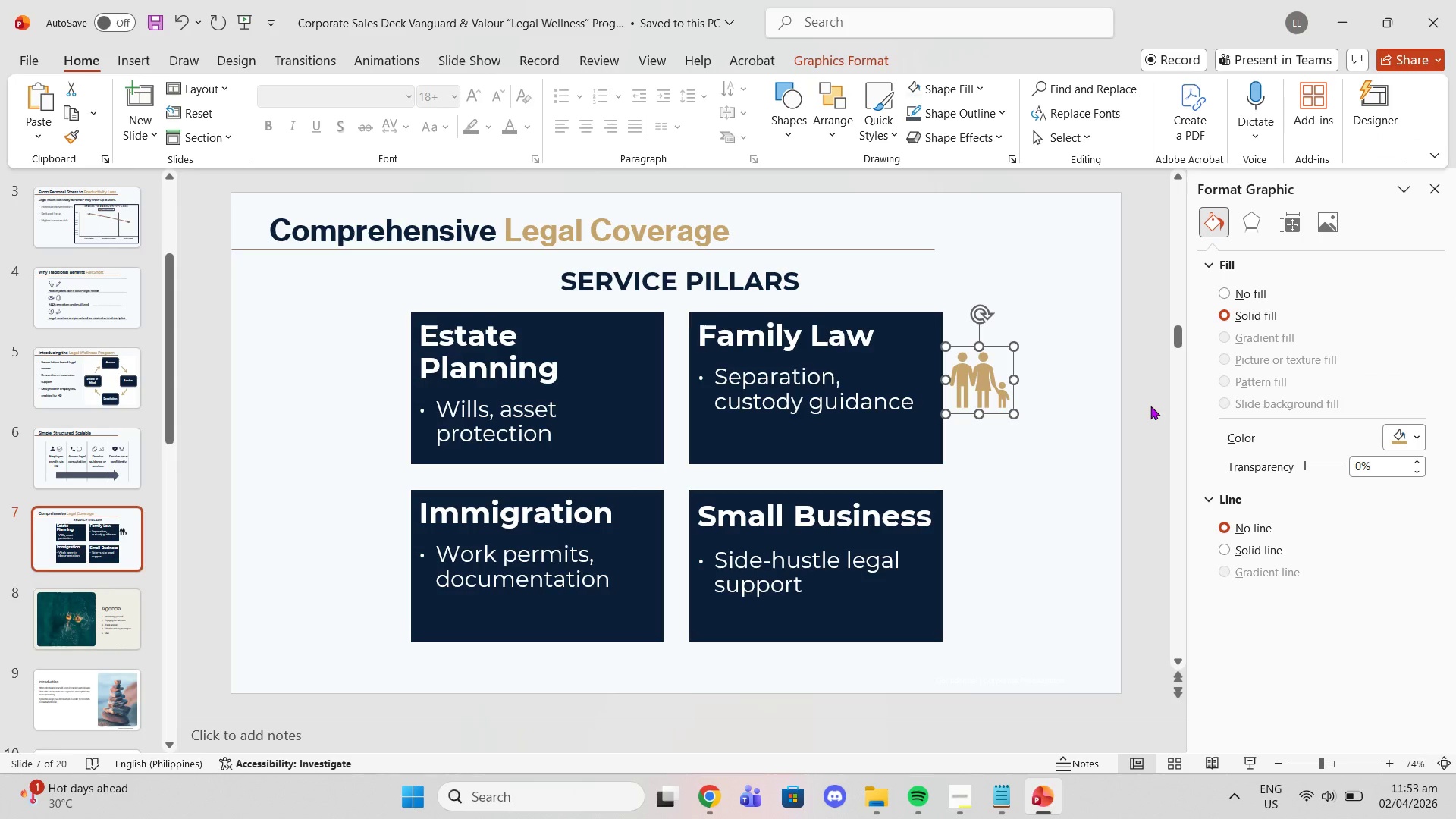 
left_click([1150, 406])
 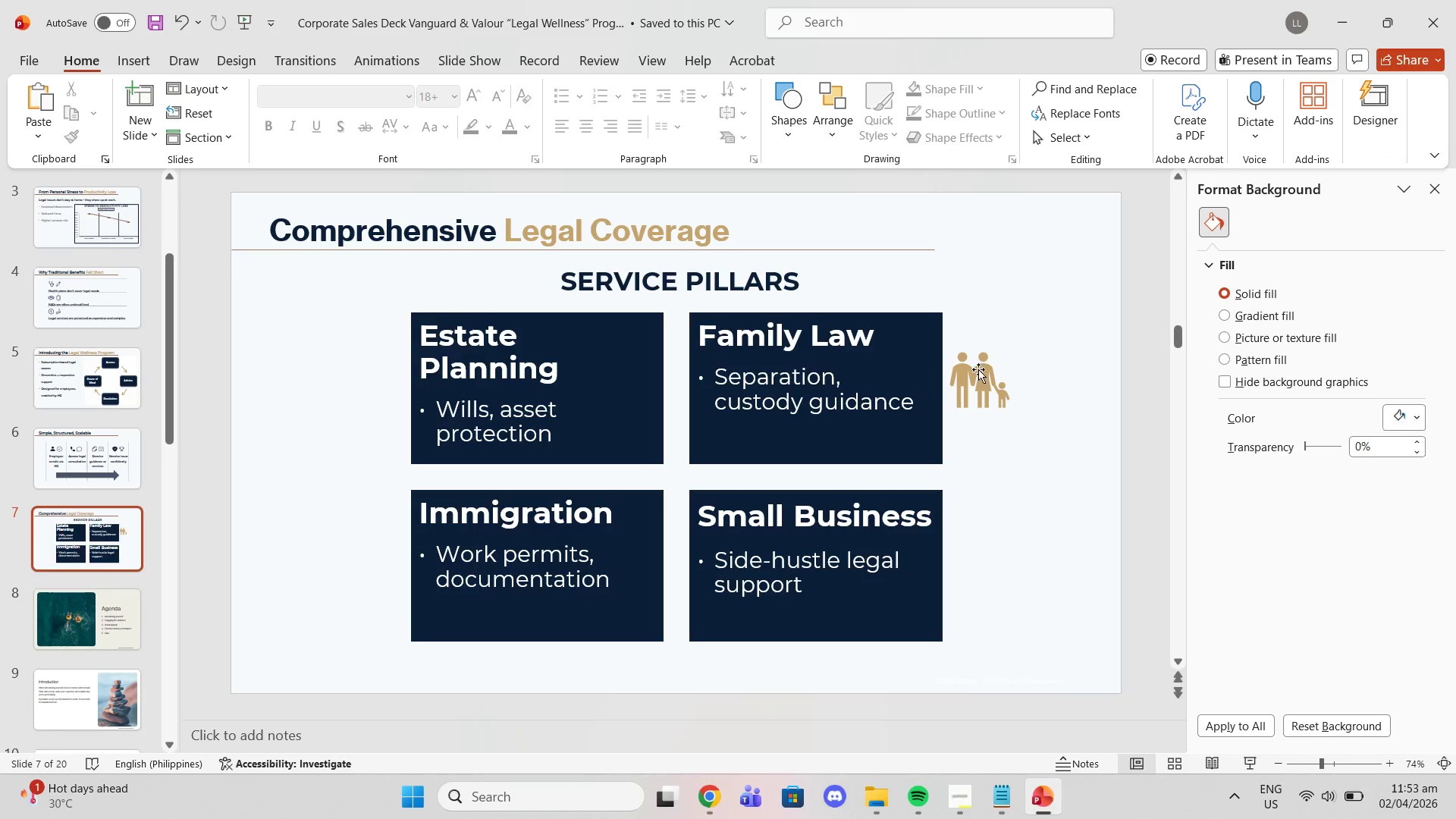 
left_click([982, 369])
 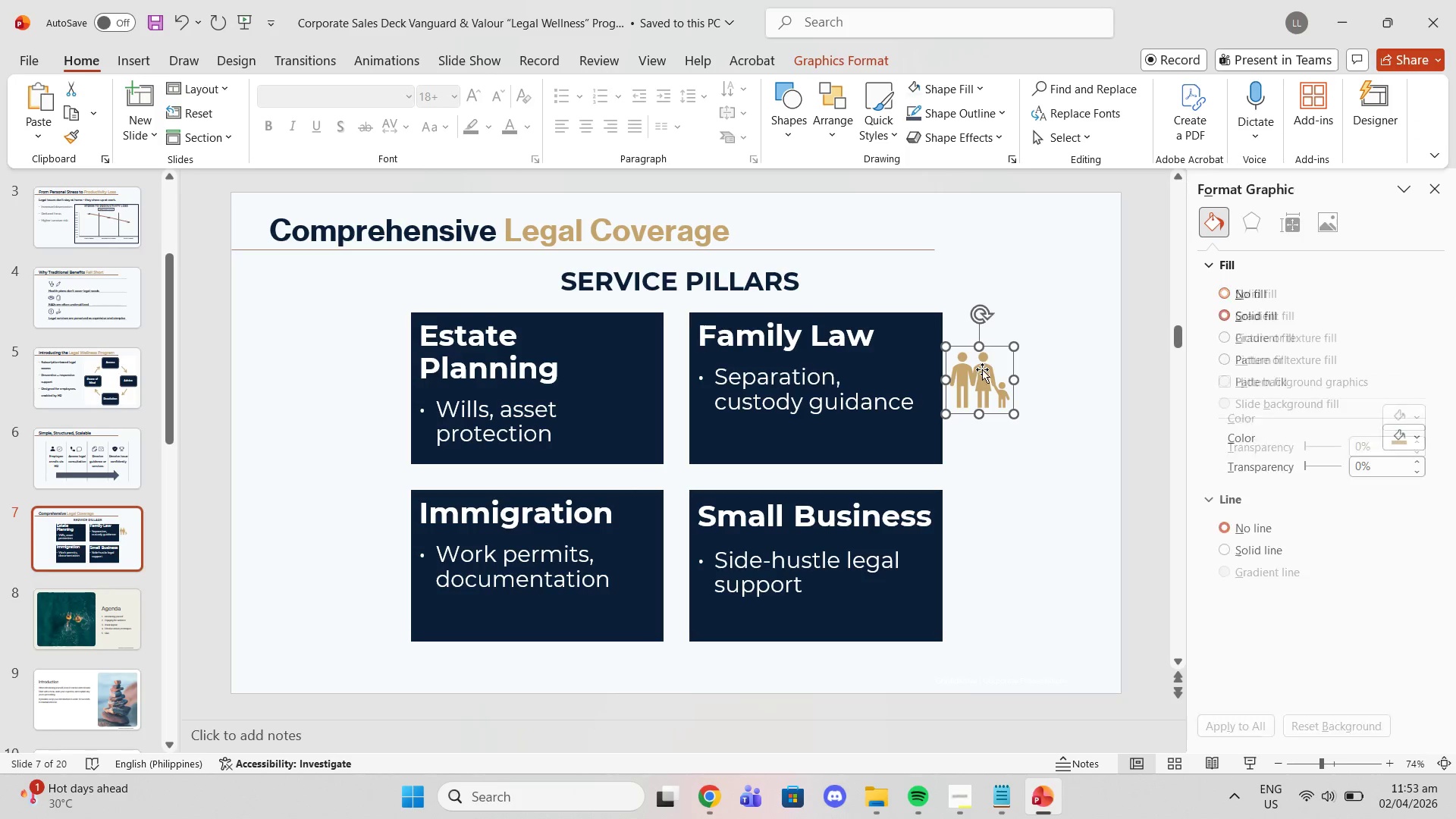 
left_click_drag(start_coordinate=[982, 369], to_coordinate=[984, 366])
 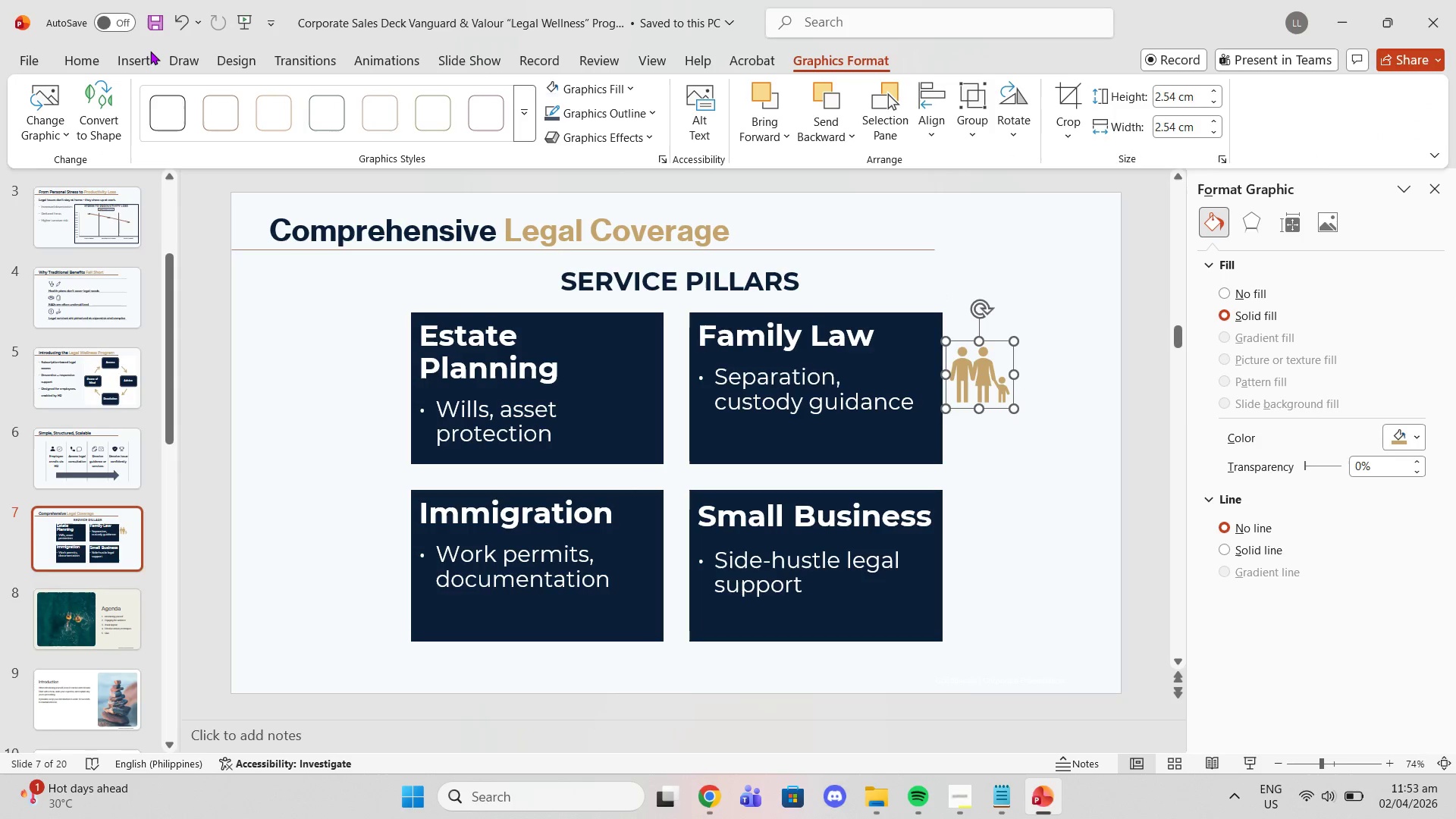 
left_click([133, 67])
 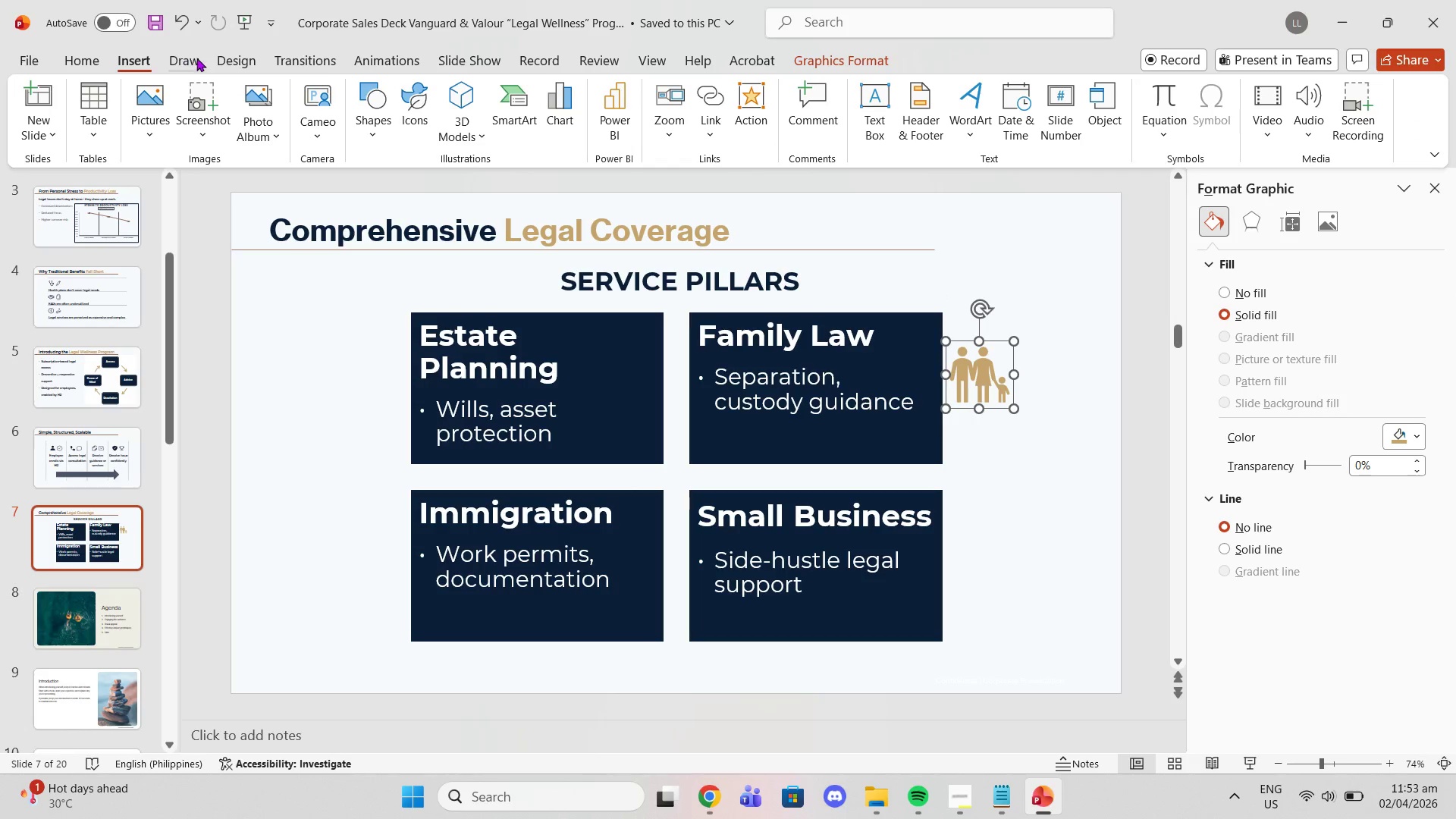 
left_click([425, 122])
 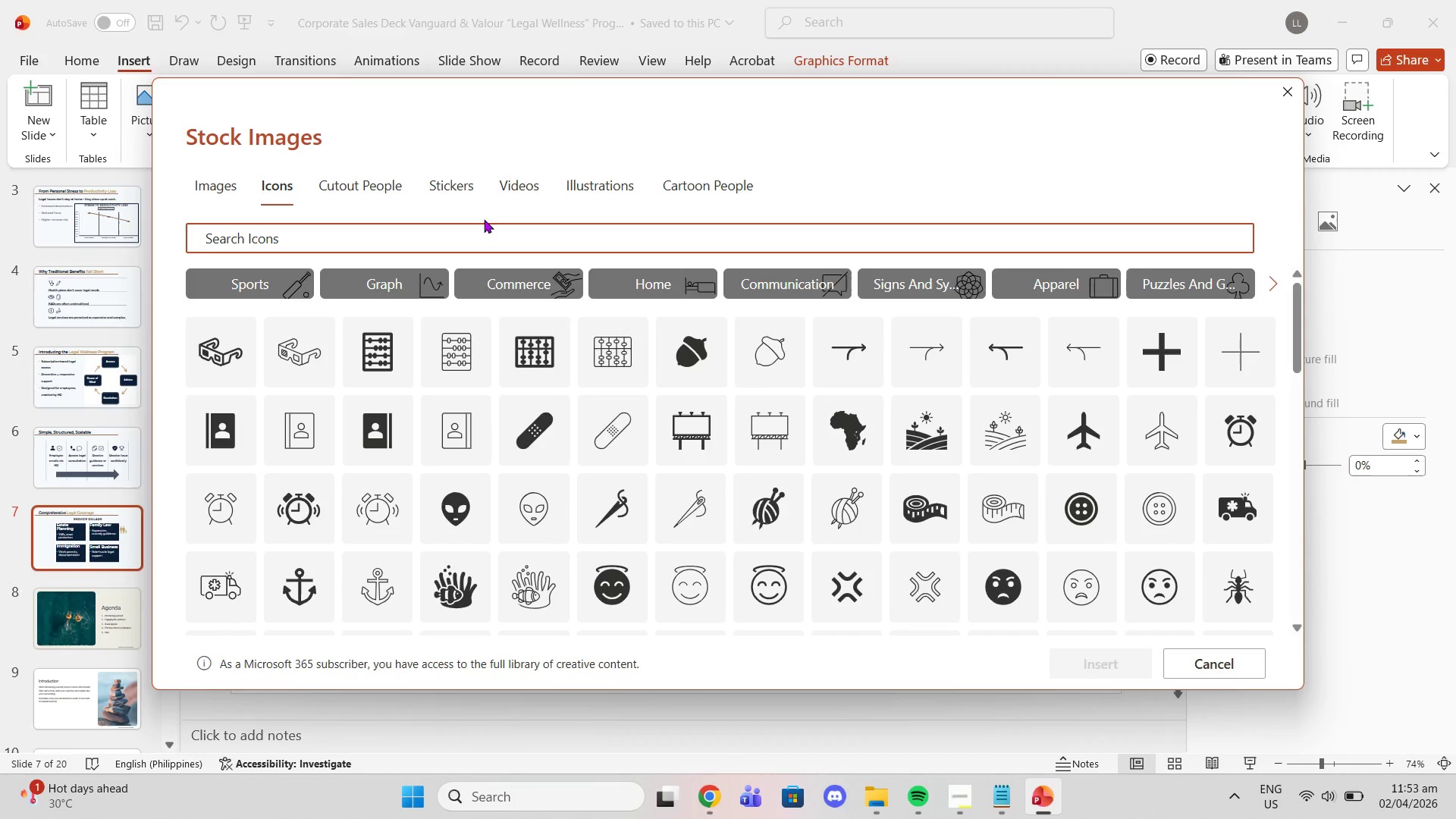 
type(real esttae)
key(Backspace)
key(Backspace)
key(Backspace)
type(ayte)
key(Backspace)
key(Backspace)
key(Backspace)
type(te)
 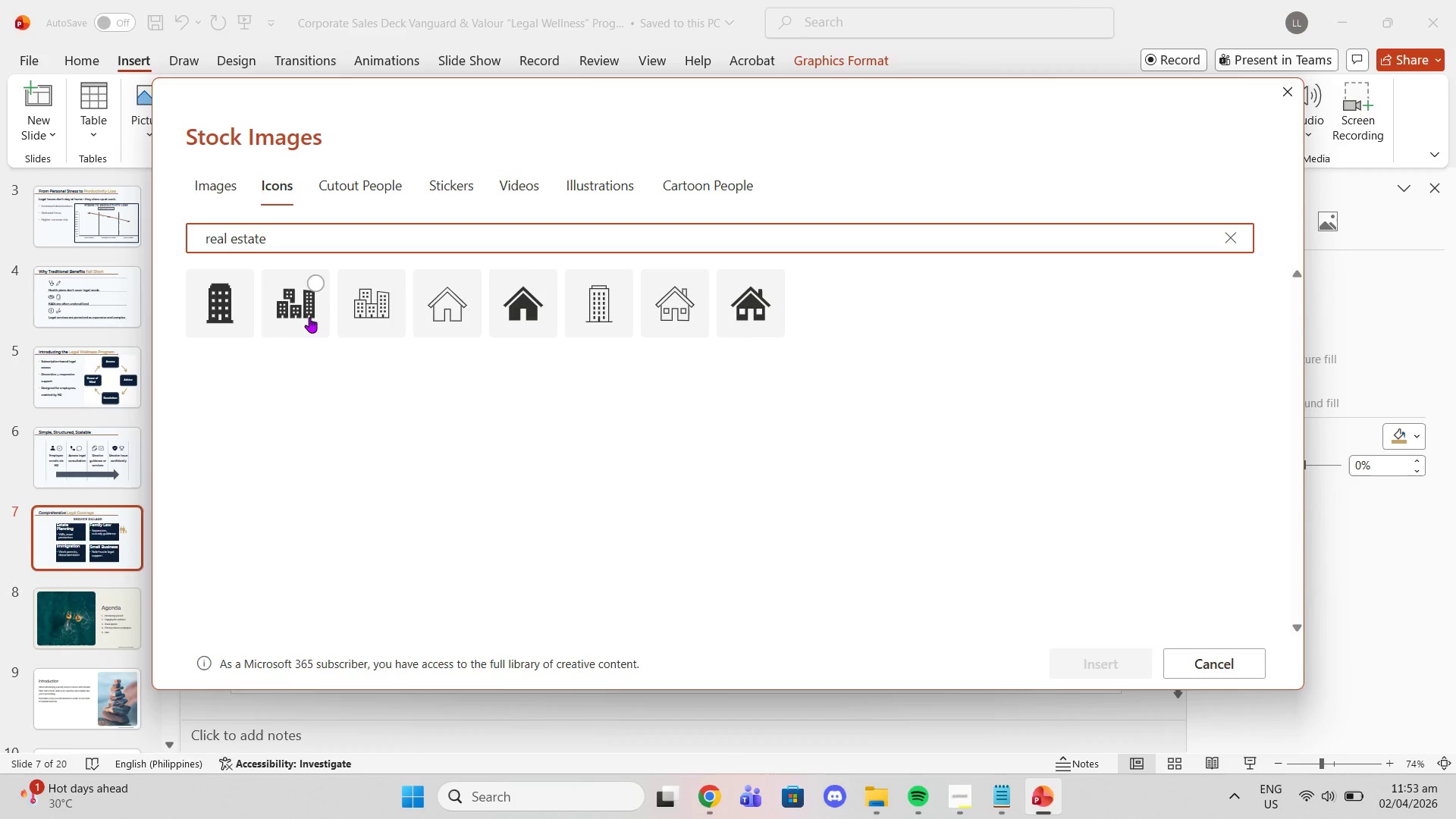 
wait(5.01)
 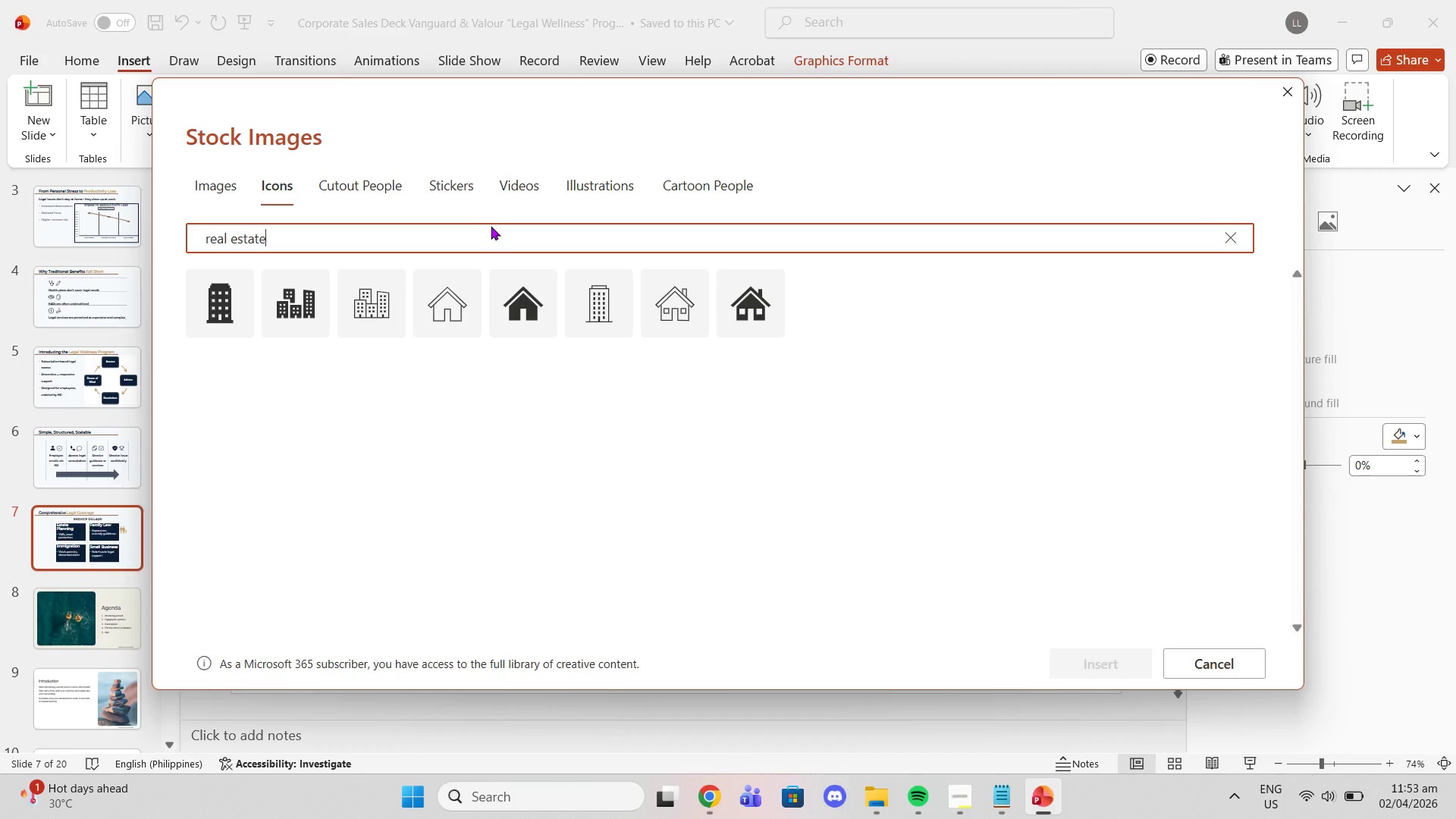 
left_click([300, 322])
 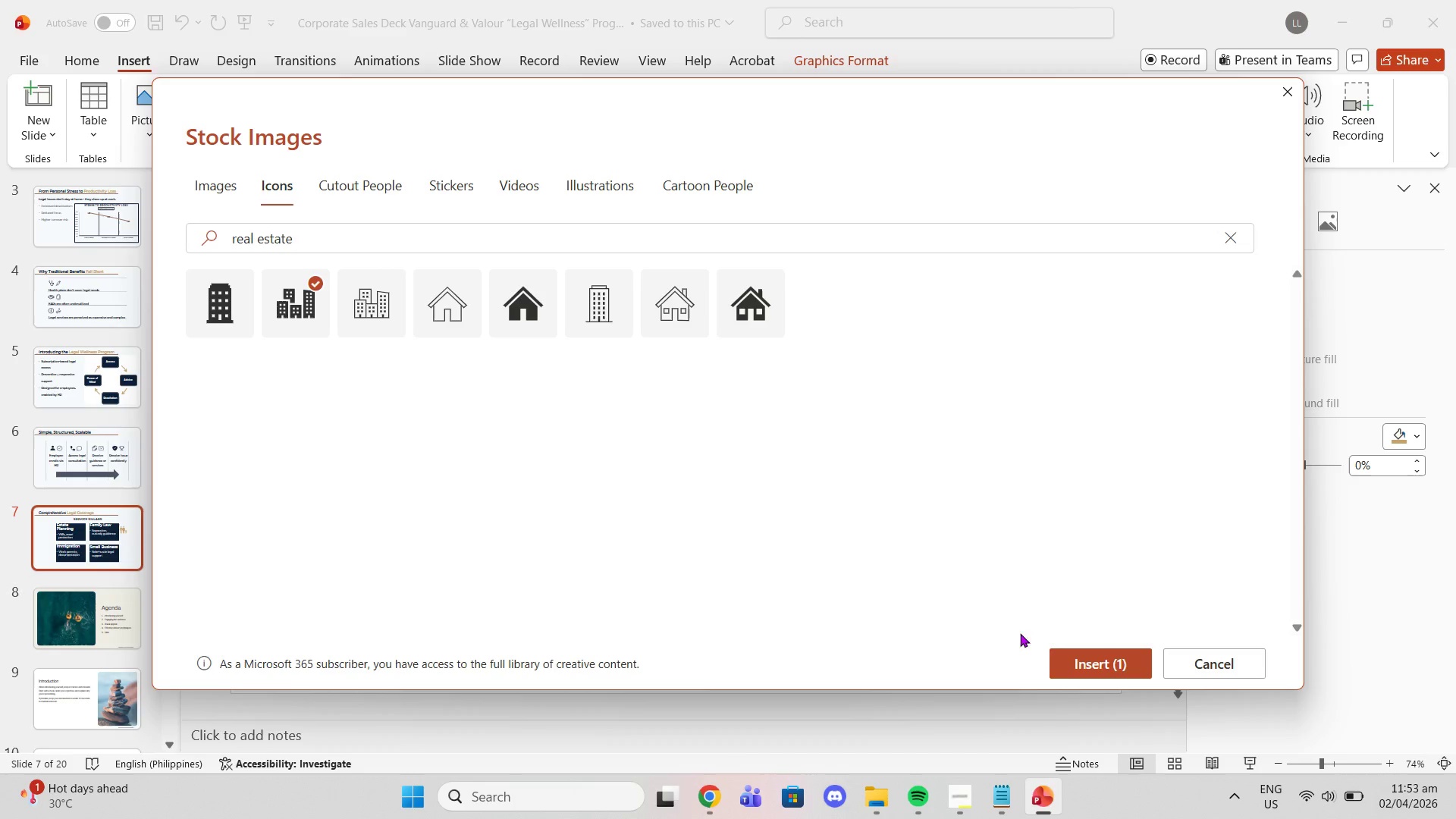 
left_click([1112, 661])
 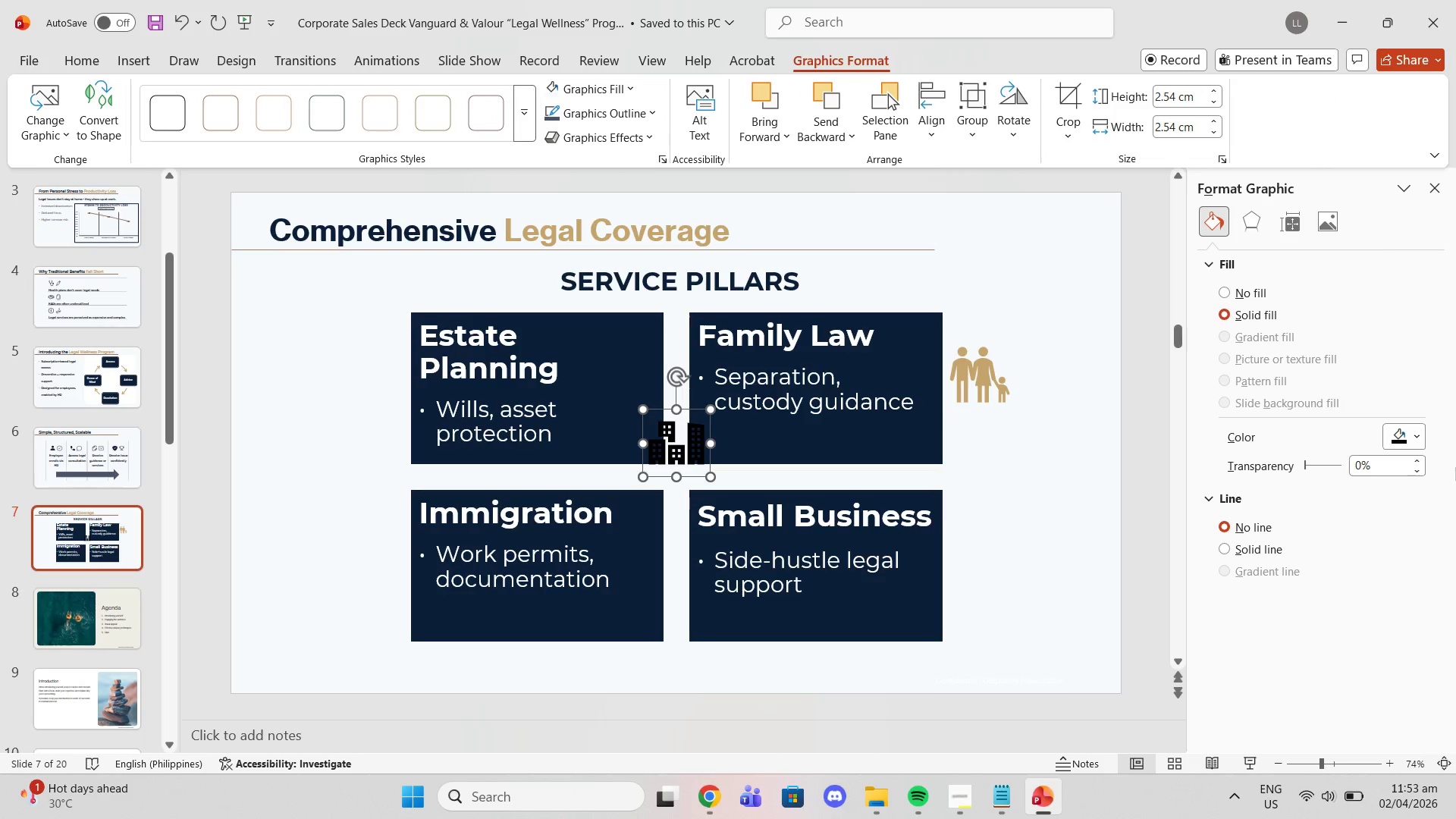 
left_click([1386, 440])
 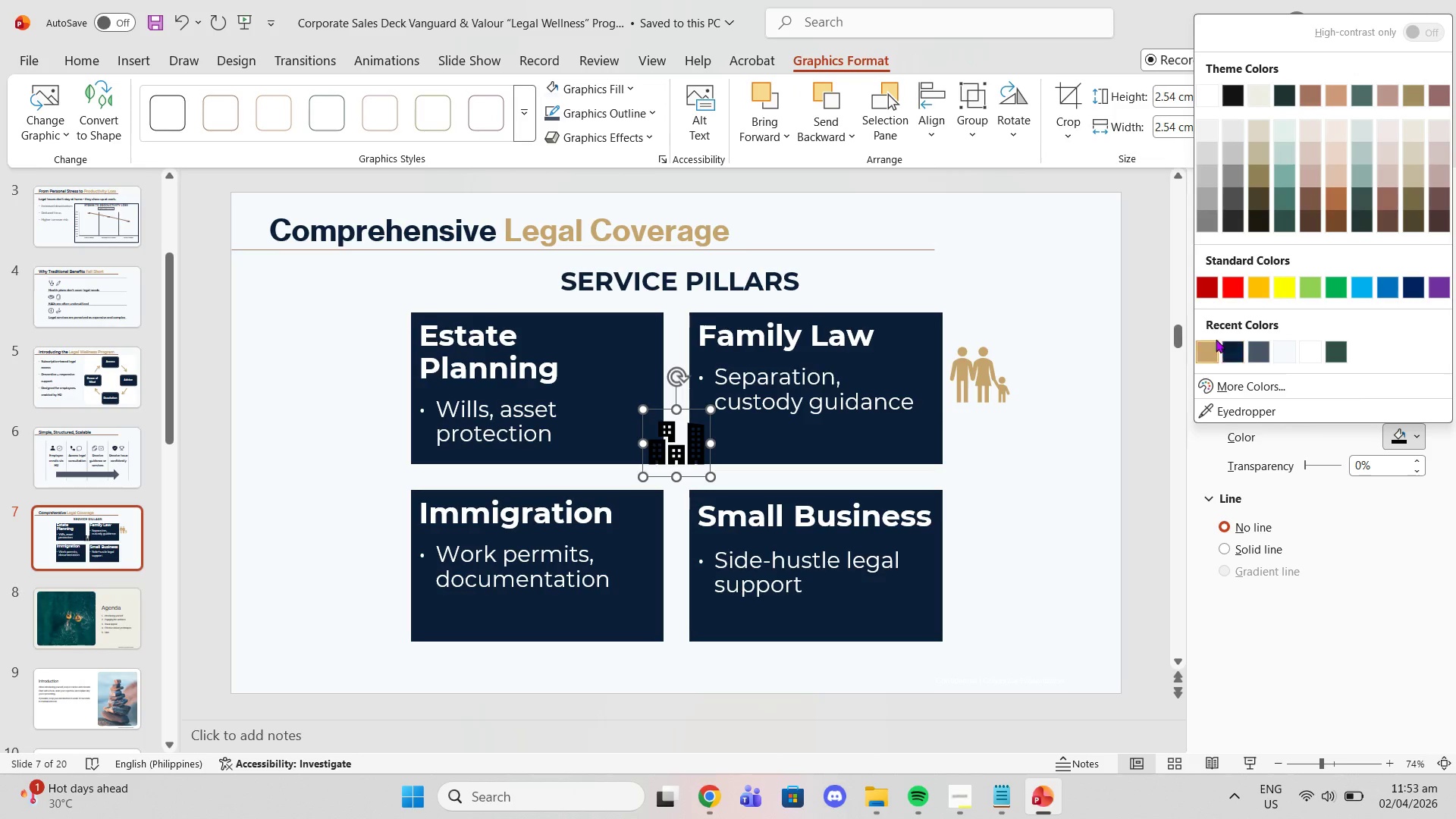 
left_click([1207, 350])
 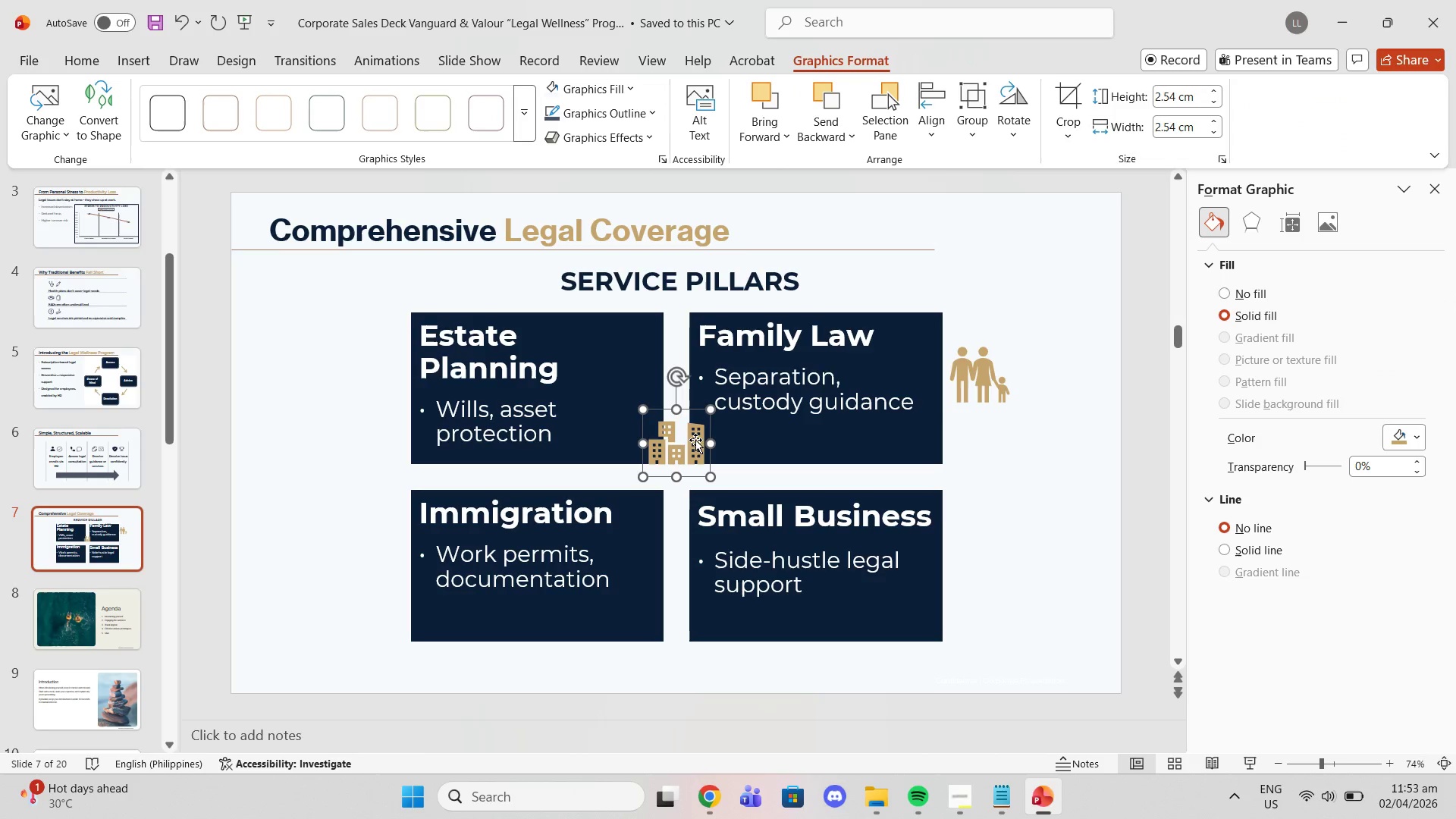 
left_click_drag(start_coordinate=[686, 442], to_coordinate=[586, 397])
 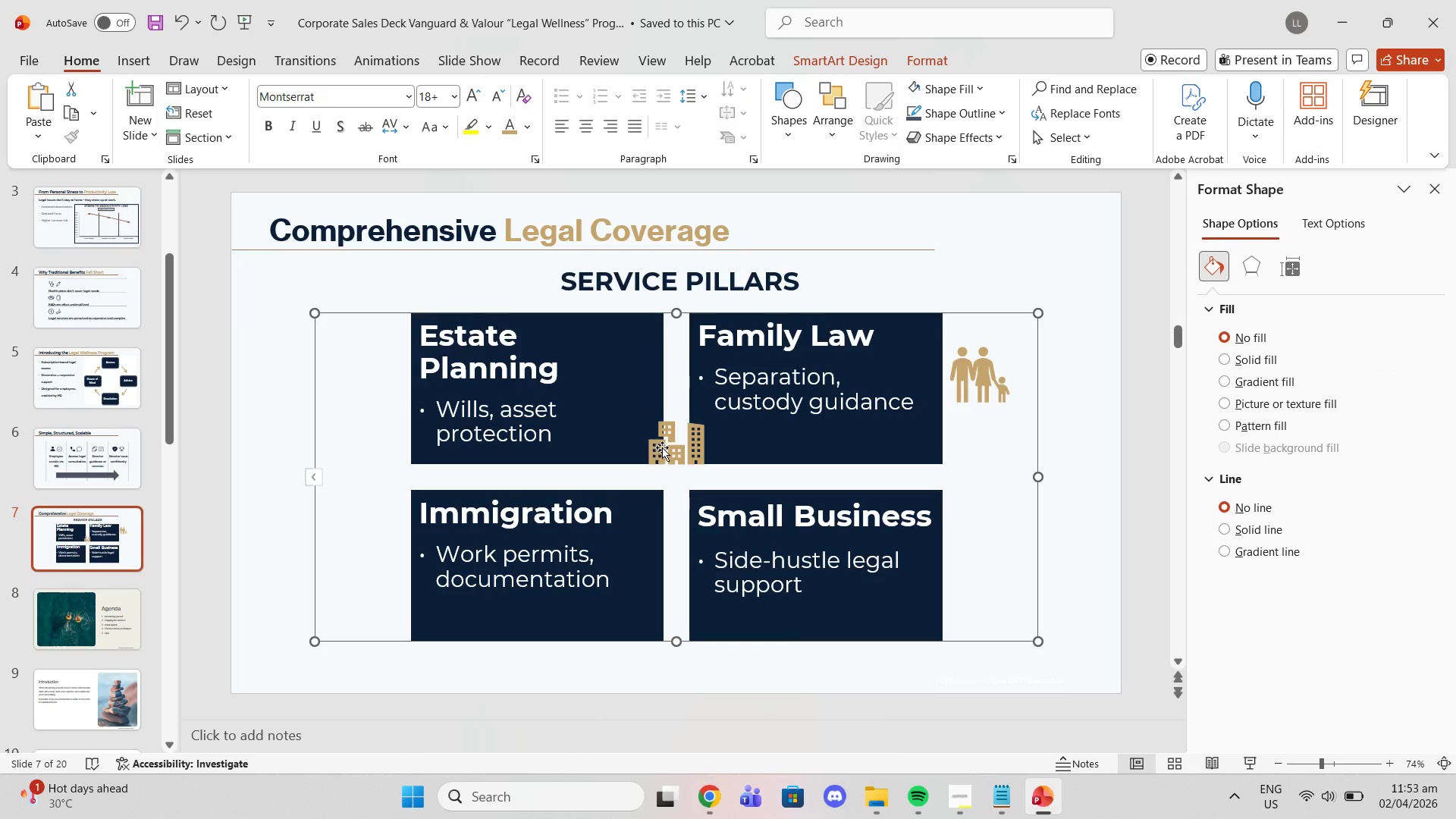 
left_click_drag(start_coordinate=[678, 448], to_coordinate=[632, 439])
 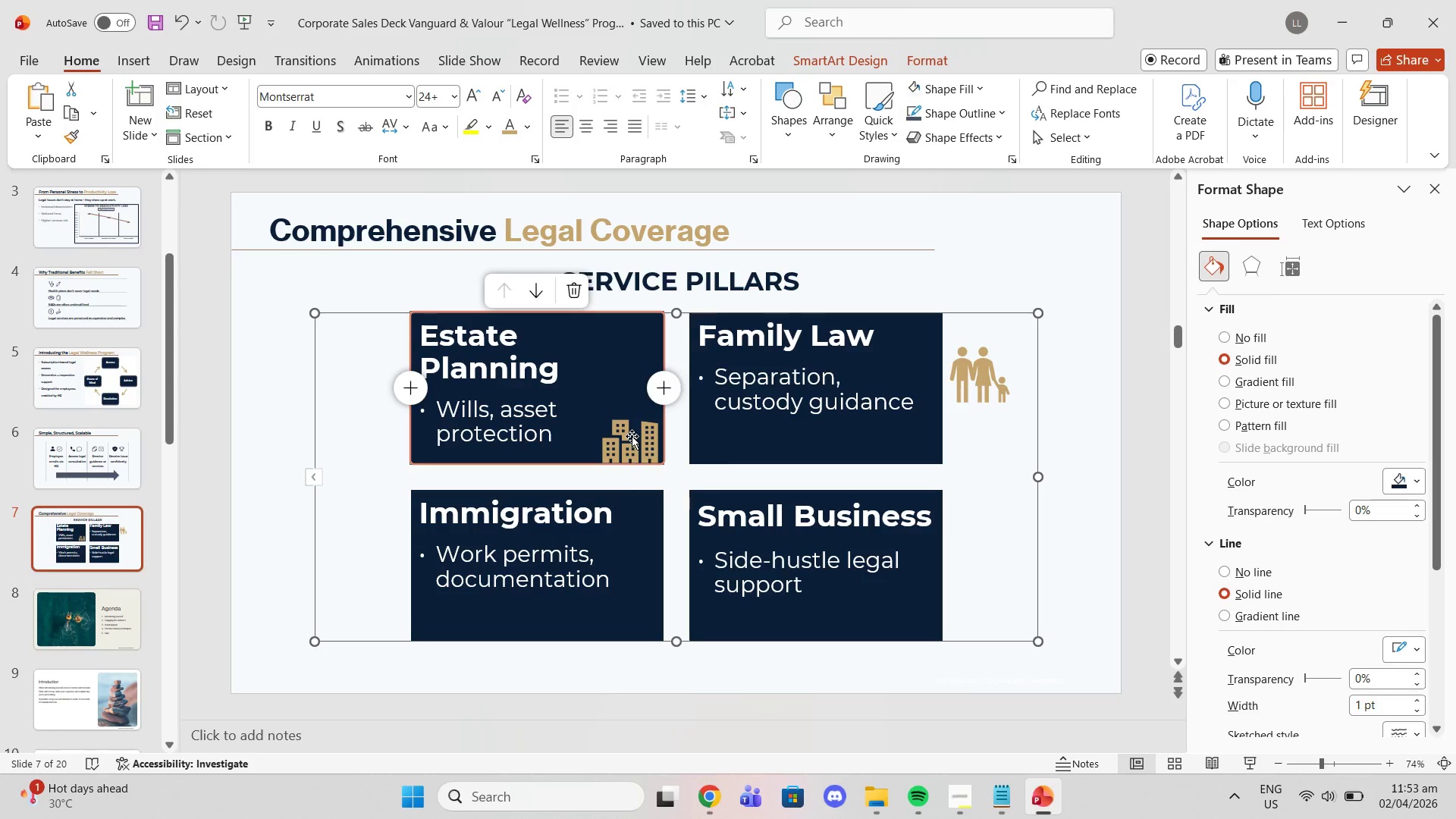 
left_click([507, 395])
 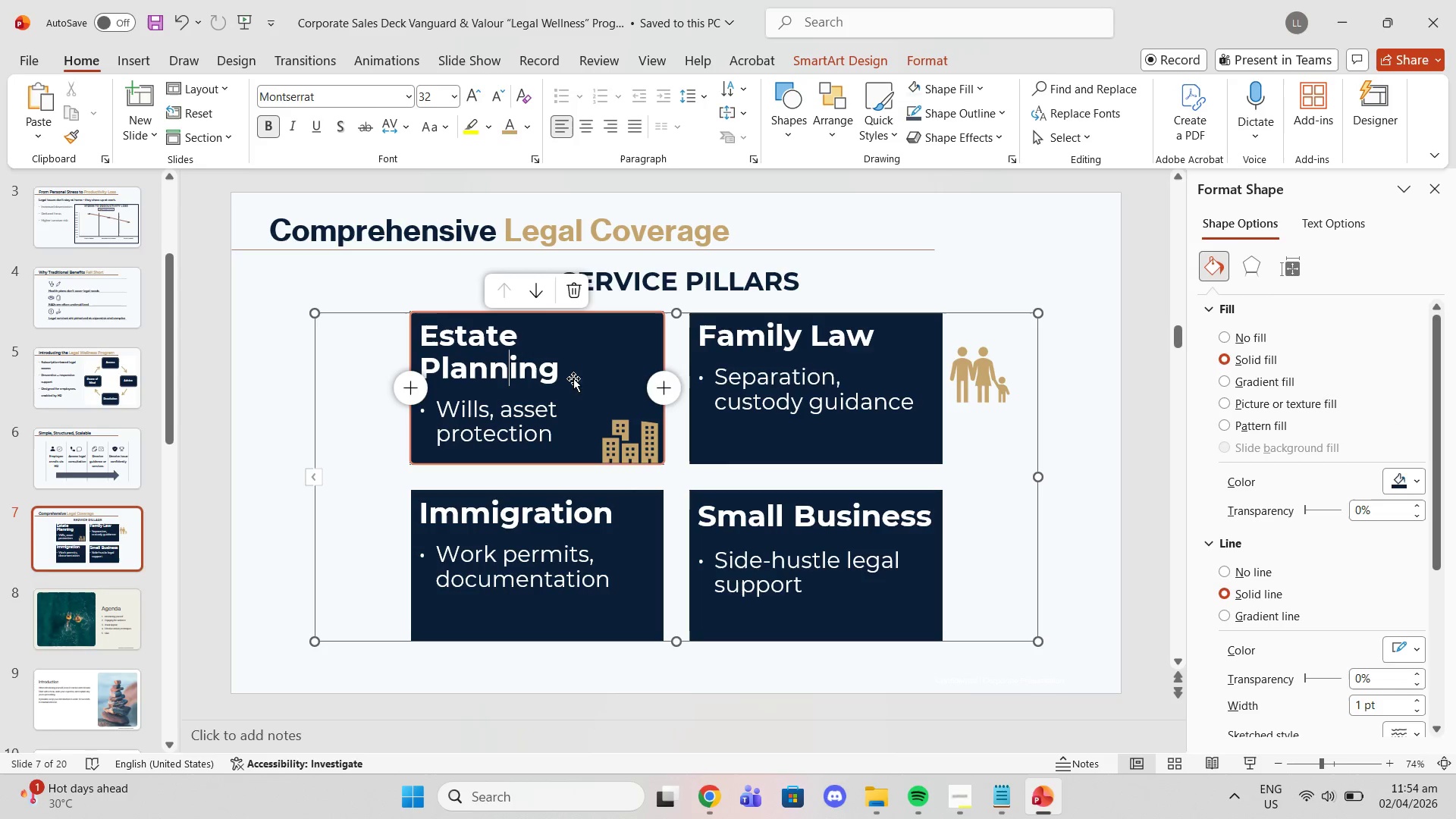 
left_click([573, 378])
 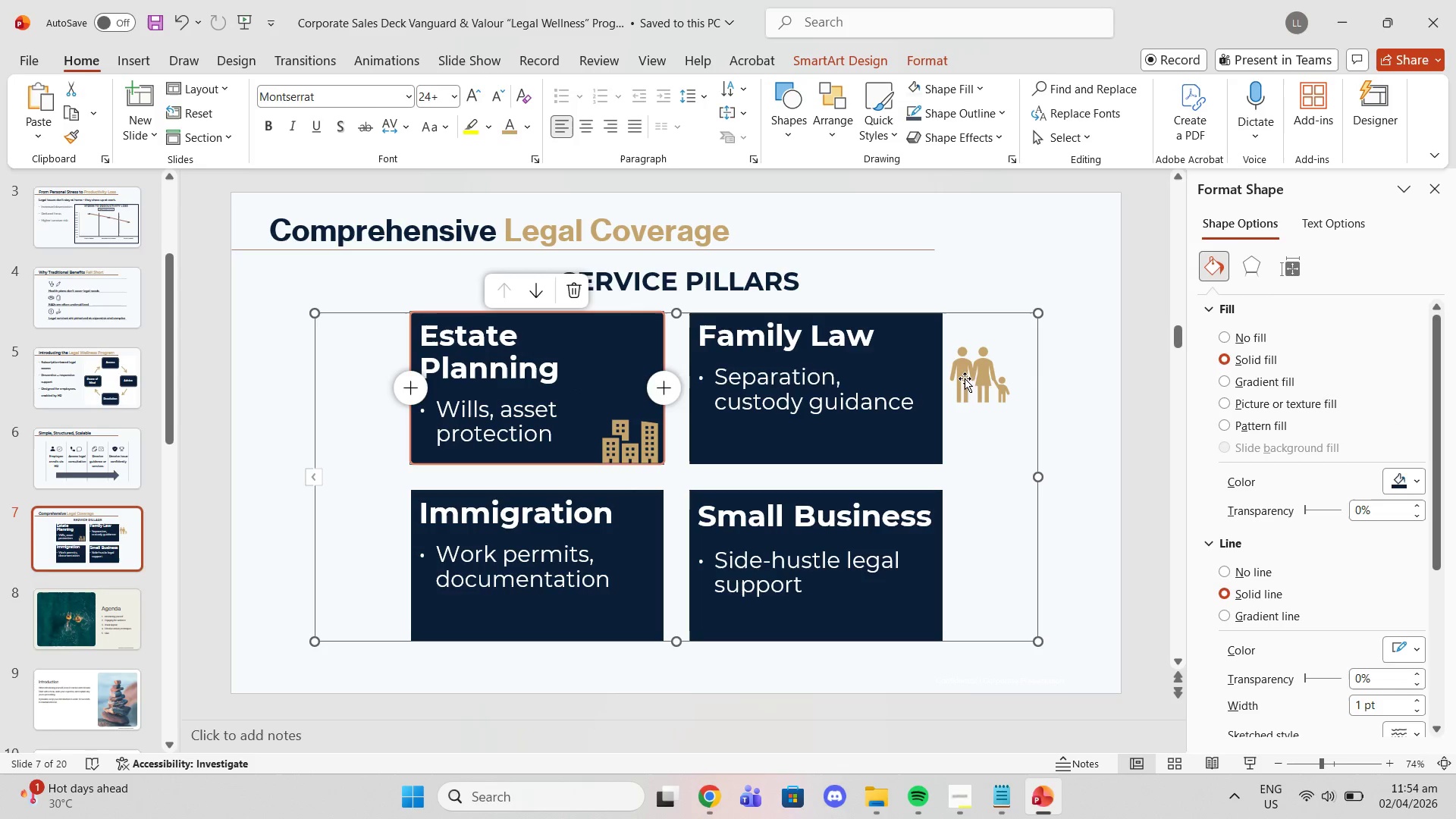 
left_click([977, 378])
 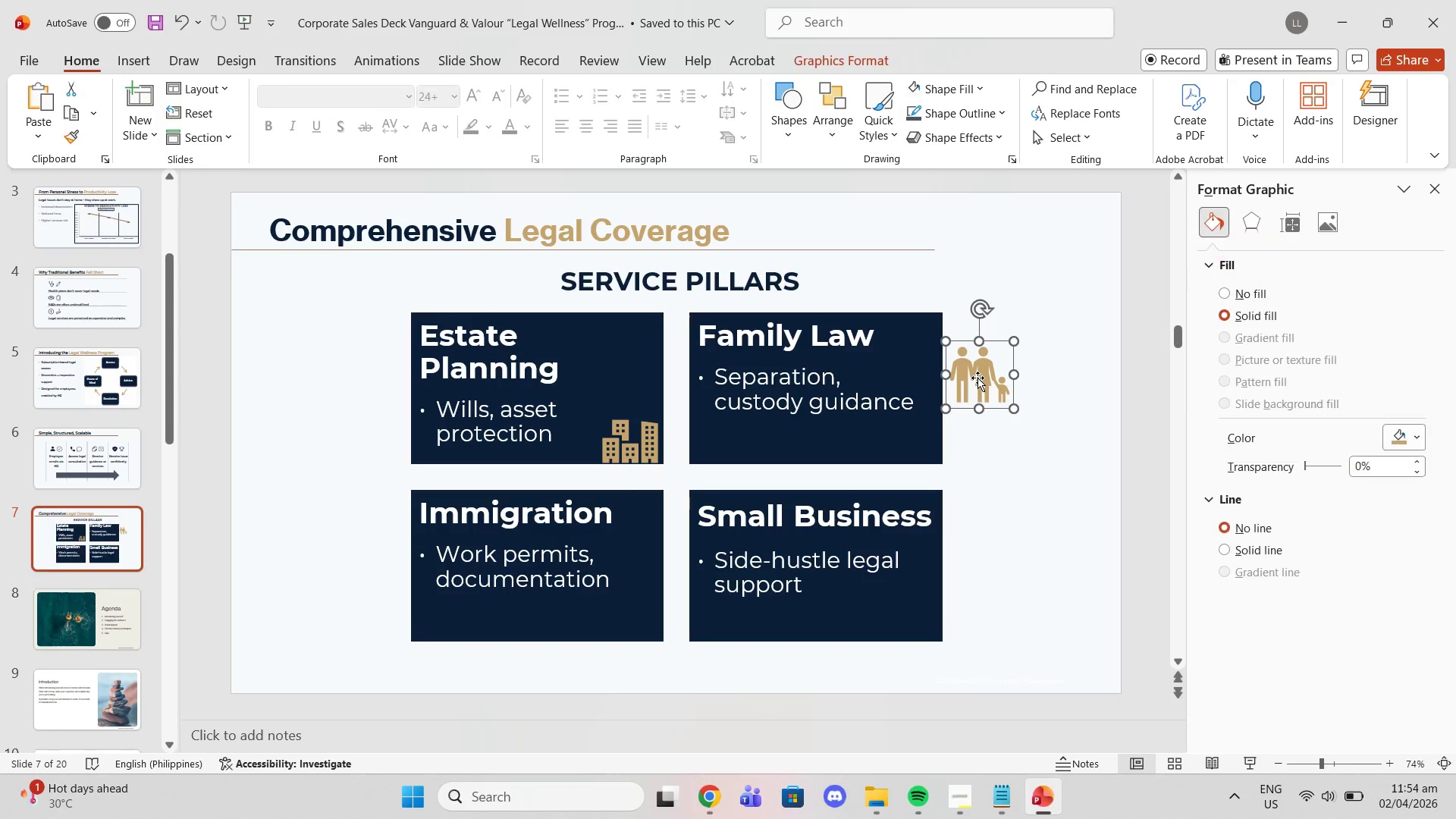 
left_click_drag(start_coordinate=[977, 378], to_coordinate=[909, 439])
 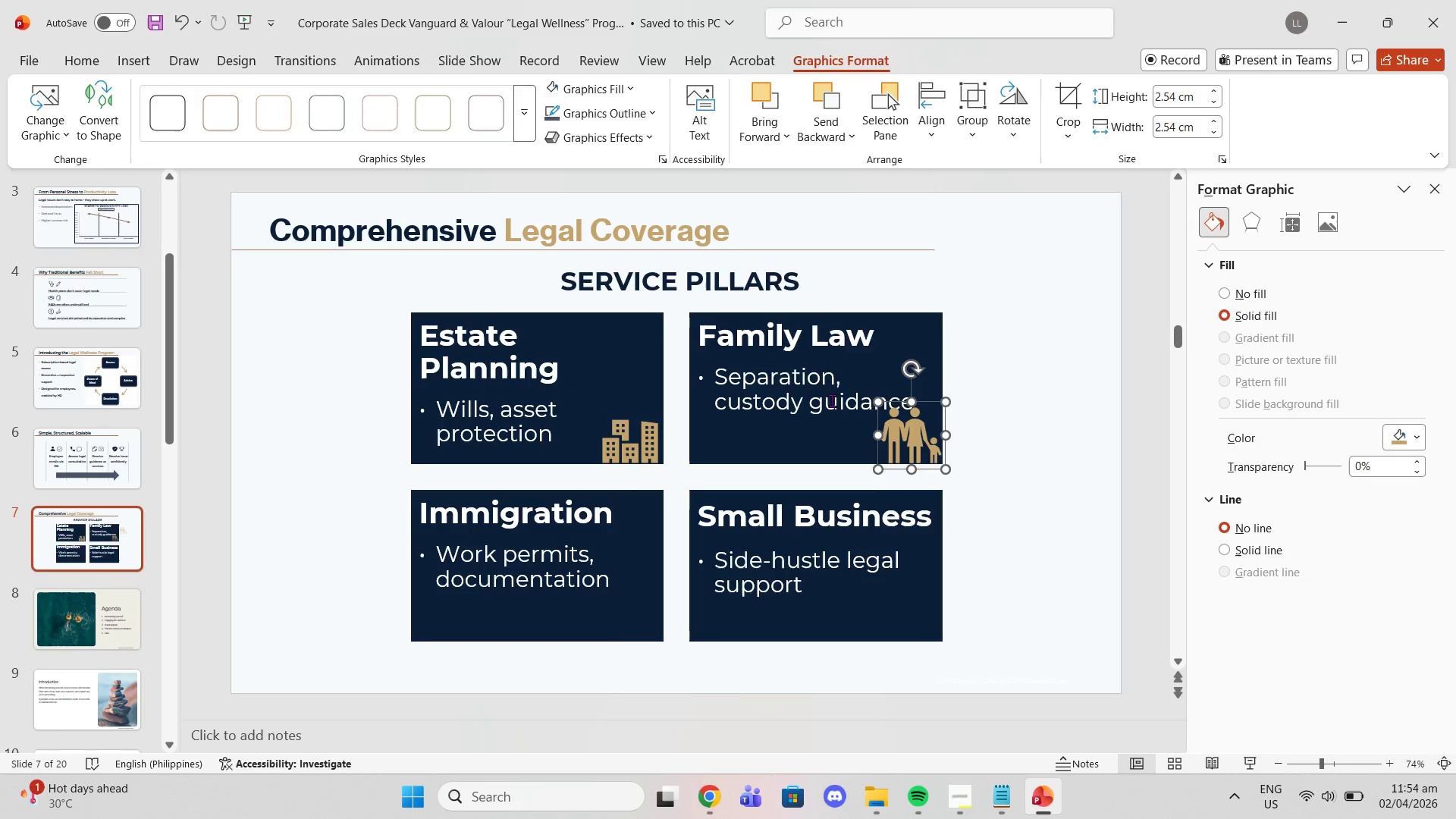 
left_click([832, 400])
 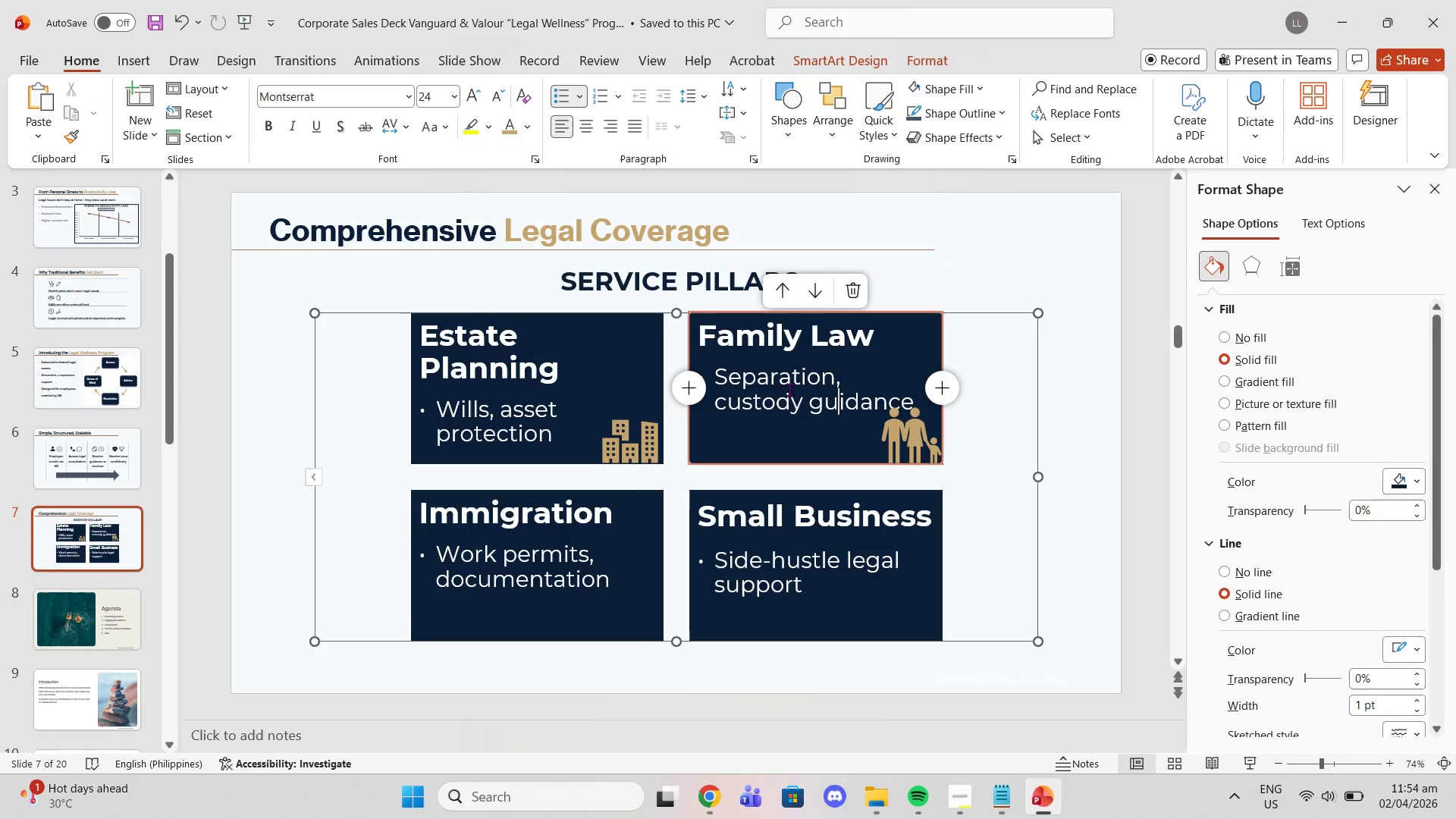 
left_click([789, 390])
 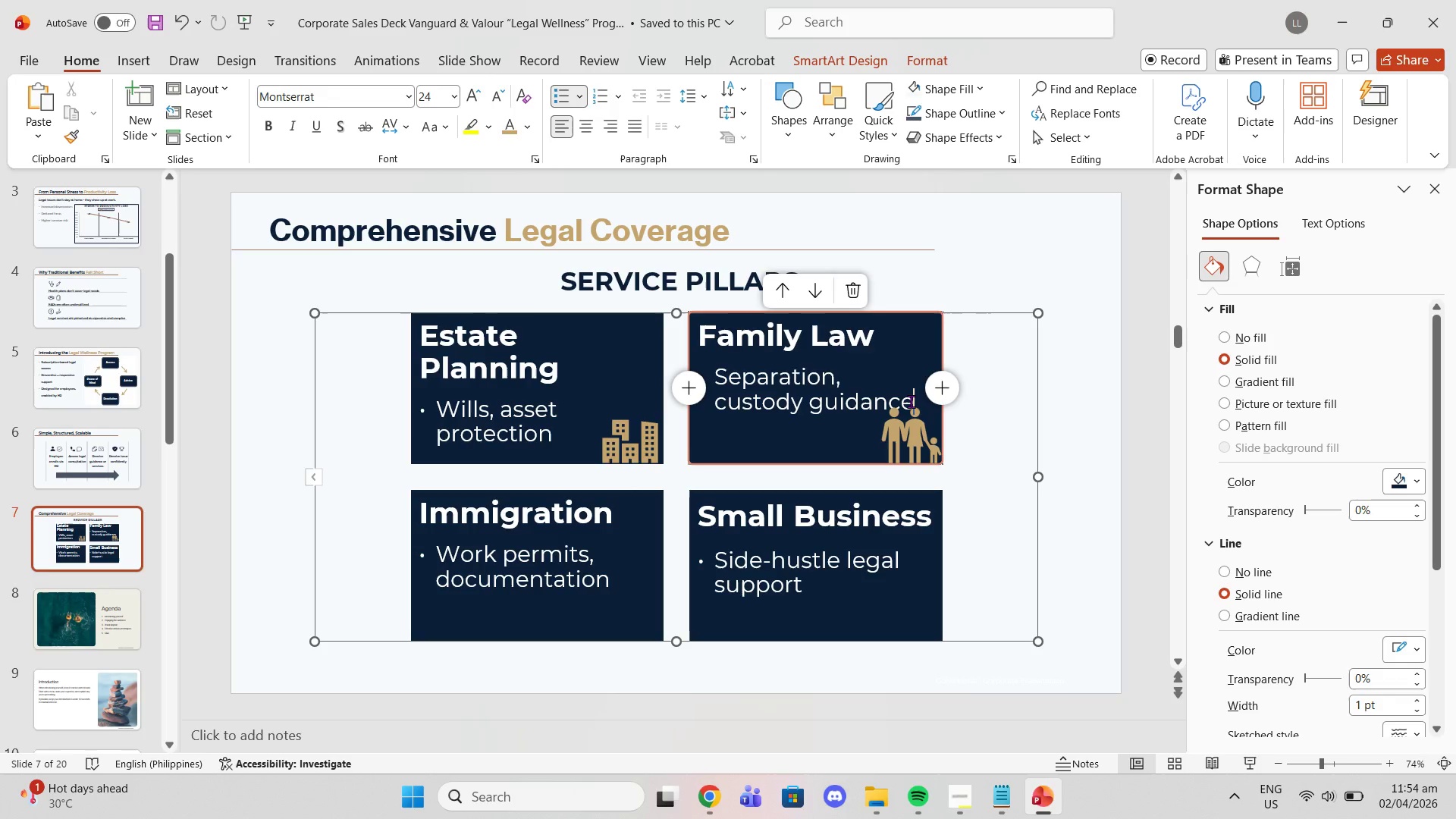 
left_click([911, 401])
 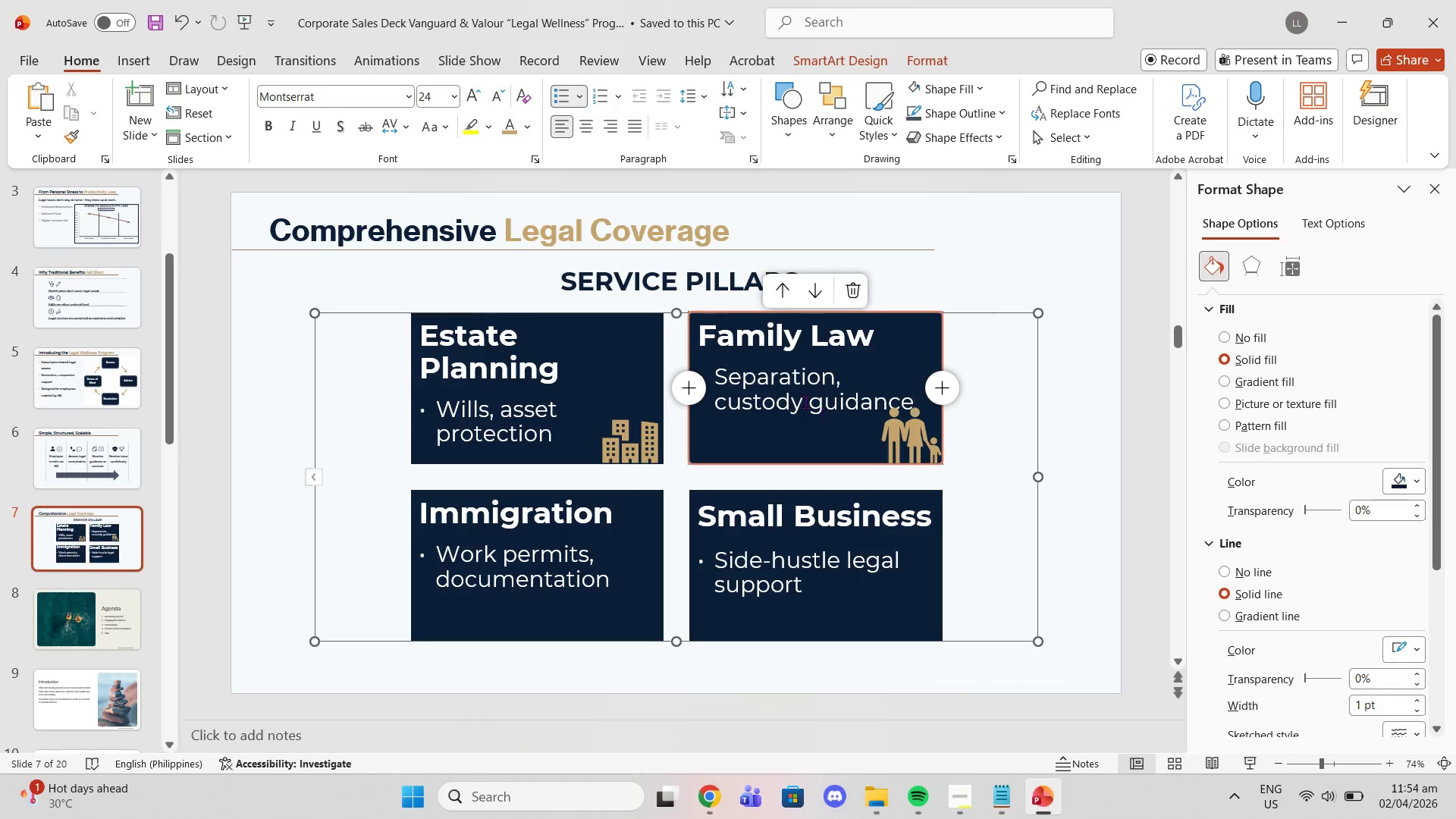 
left_click([735, 361])
 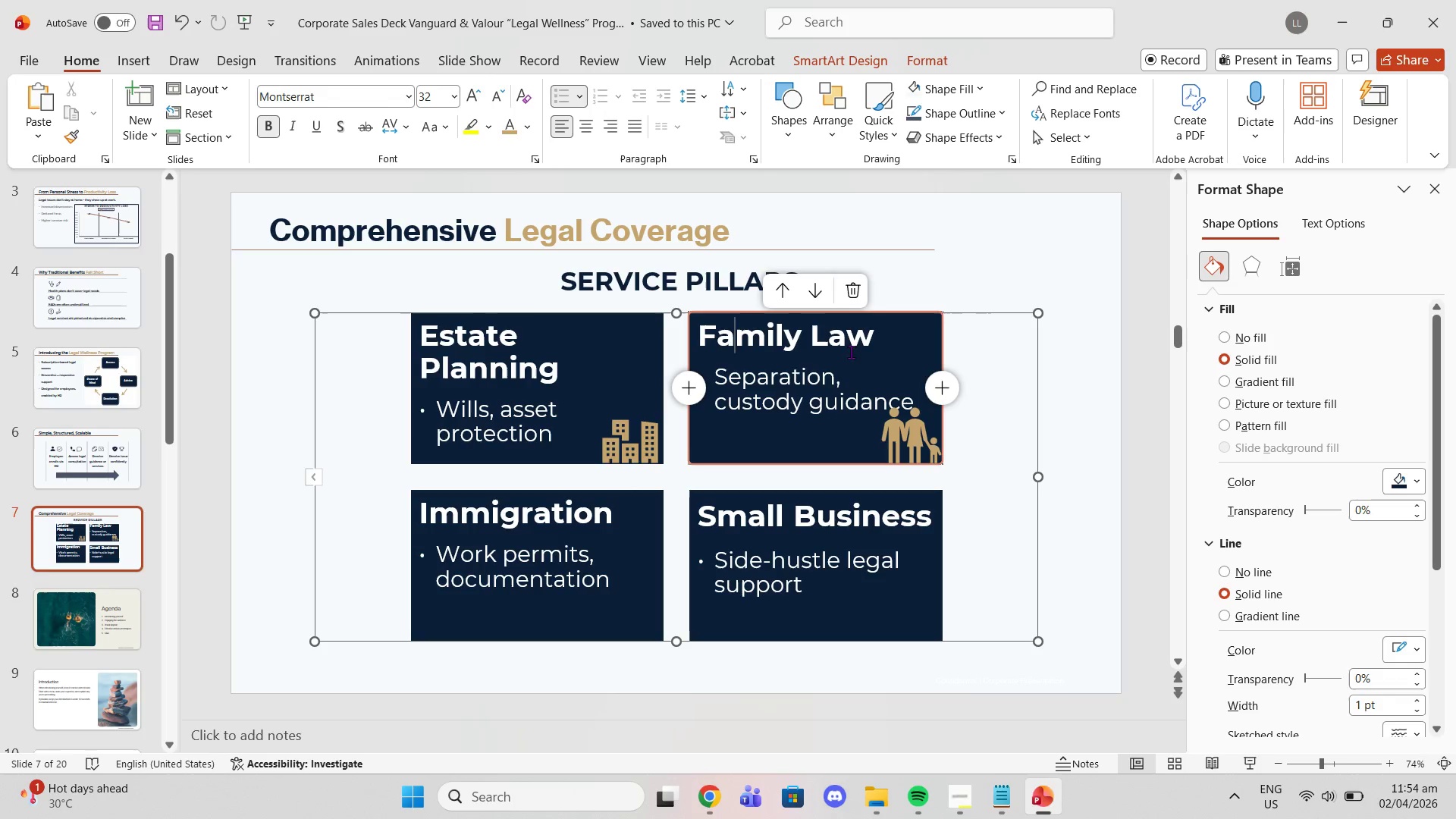 
left_click([861, 339])
 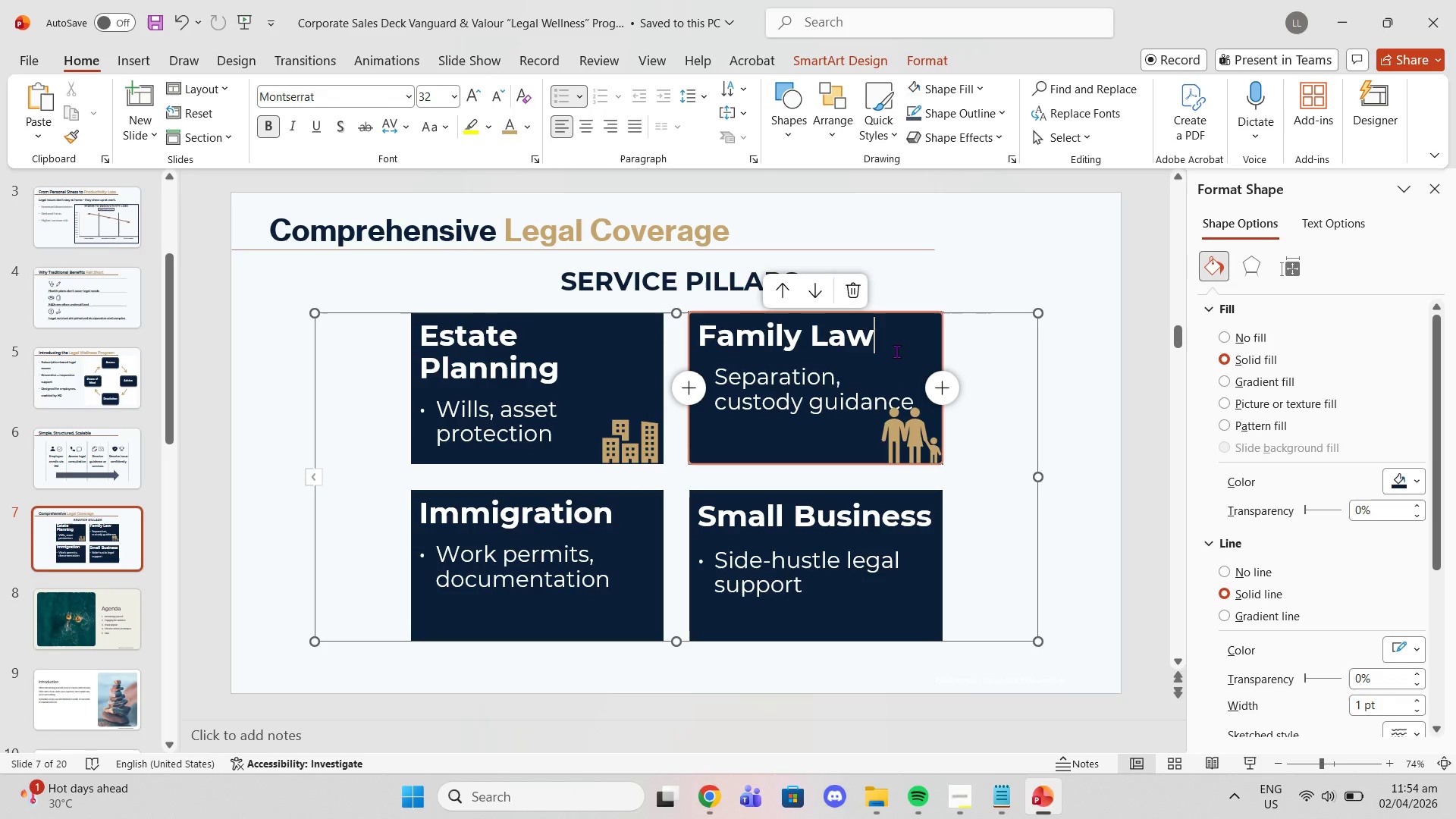 
left_click([896, 351])
 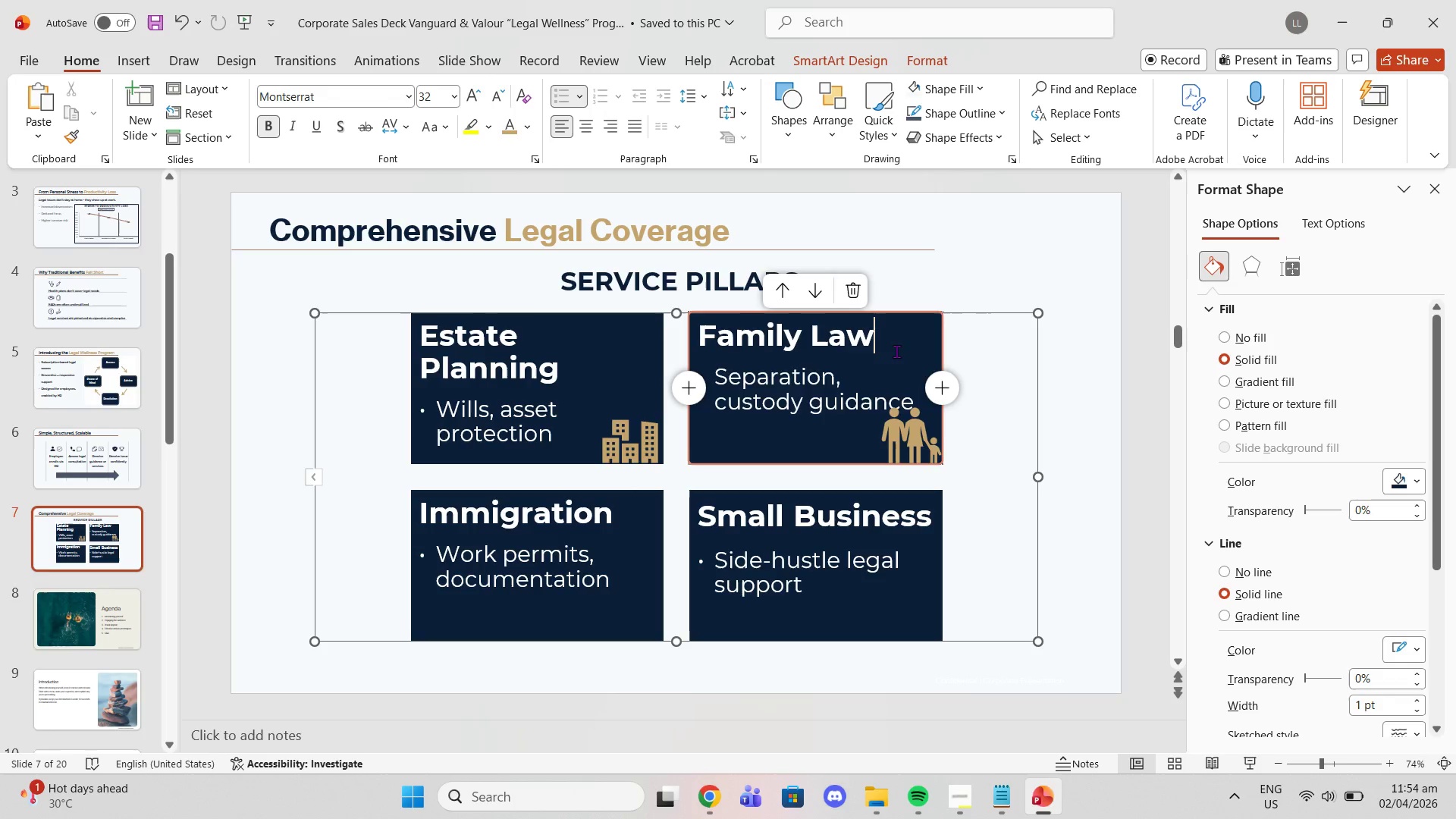 
key(Enter)
 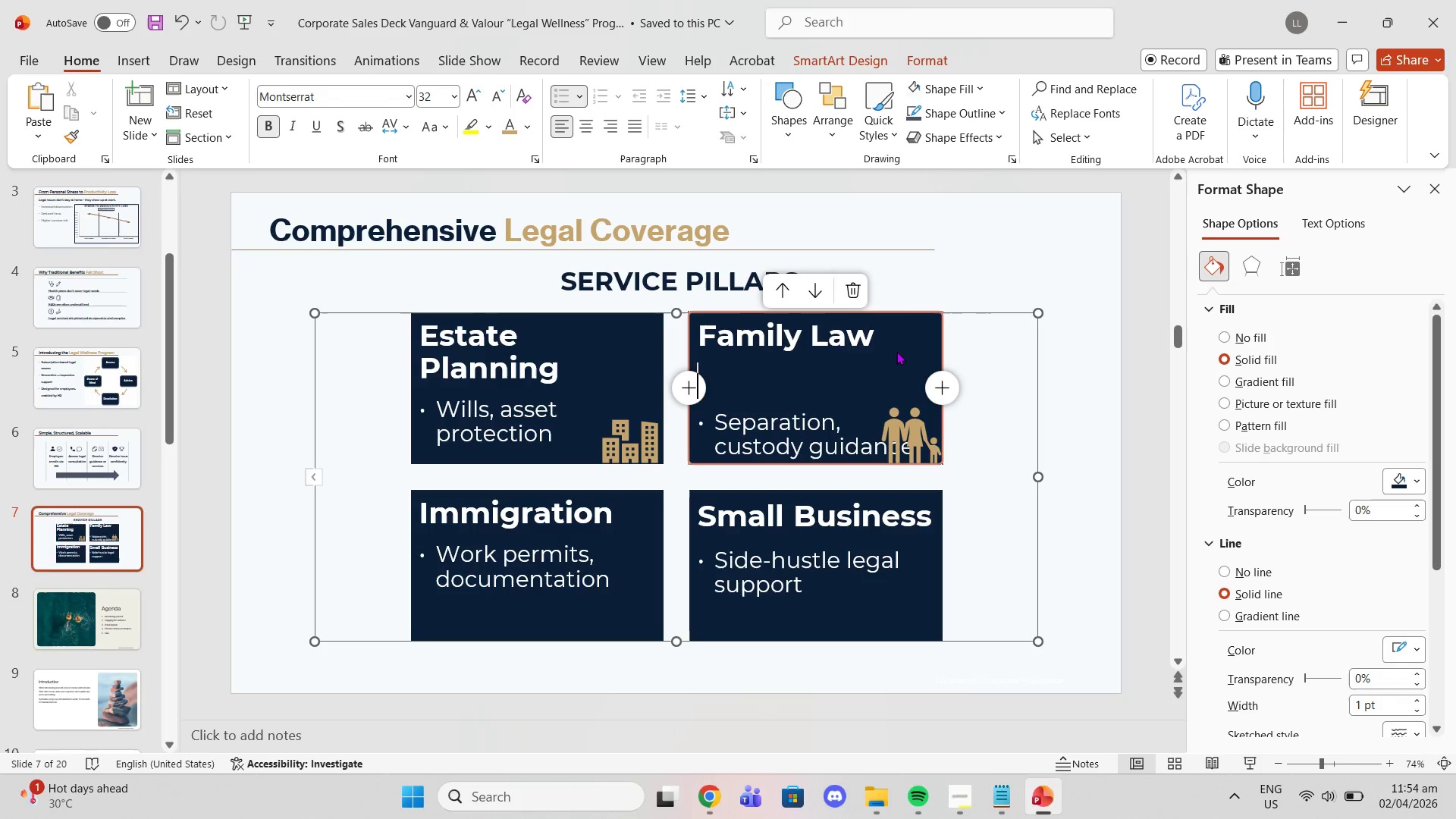 
key(Backspace)
 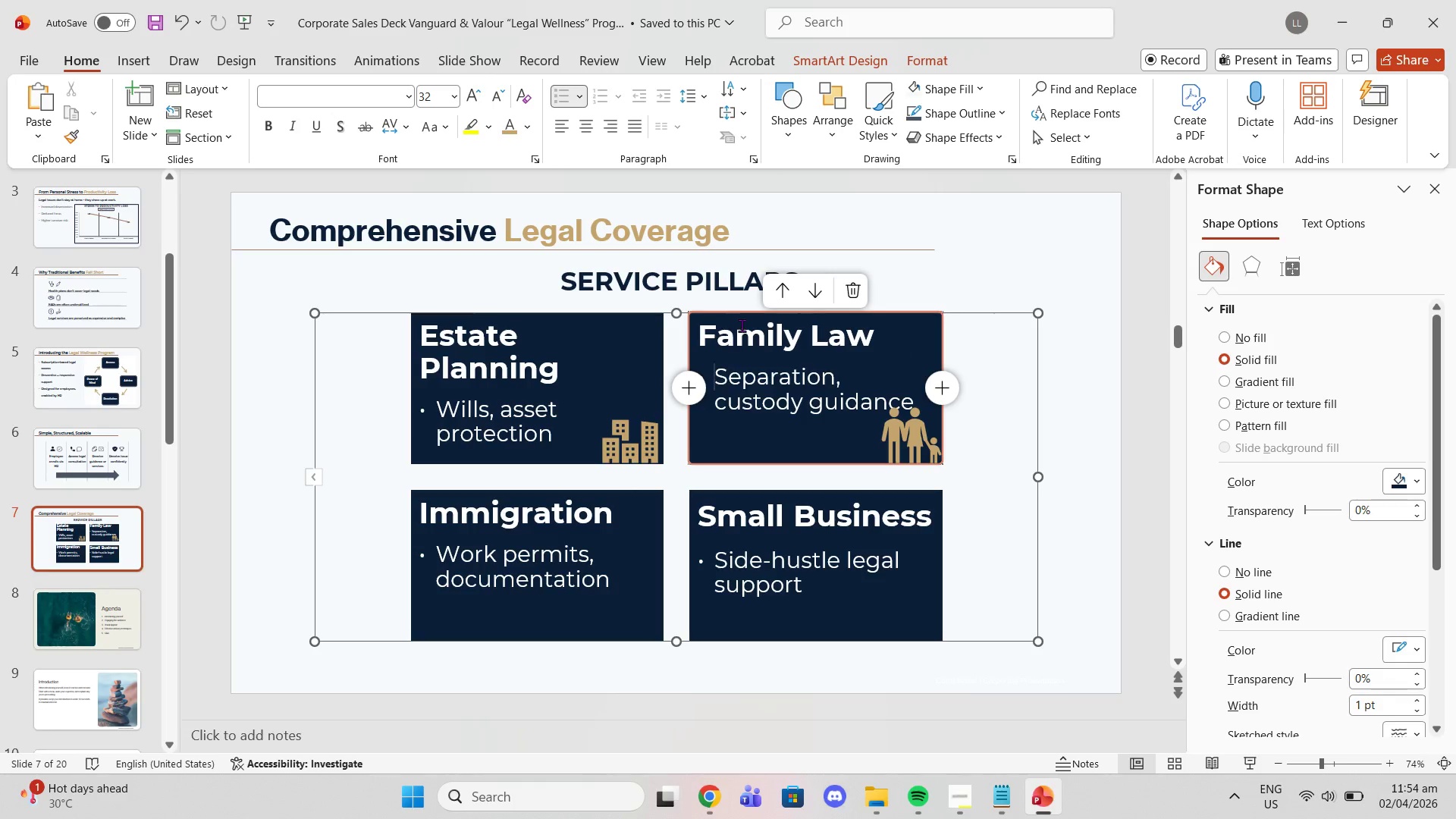 
left_click([595, 374])
 